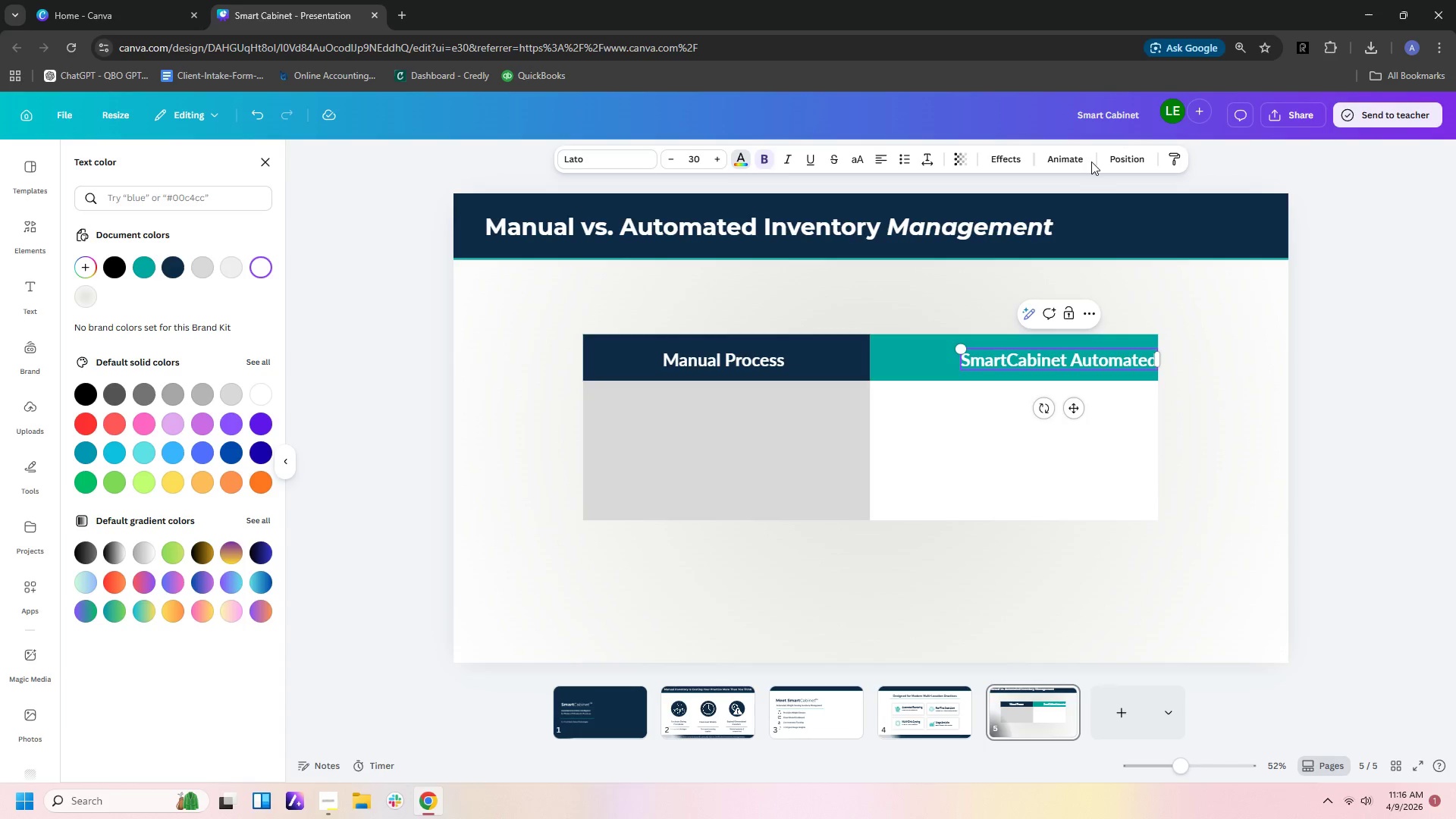 
left_click([1126, 441])
 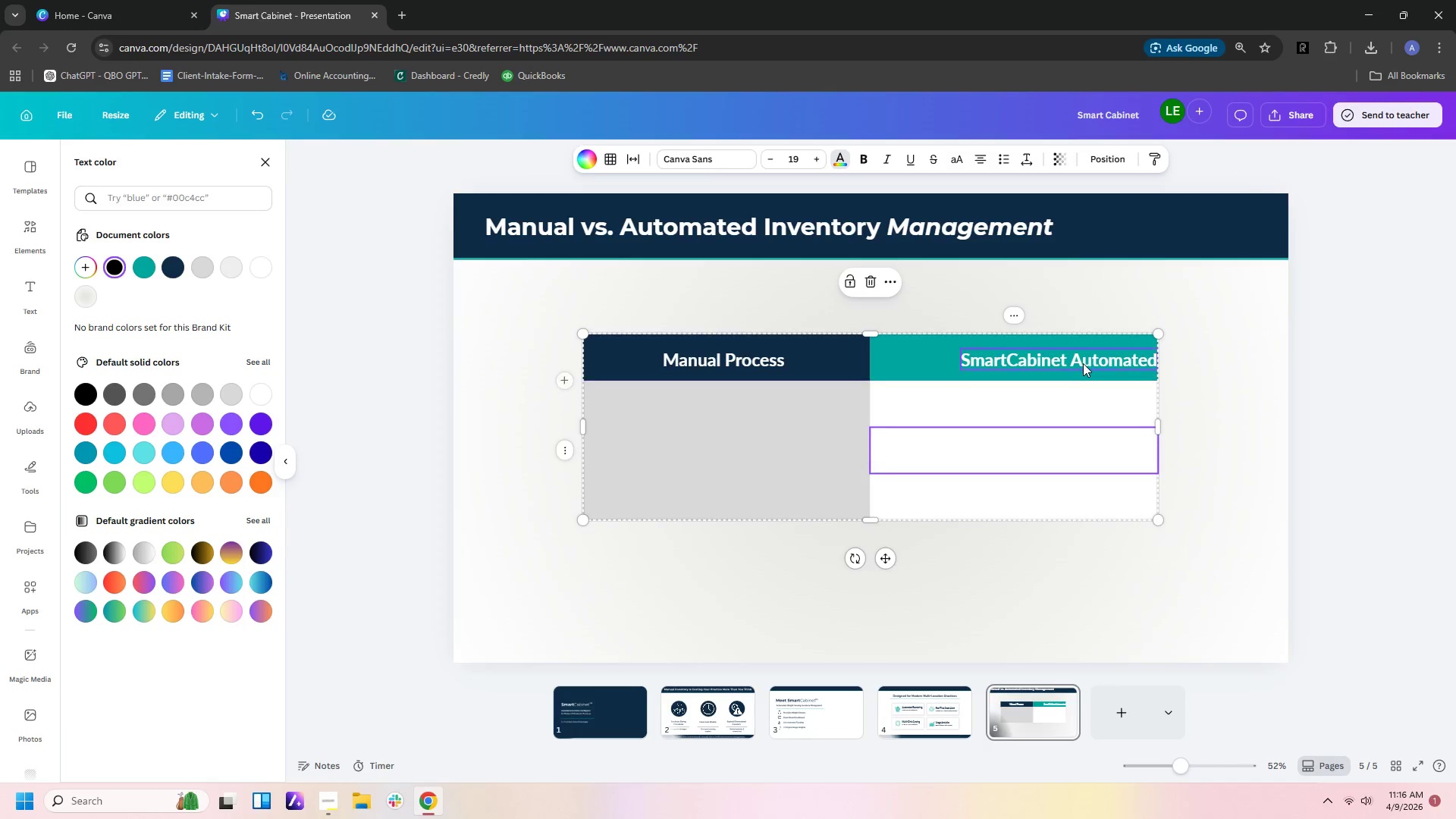 
left_click([1083, 362])
 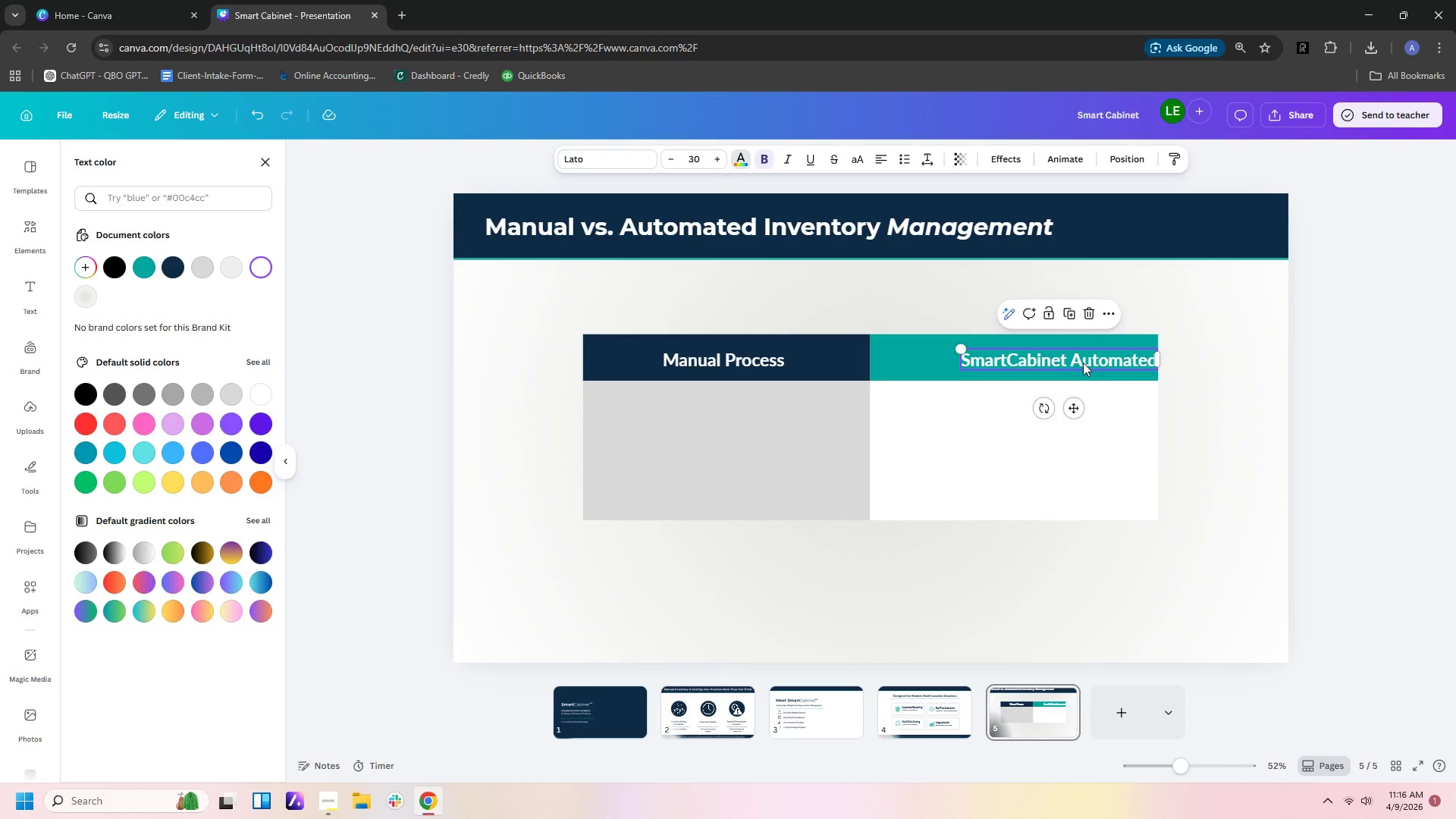 
left_click_drag(start_coordinate=[1083, 362], to_coordinate=[1048, 362])
 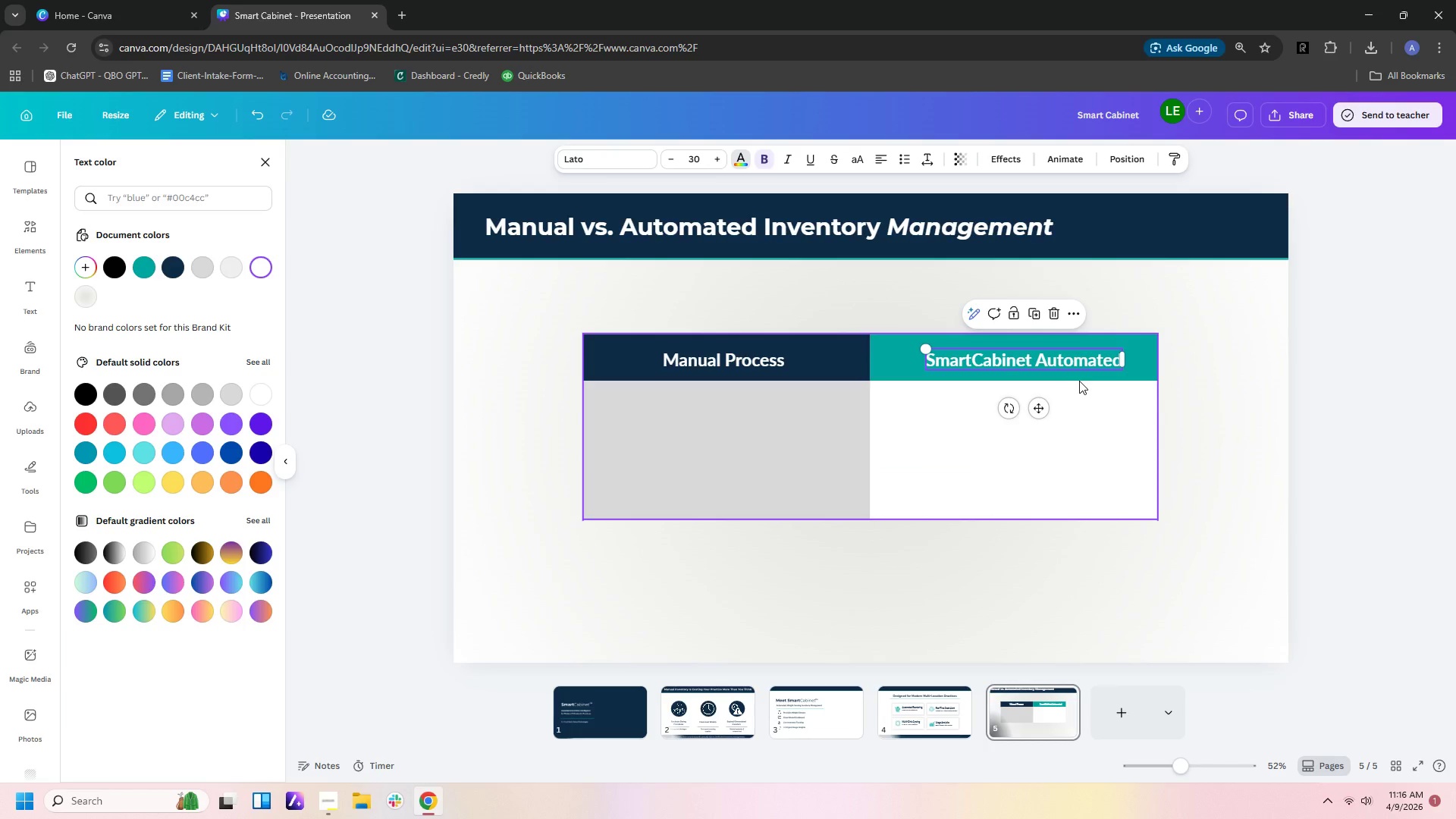 
left_click([943, 482])
 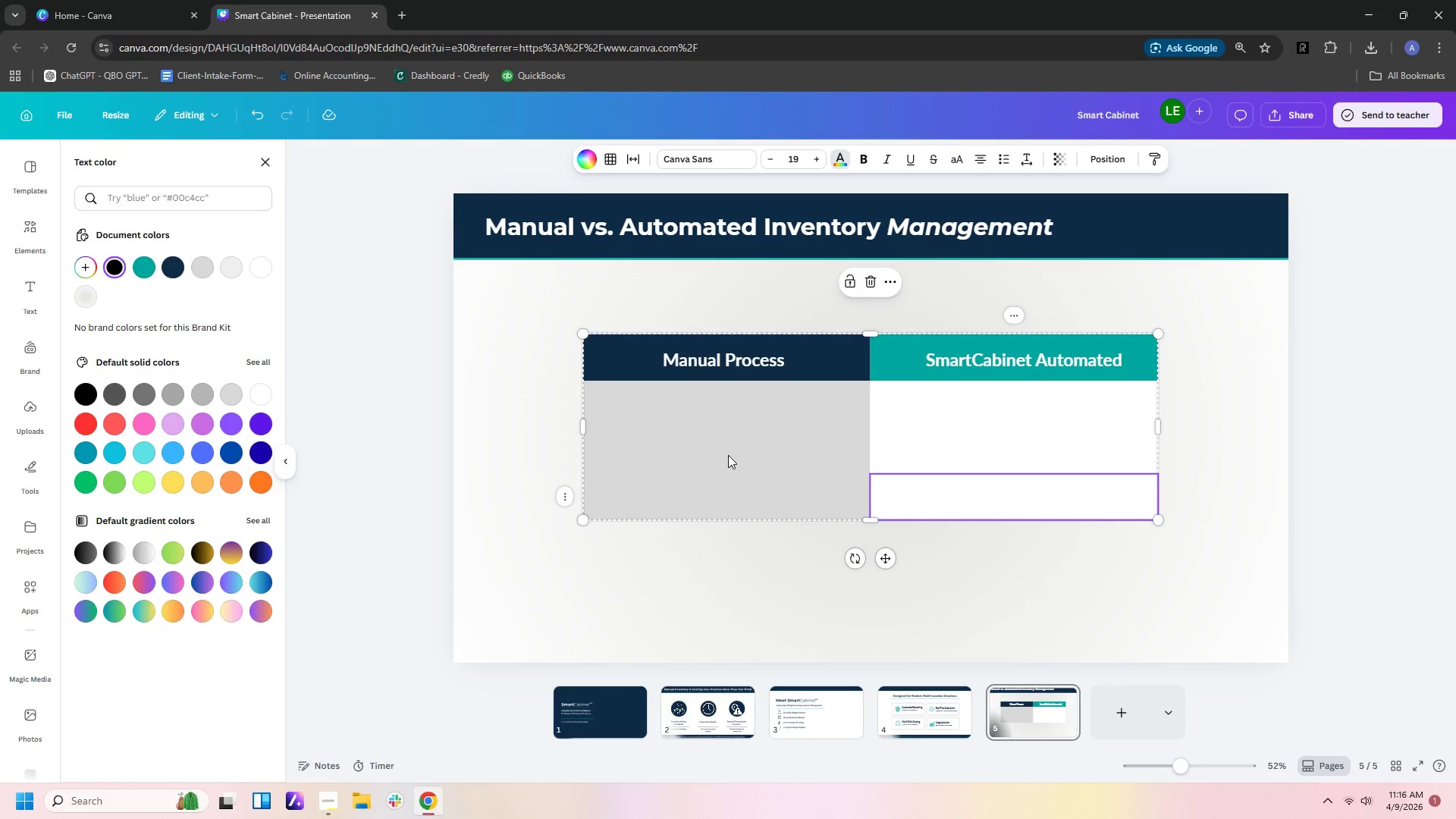 
left_click([722, 440])
 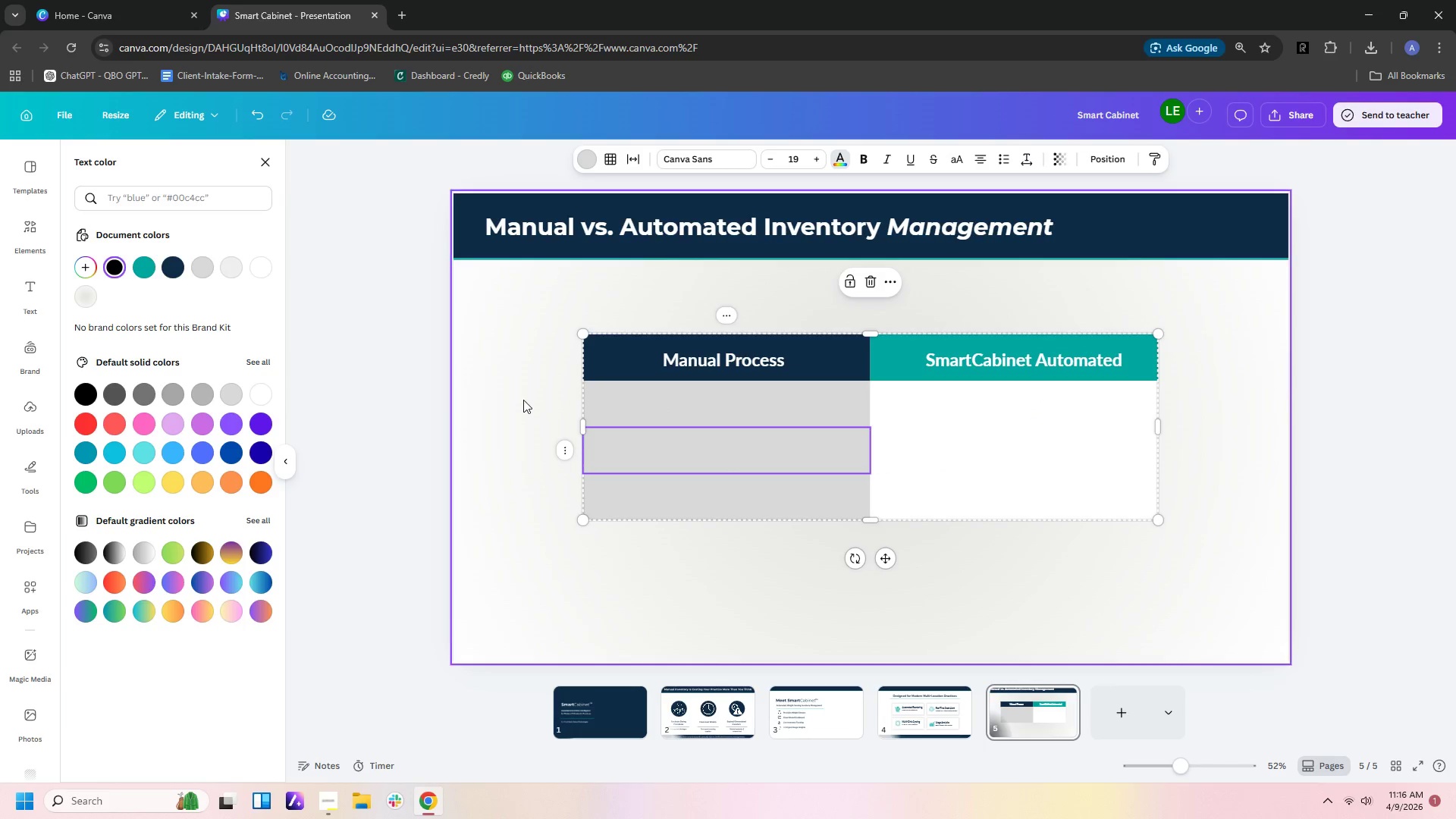 
left_click([517, 401])
 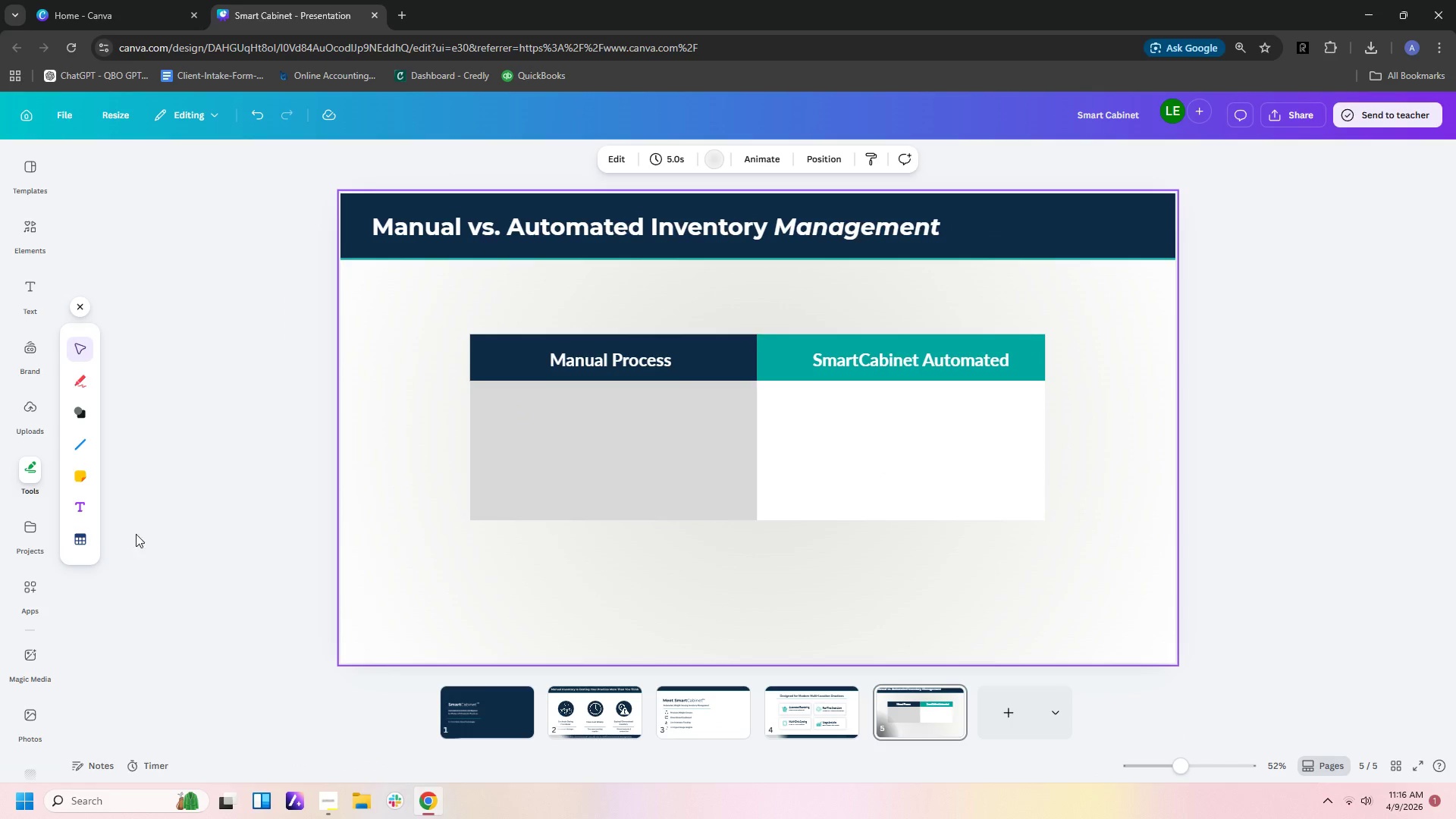 
left_click([77, 509])
 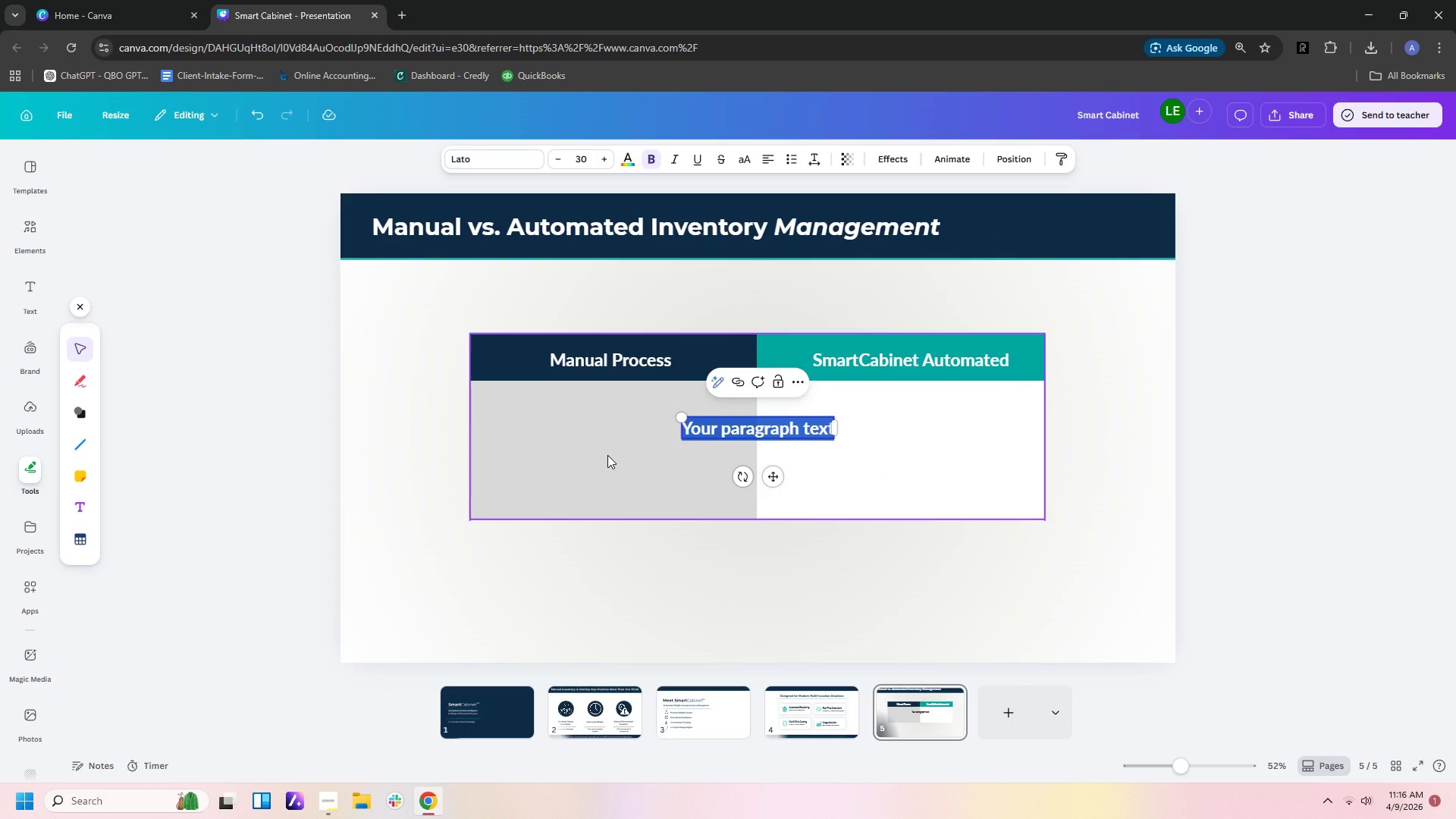 
type(5-8 hours )
key(Backspace)
key(Backspace)
key(Backspace)
key(Backspace)
key(Backspace)
type(rs/week counting)
 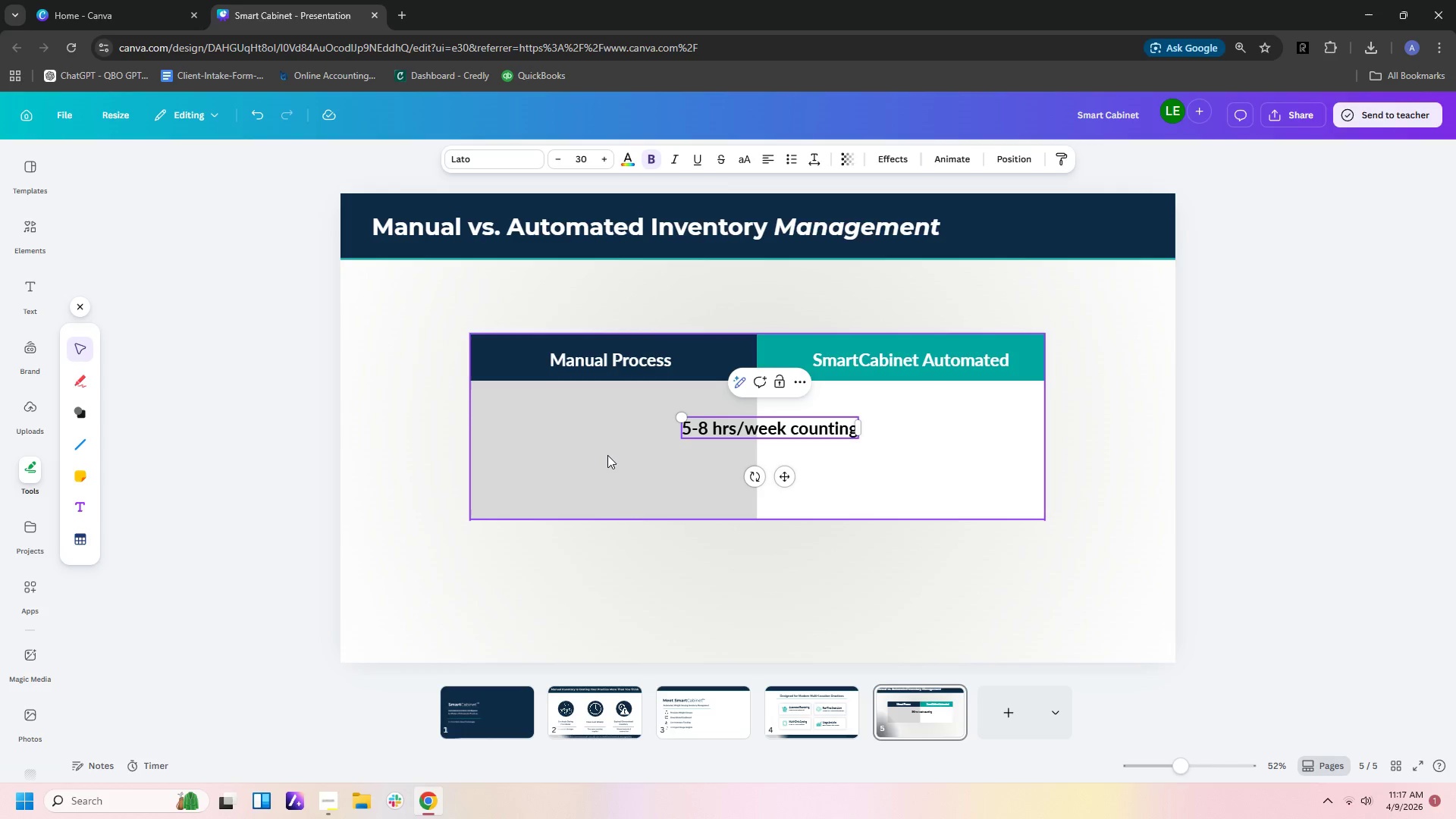 
key(Enter)
 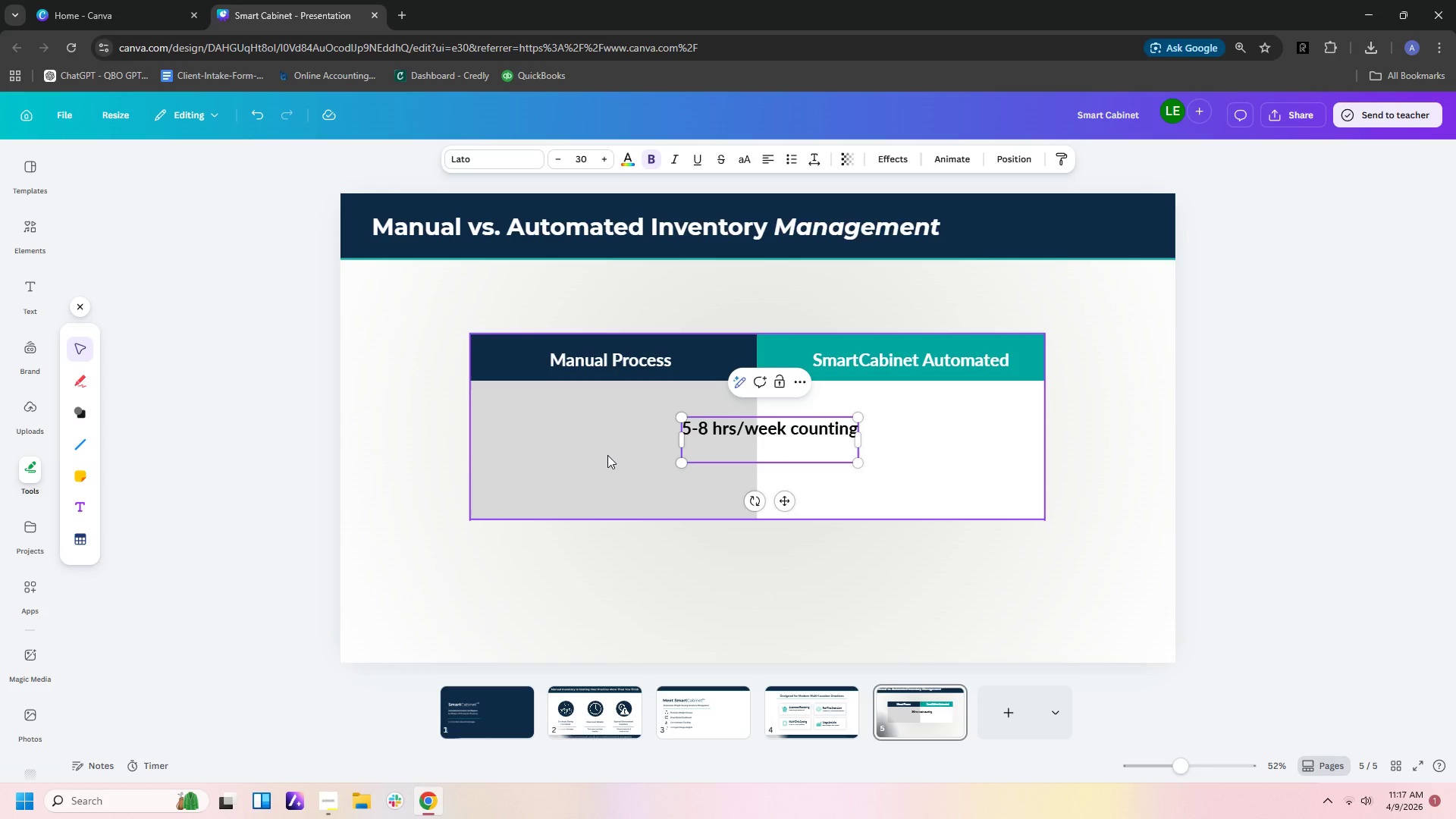 
type(Frequent Stocl)
key(Backspace)
type(kouts)
 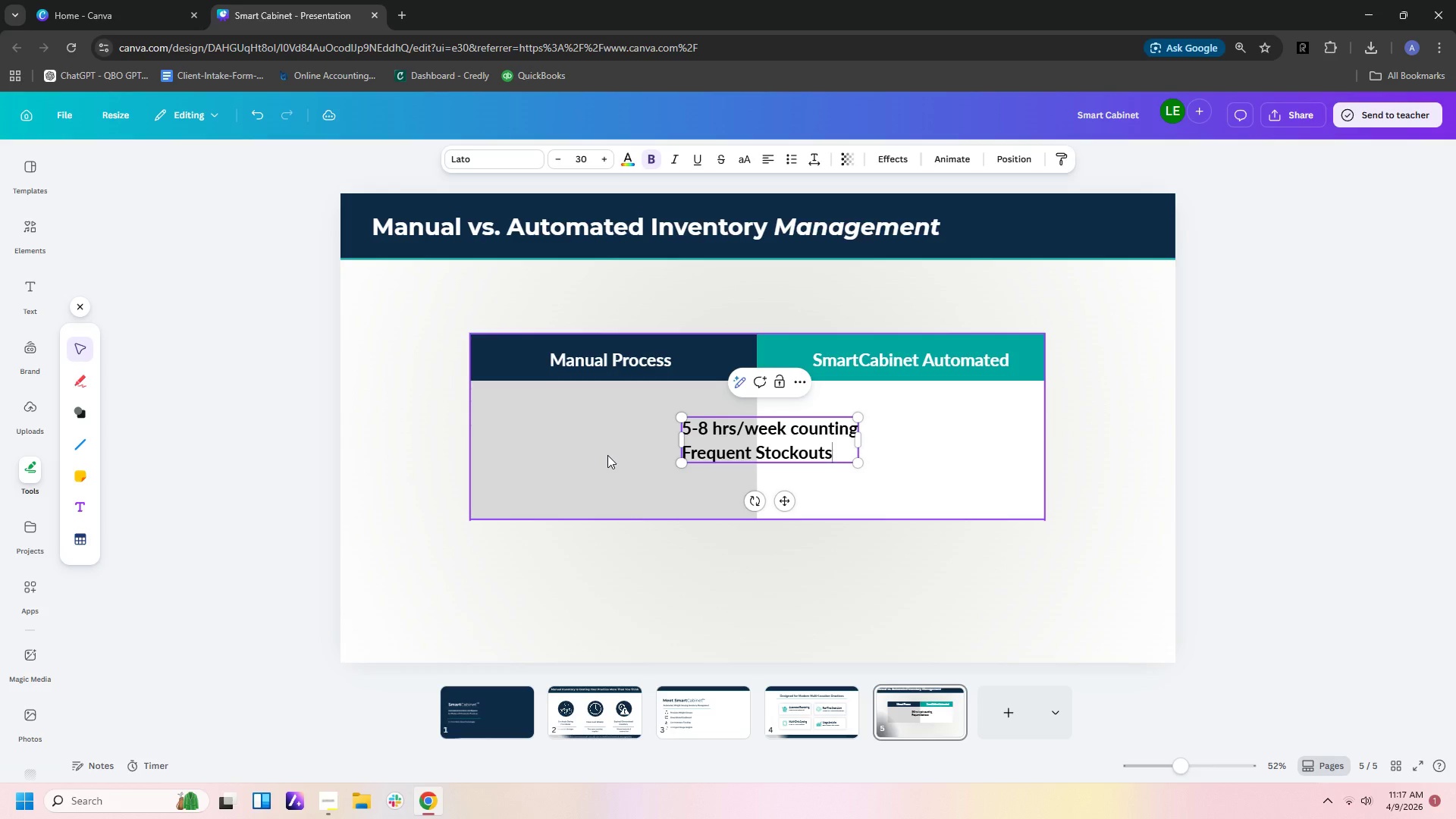 
key(Enter)
 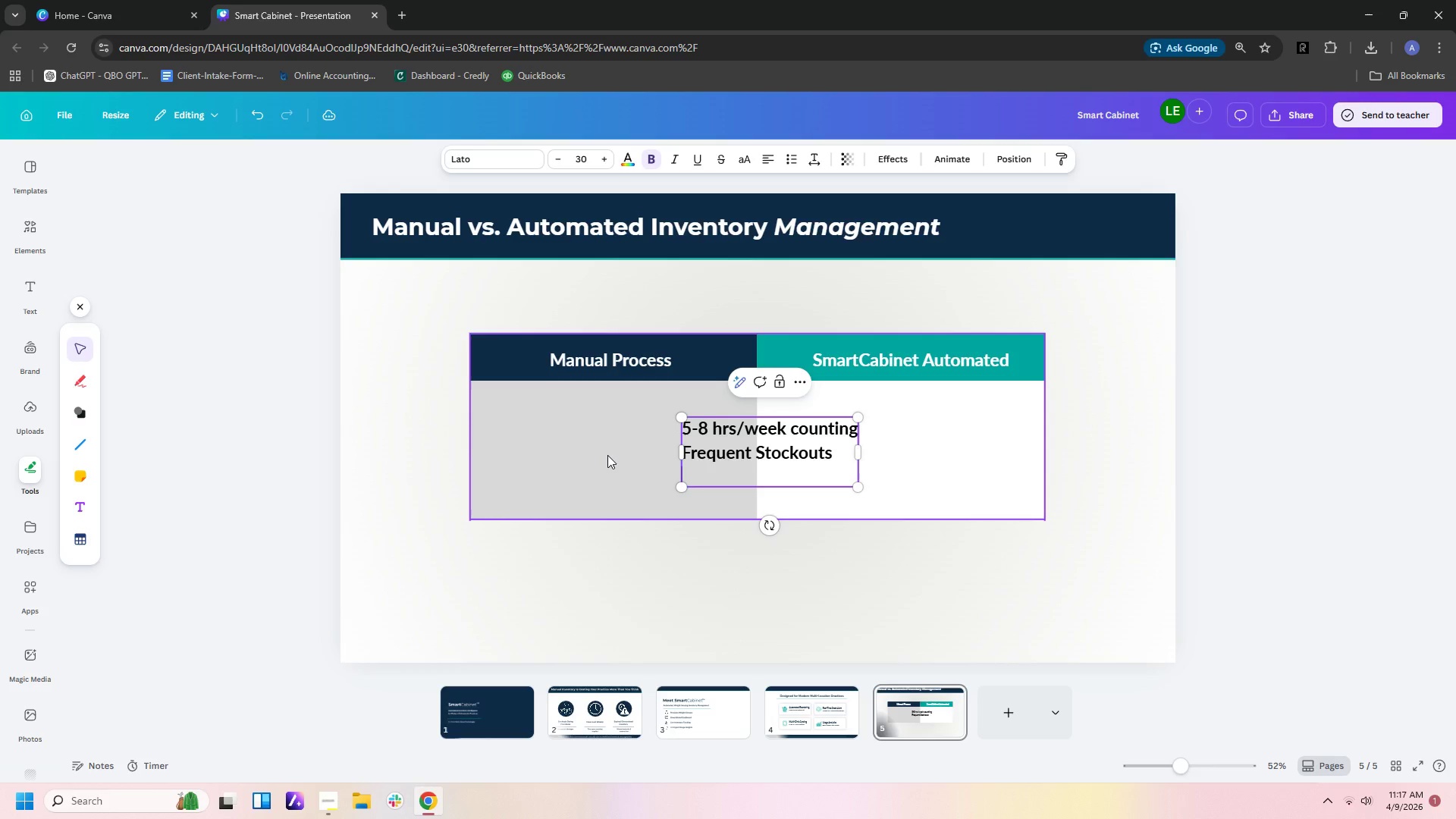 
type(Expired & Overstocked Items)
 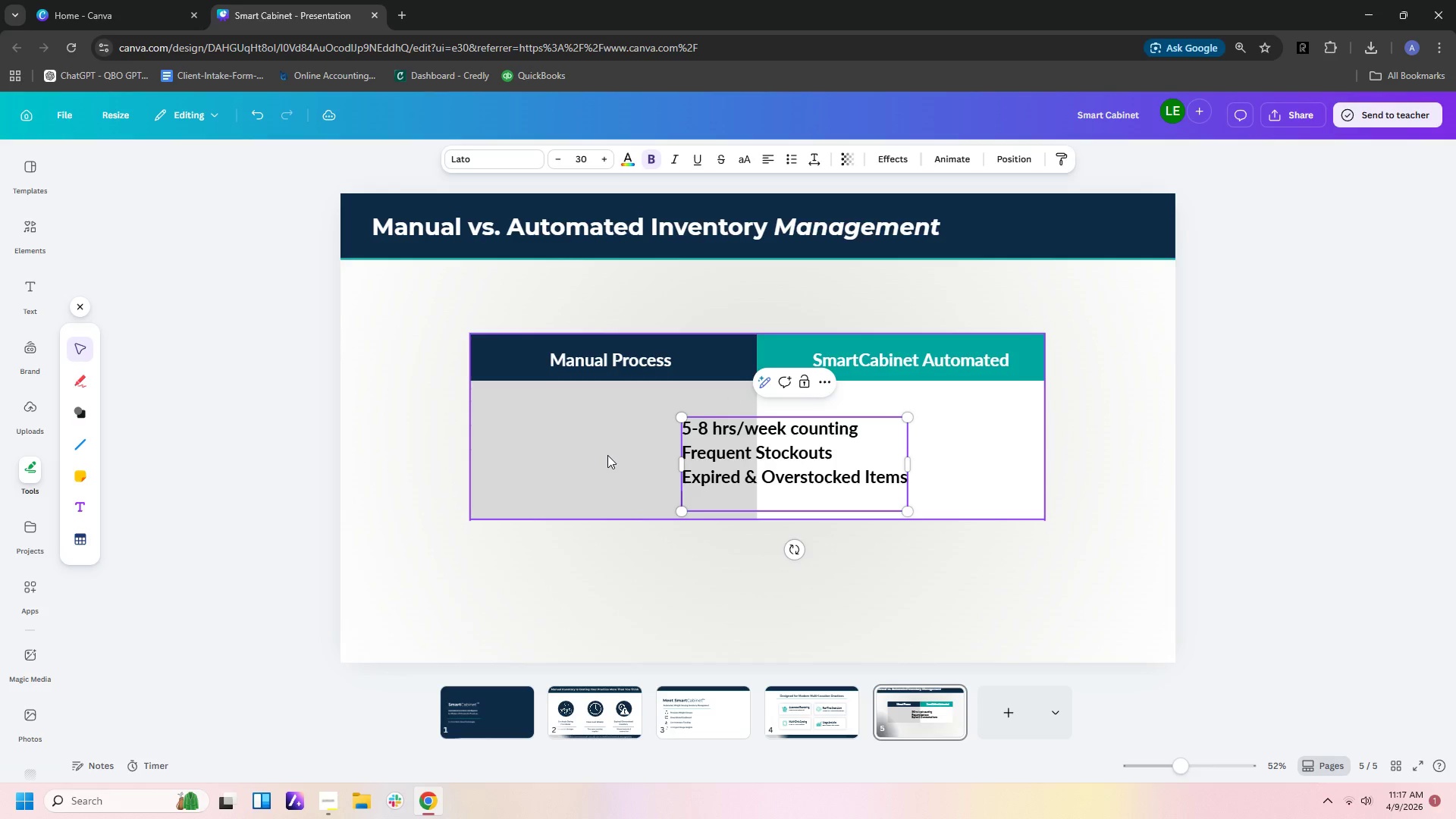 
 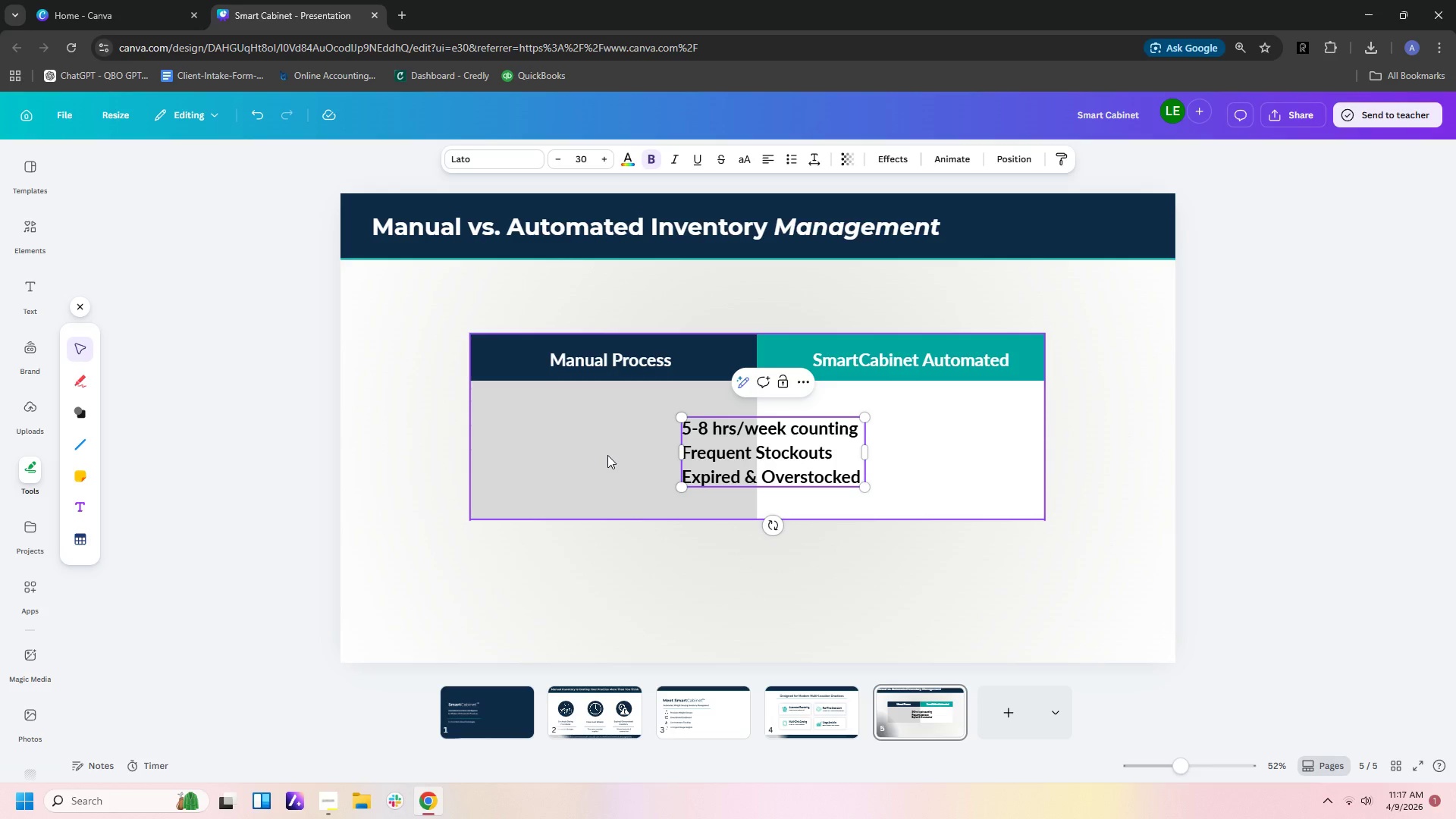 
key(Enter)
 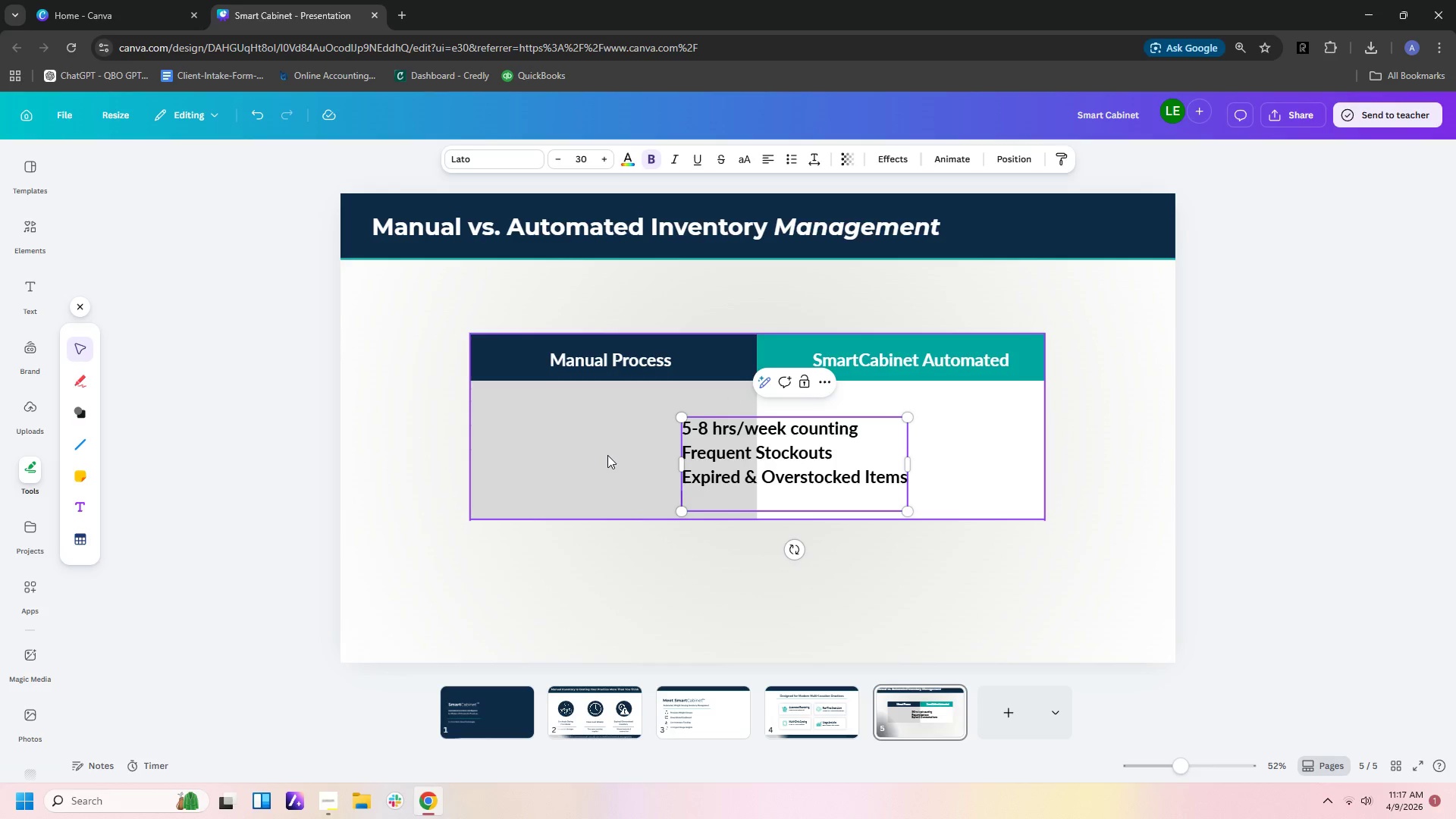 
type(Reactie)
key(Backspace)
type(ve Ordering)
 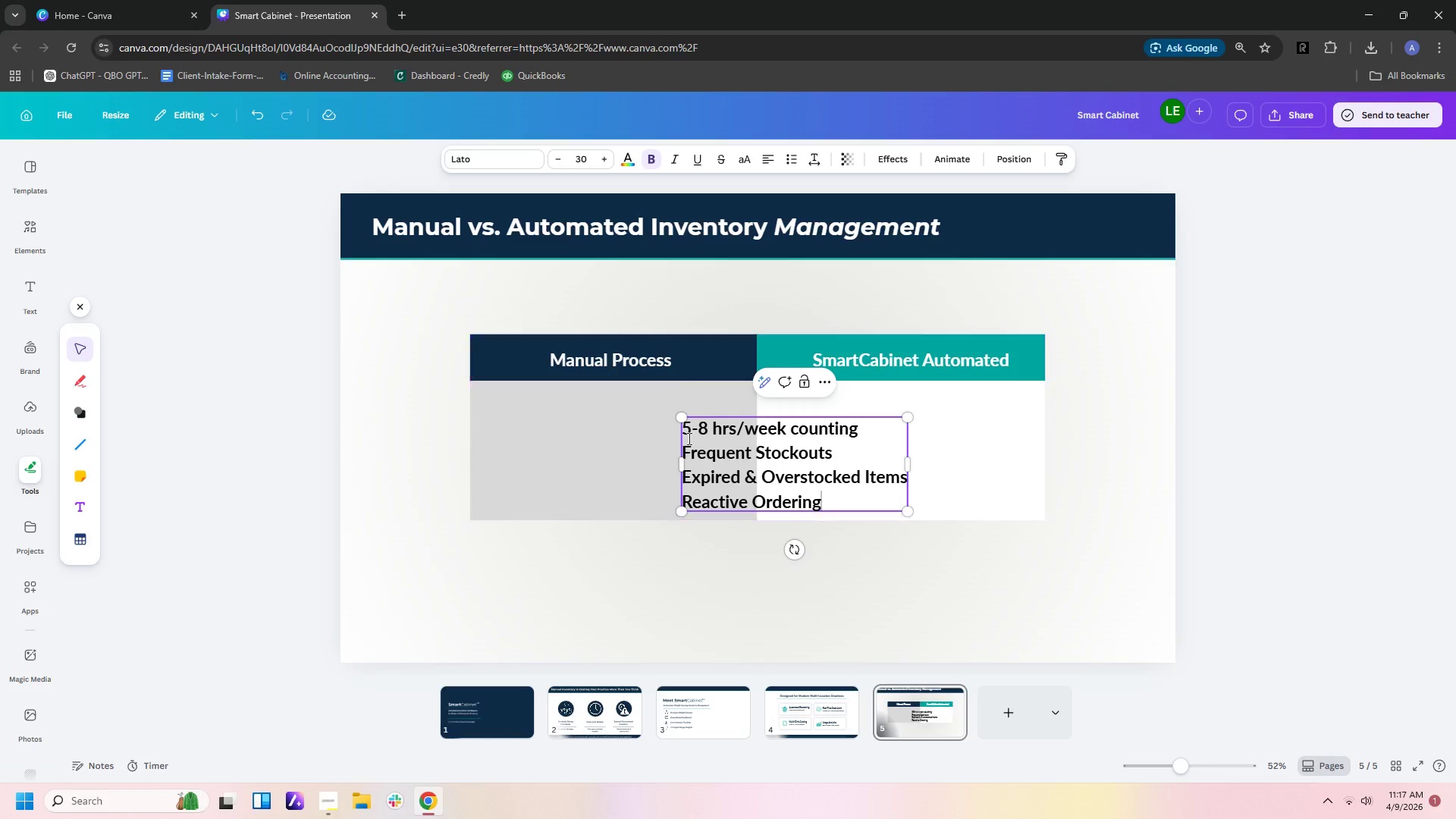 
left_click([877, 551])
 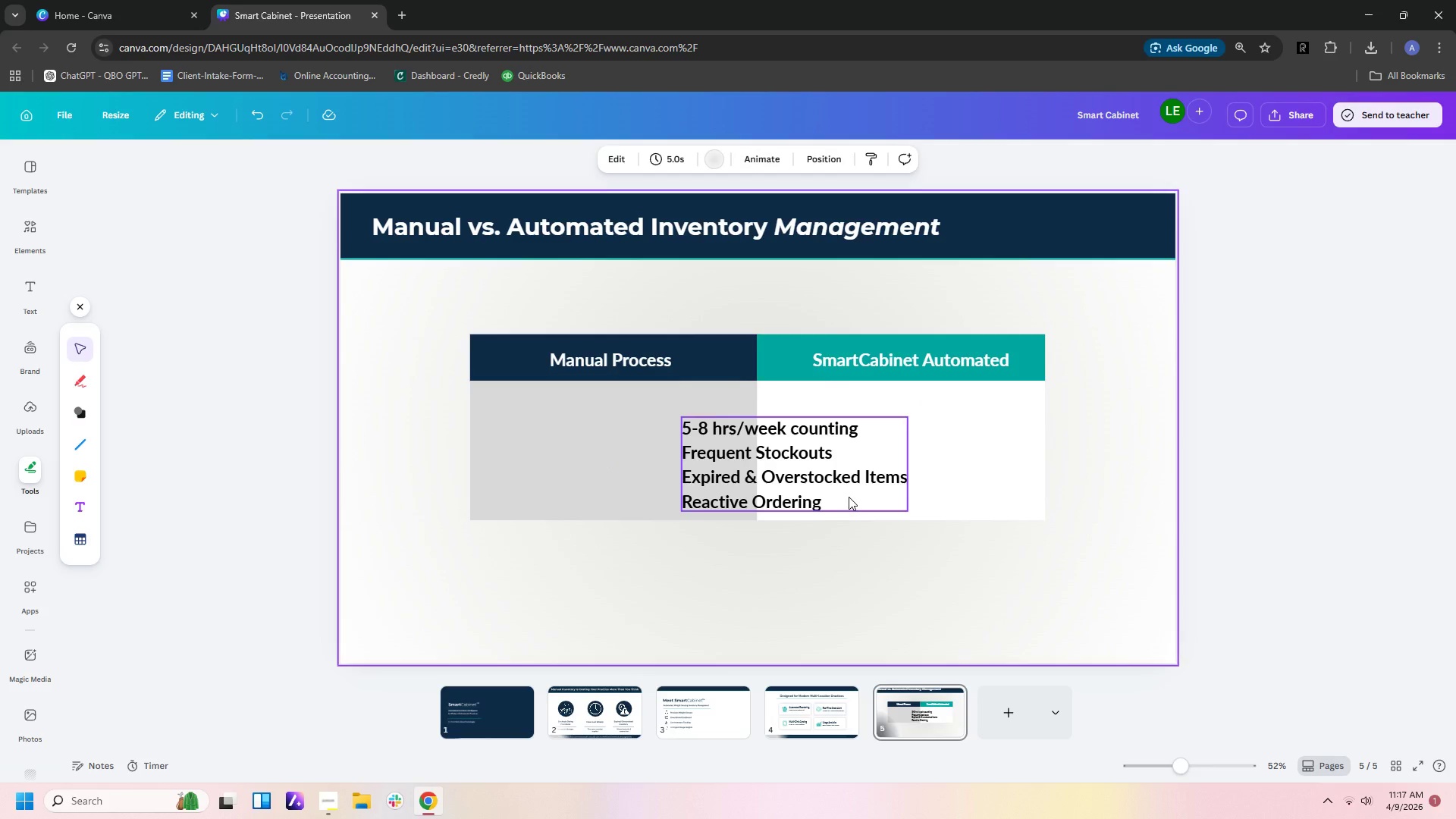 
left_click_drag(start_coordinate=[849, 497], to_coordinate=[675, 475])
 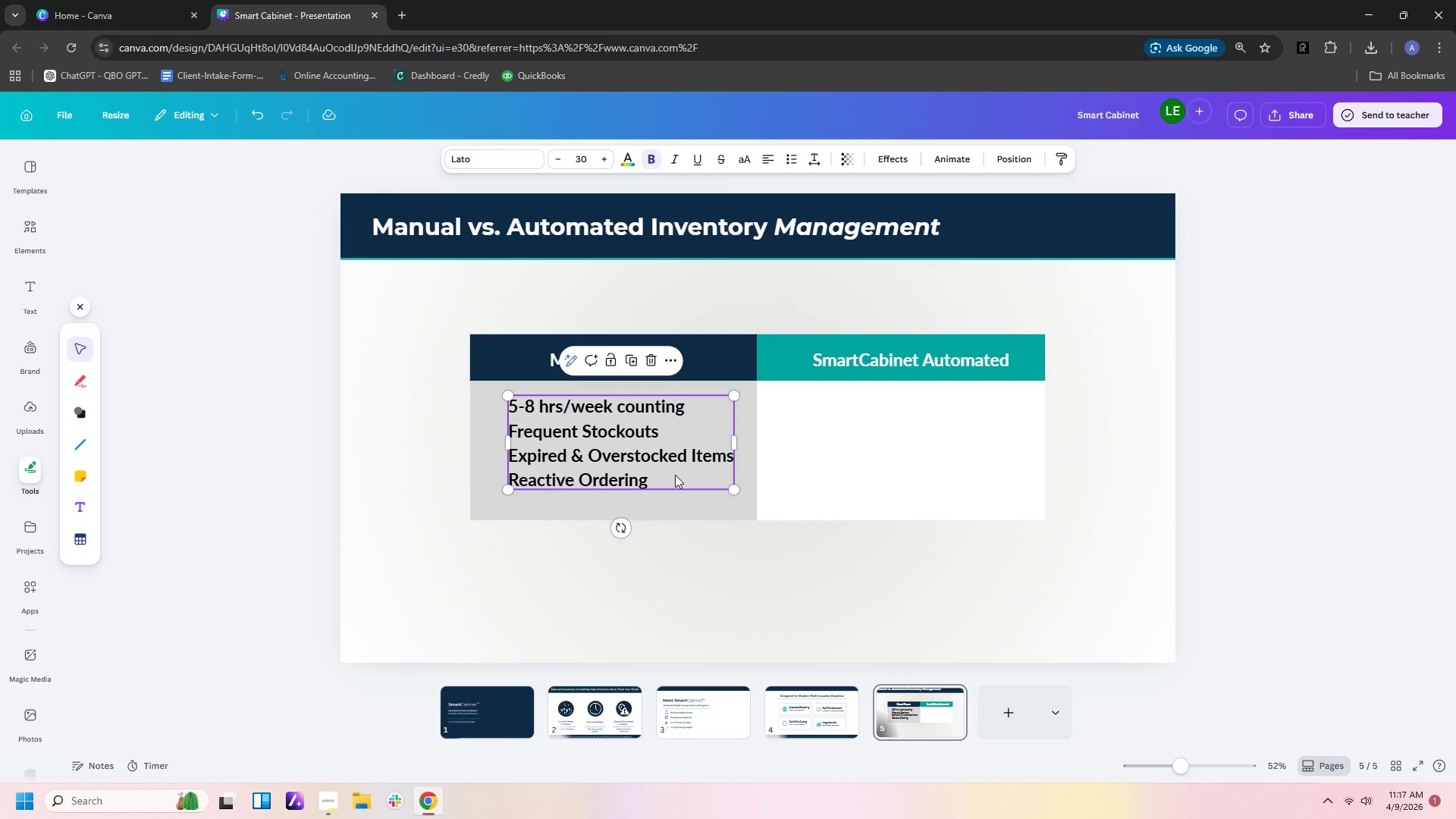 
wait(9.28)
 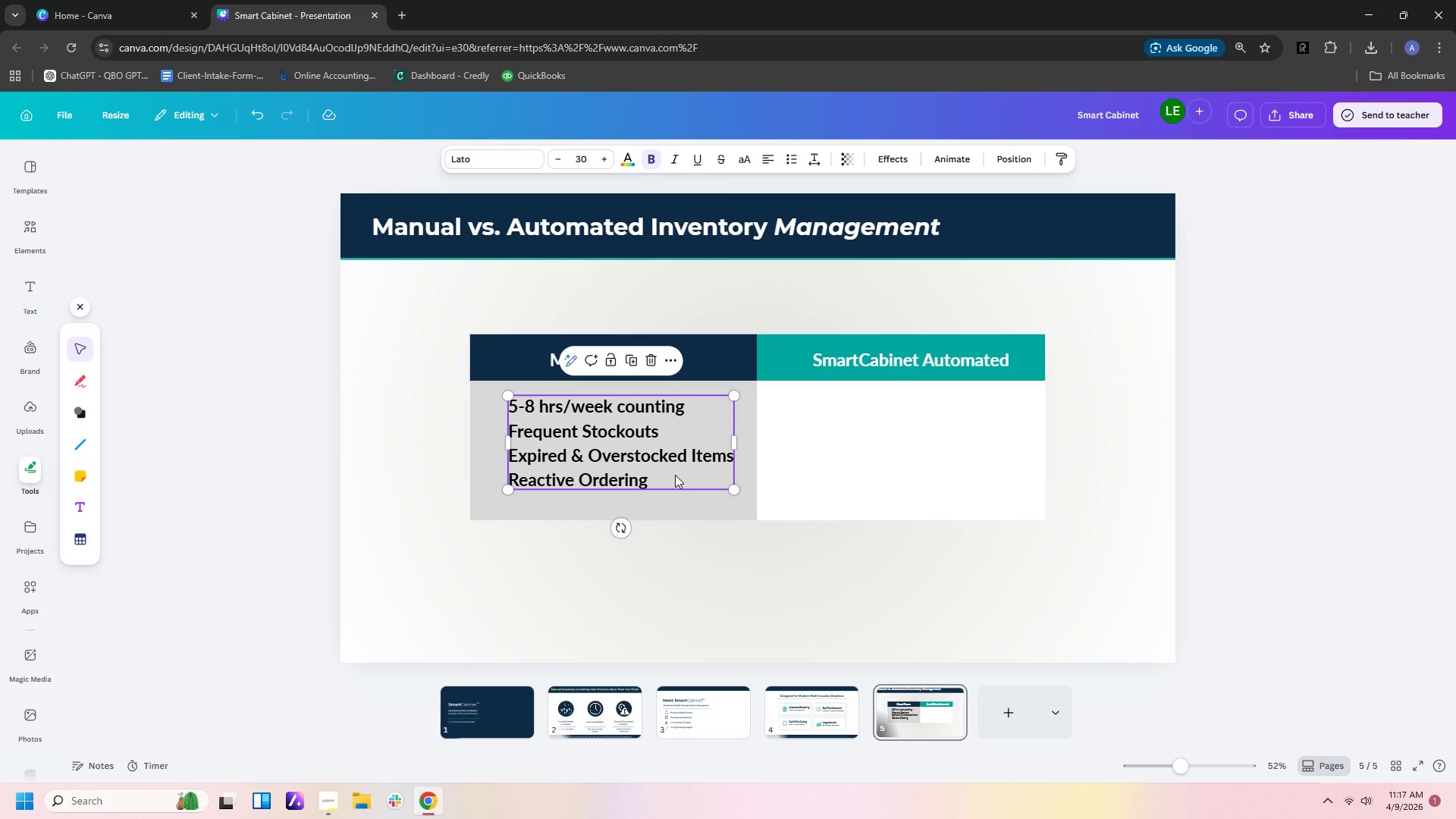 
left_click([821, 159])
 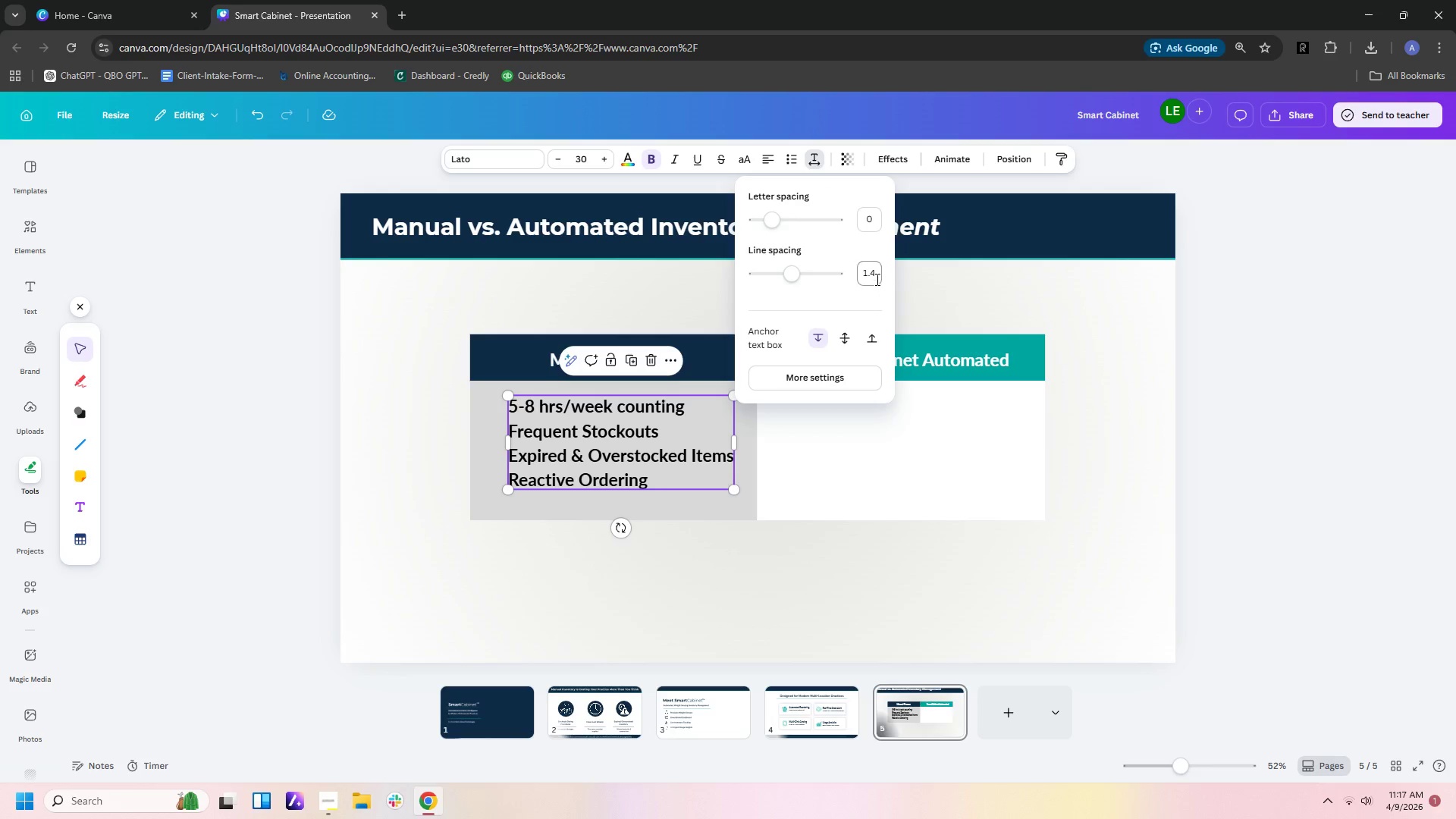 
left_click([876, 273])
 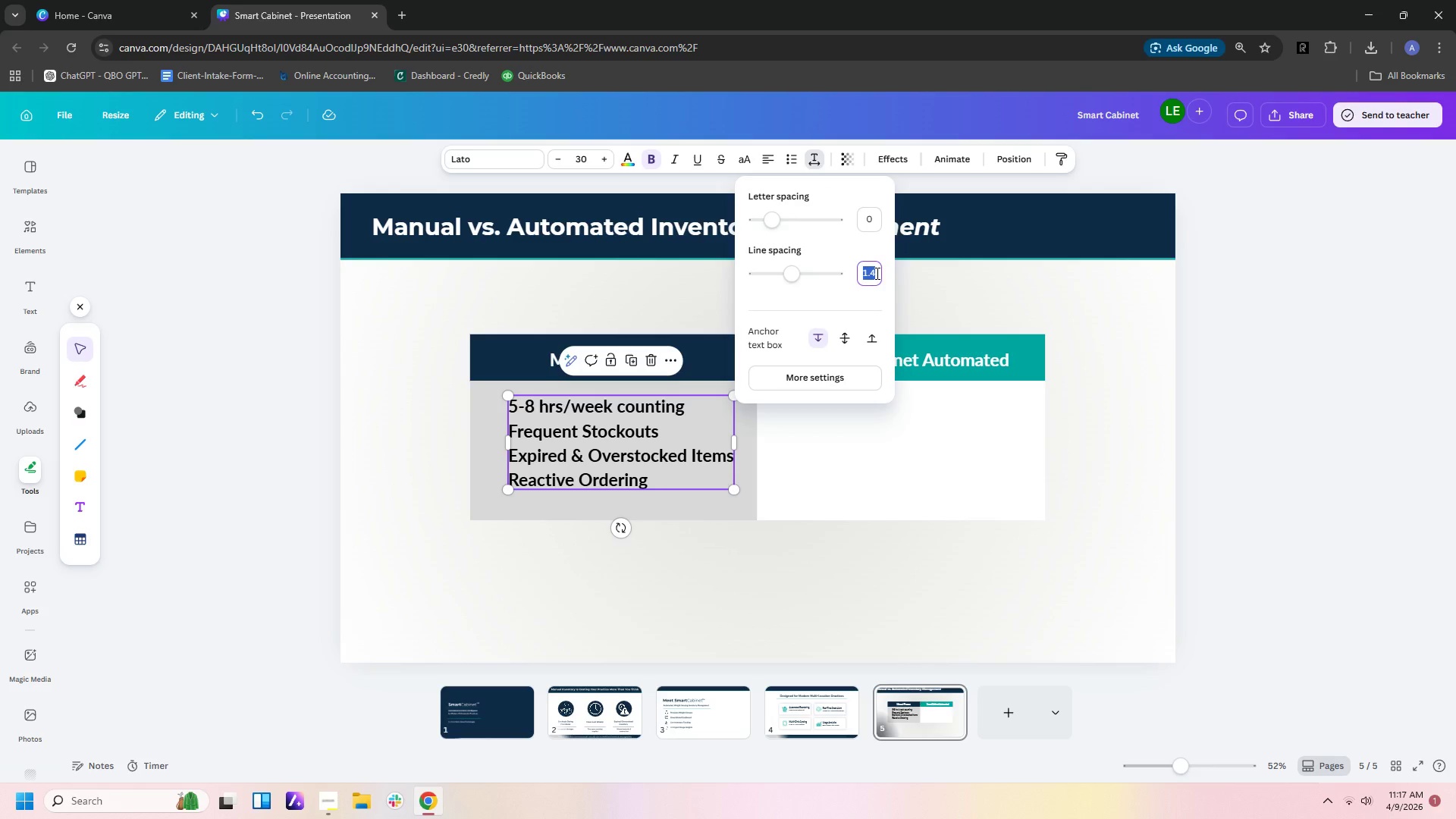 
key(Numpad1)
 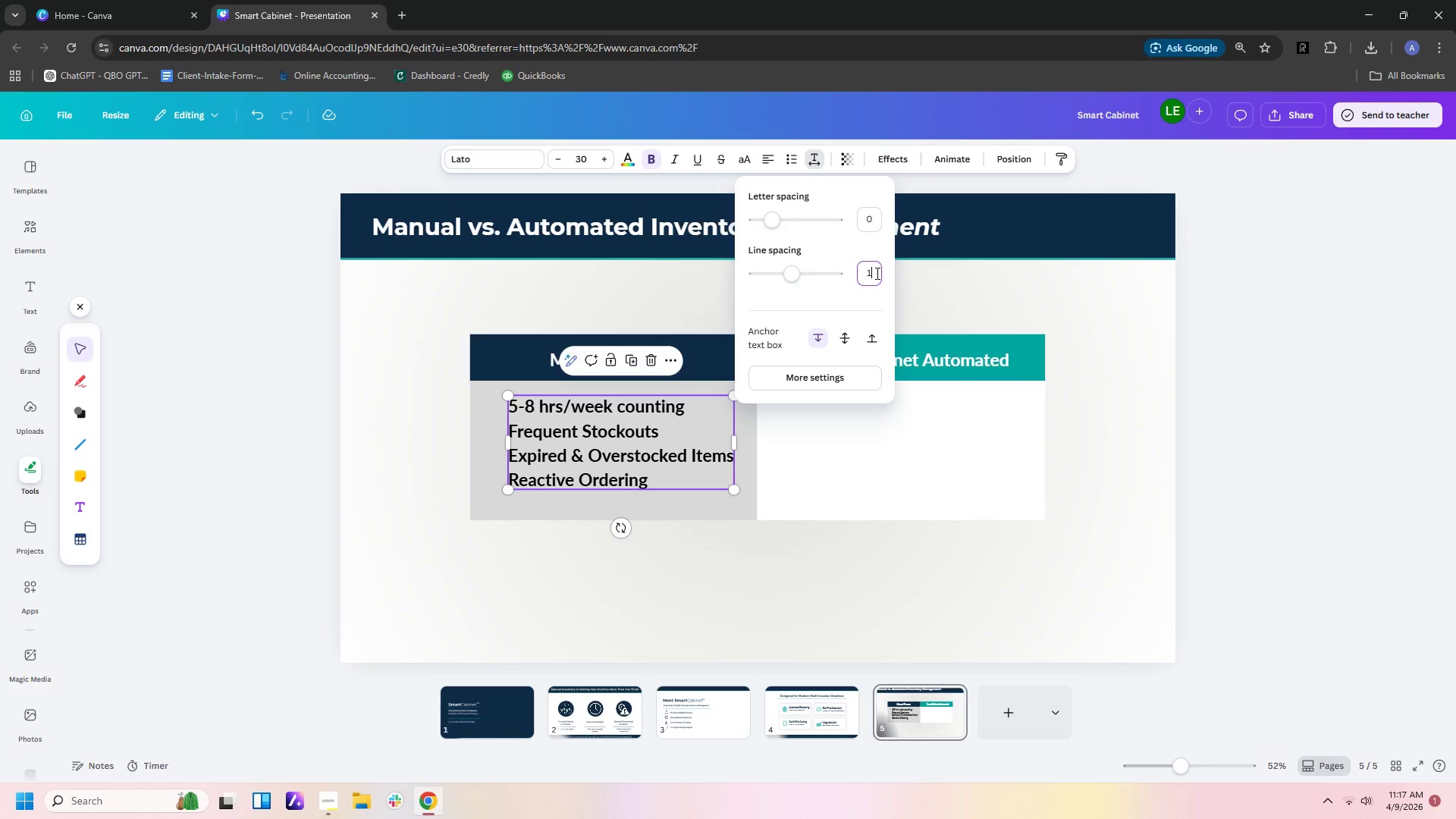 
key(NumpadDecimal)
 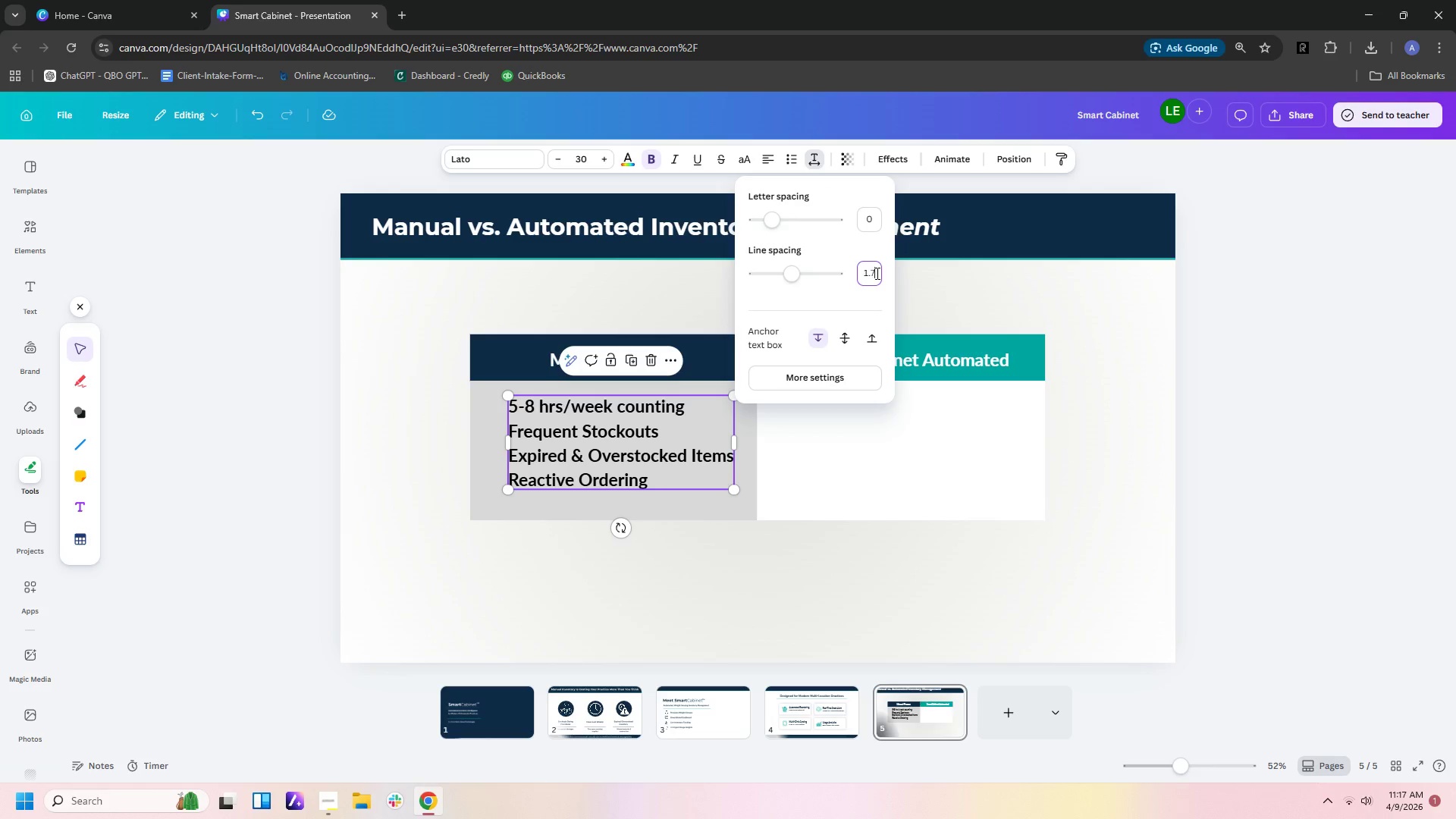 
key(Numpad7)
 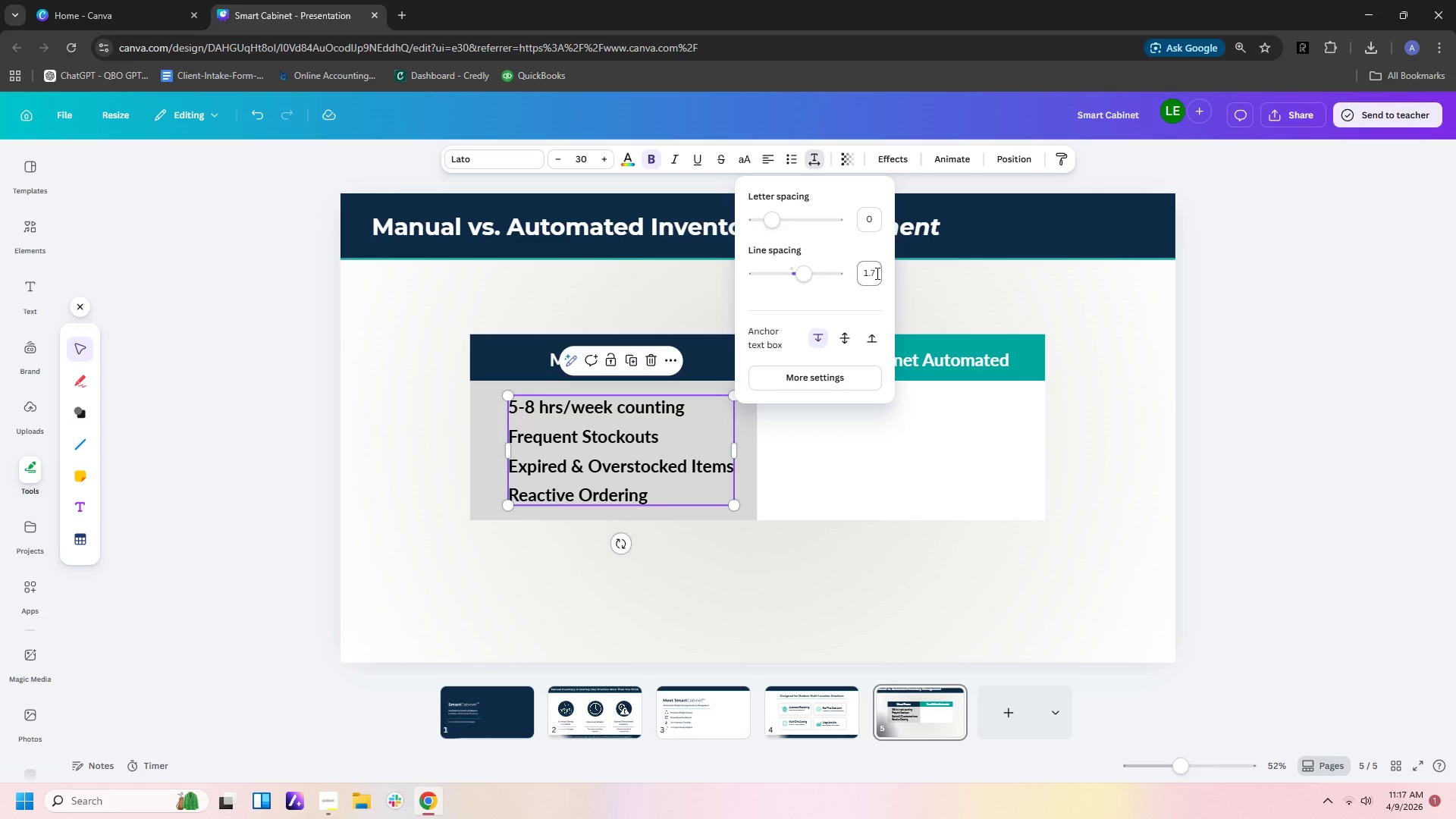 
key(NumpadEnter)
 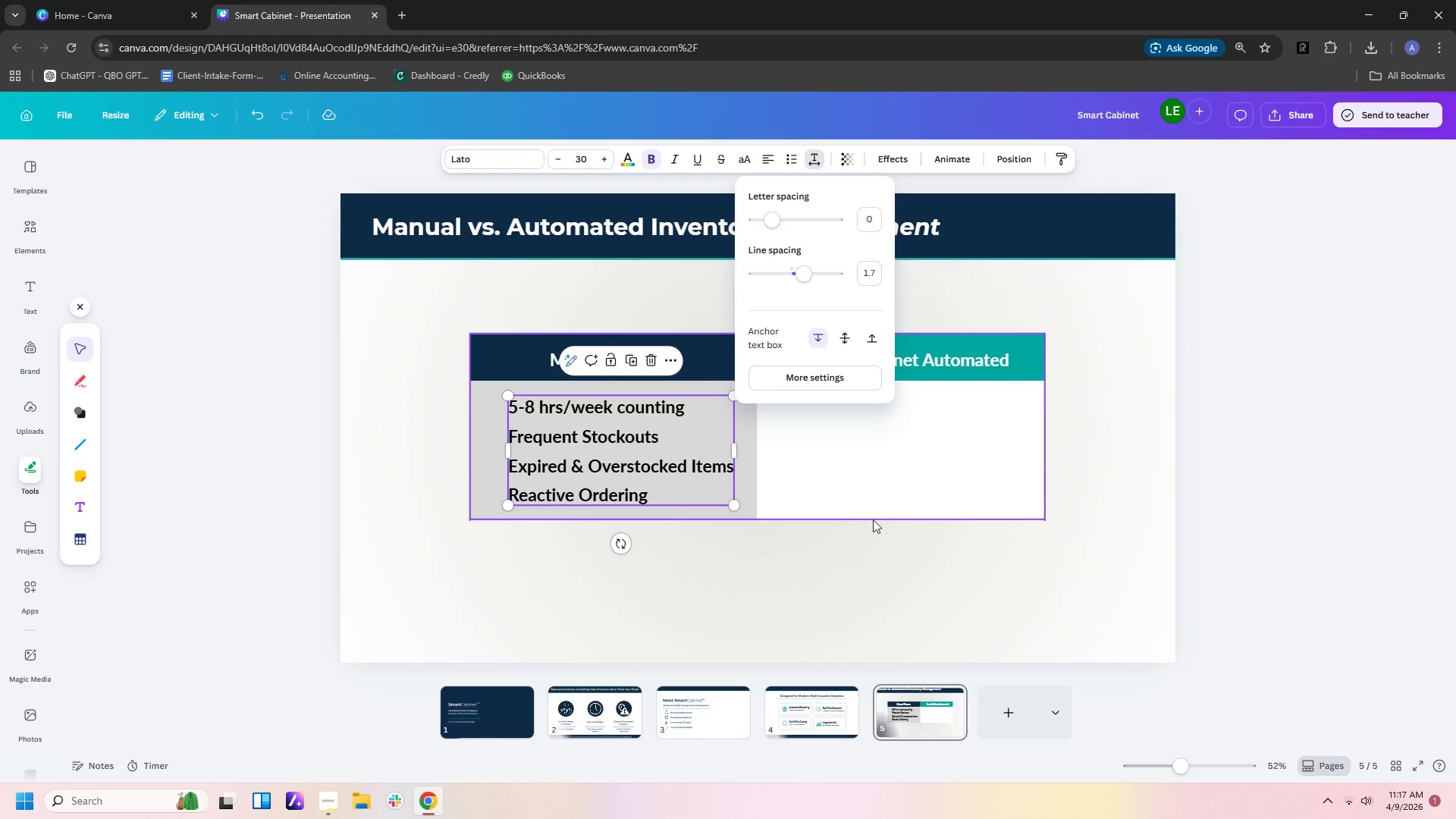 
left_click([842, 577])
 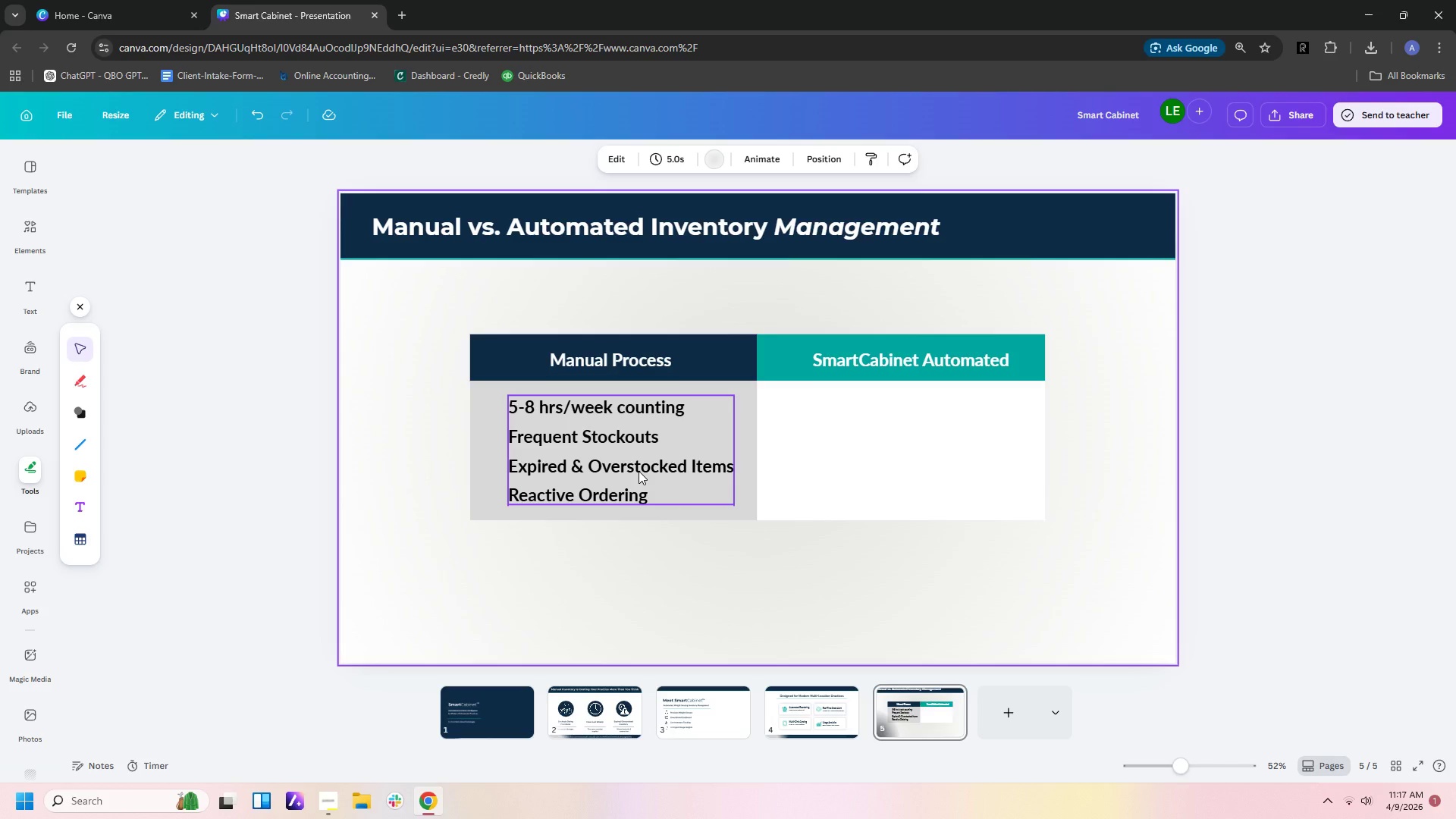 
left_click_drag(start_coordinate=[638, 469], to_coordinate=[632, 468])
 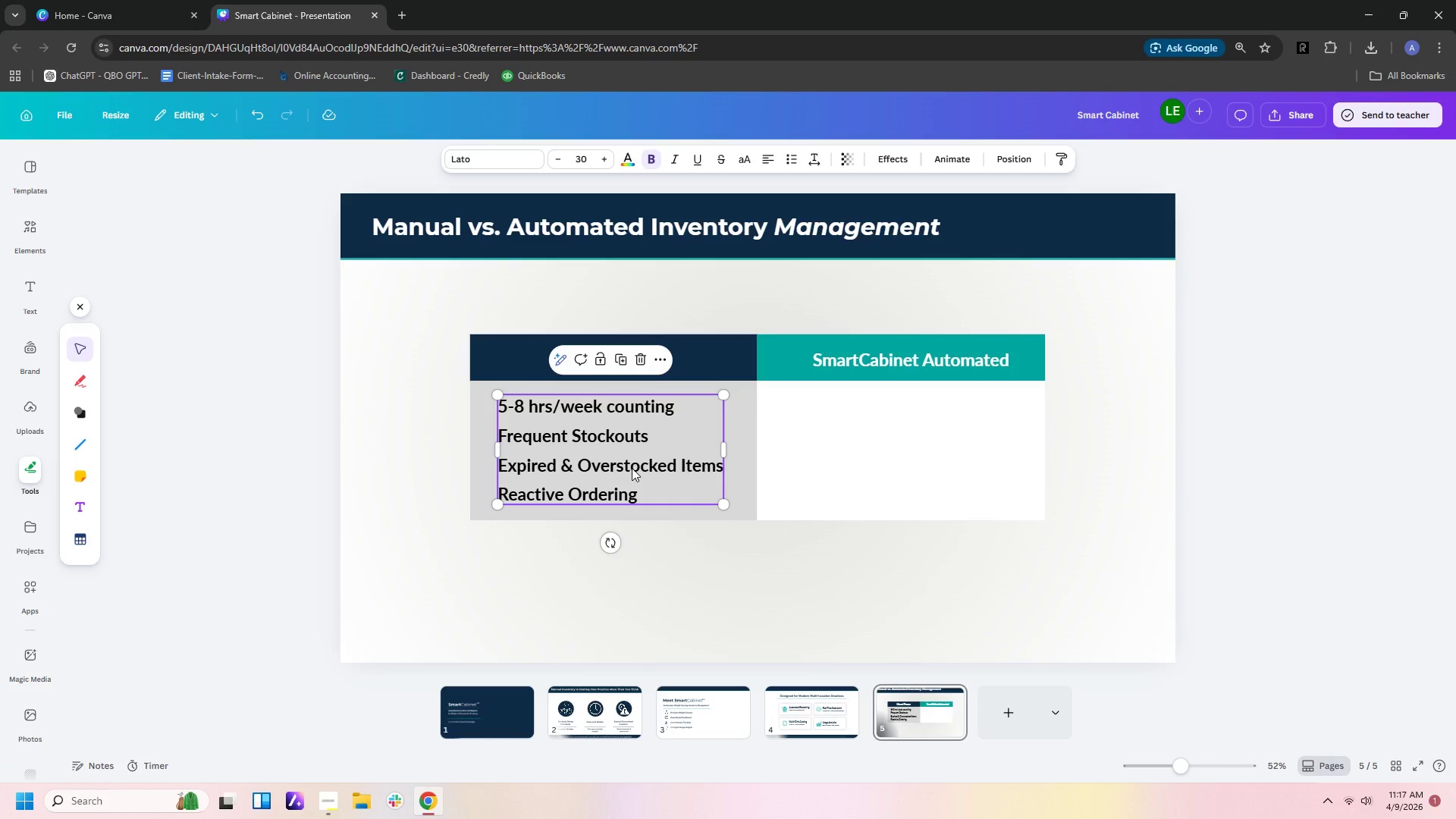 
key(Control+C)
 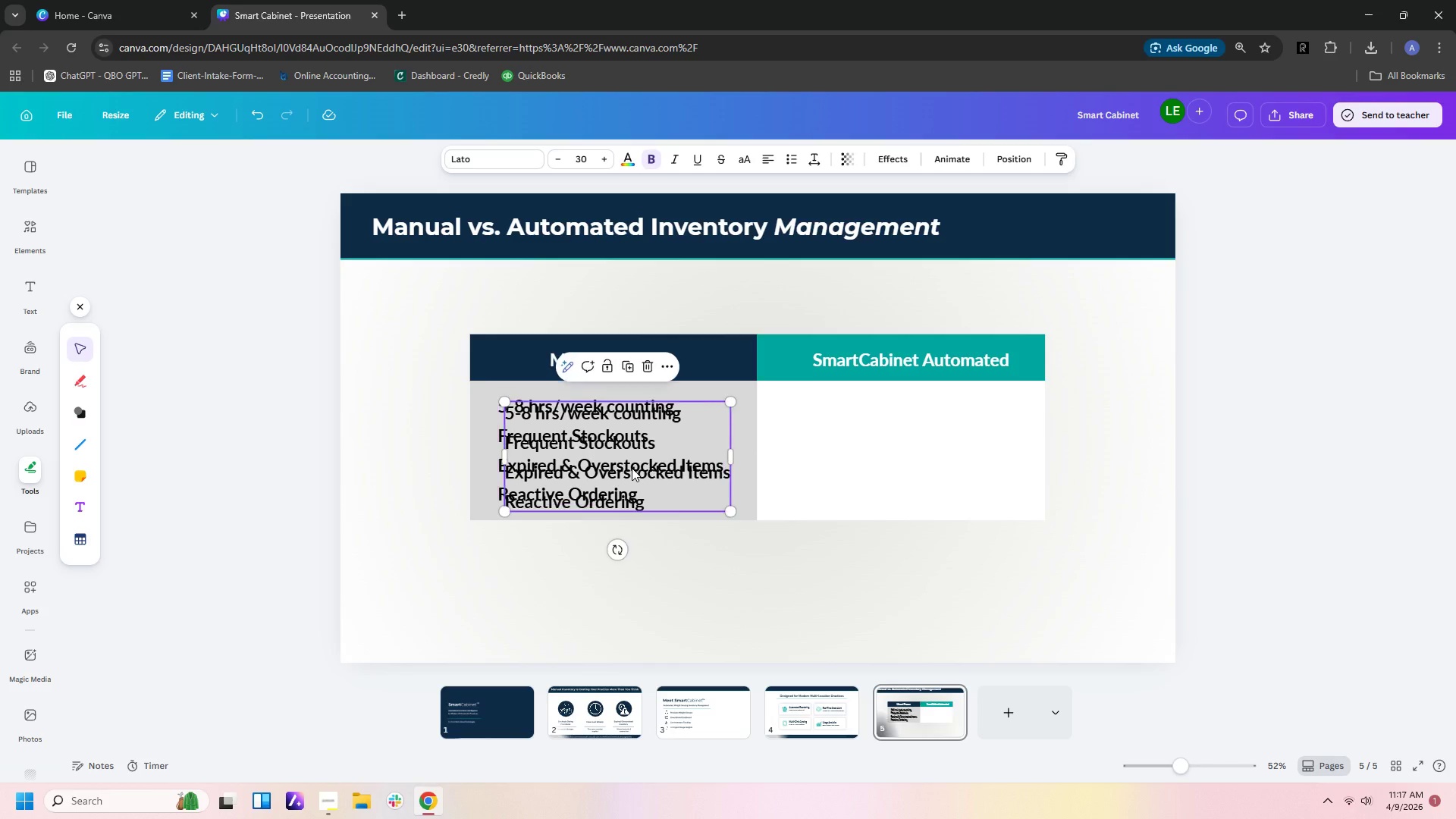 
key(Control+V)
 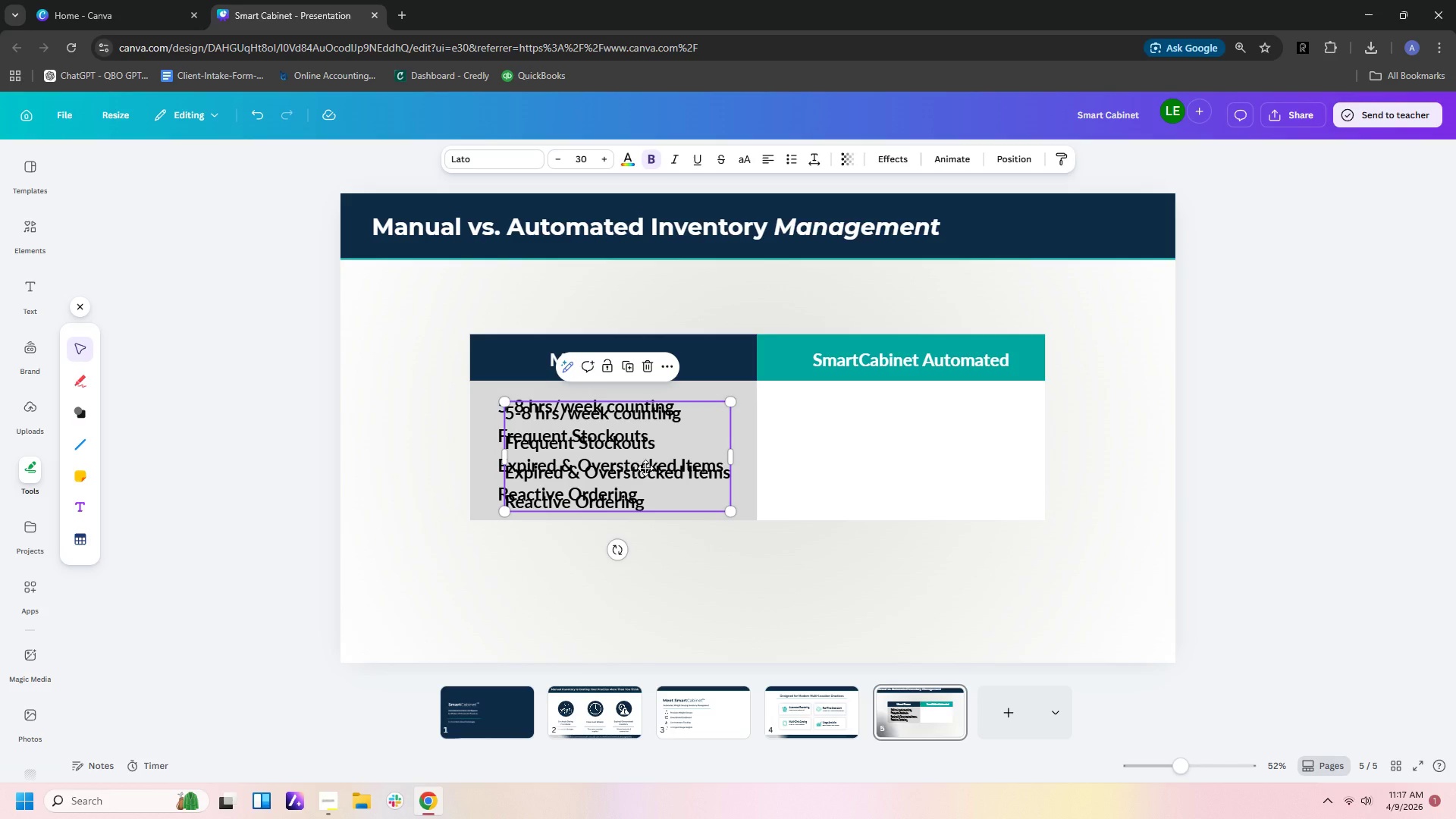 
left_click_drag(start_coordinate=[632, 468], to_coordinate=[923, 460])
 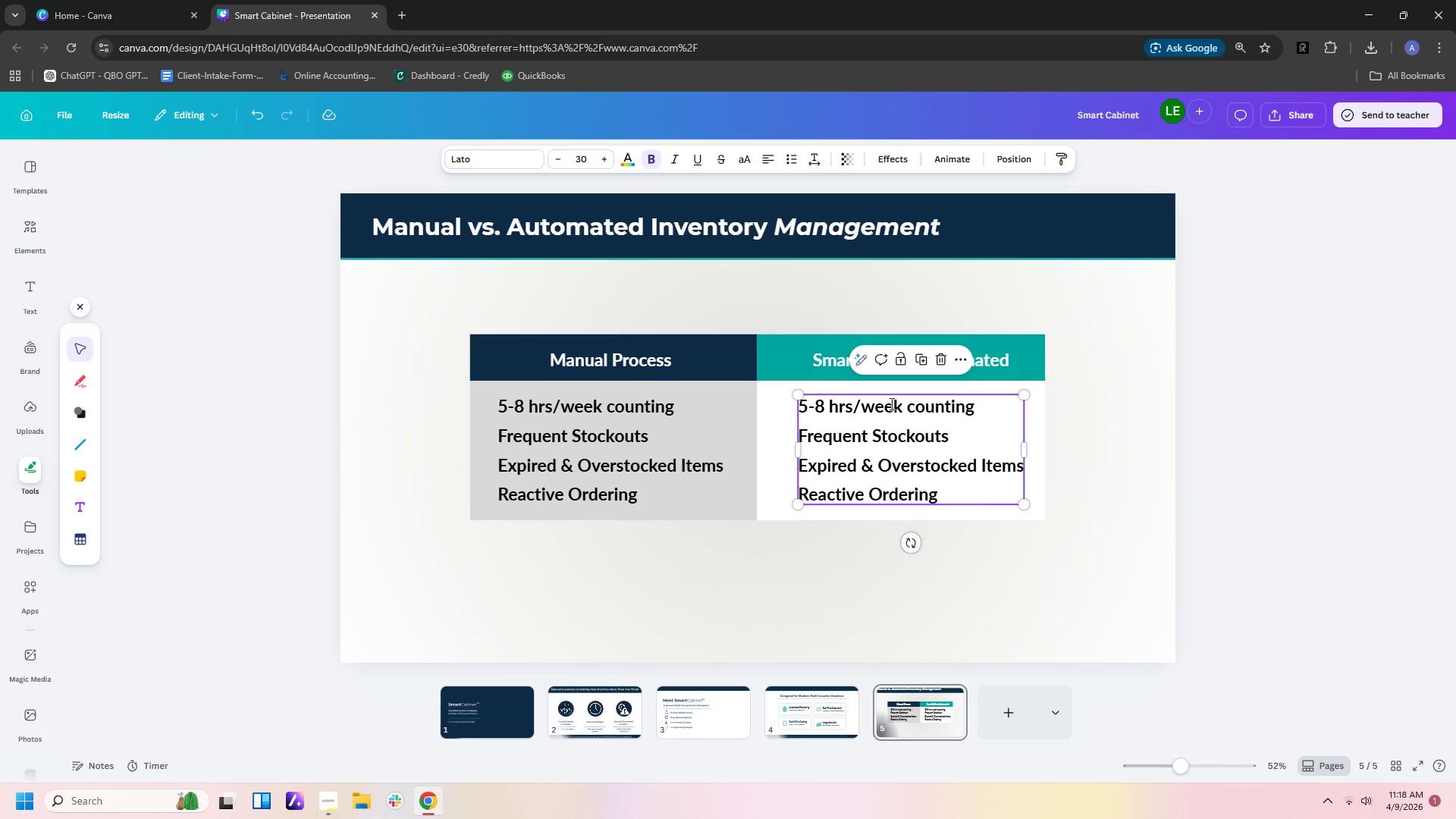 
double_click([890, 403])
 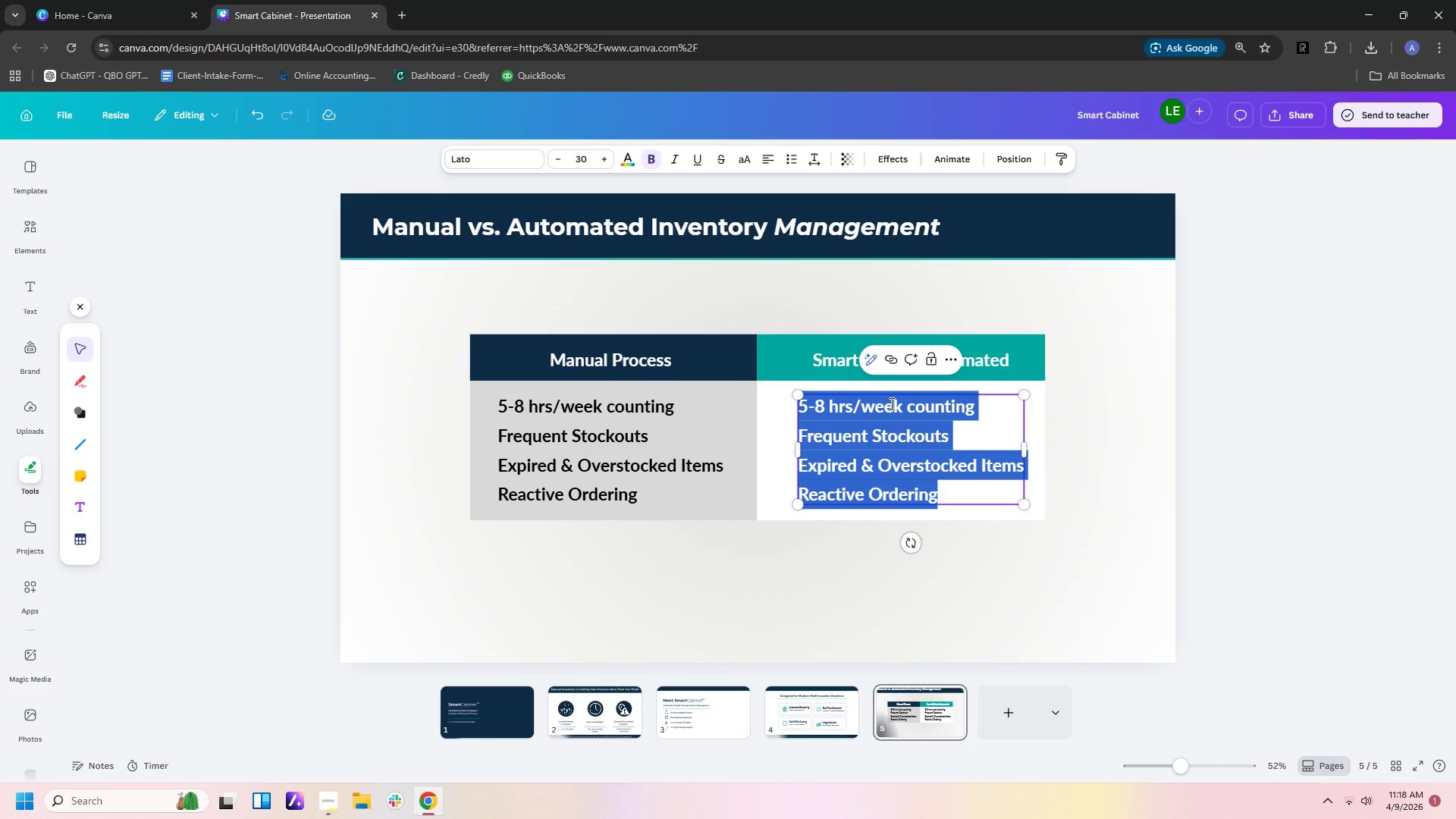 
type(<1 hr )
key(Backspace)
type(/week oversight)
 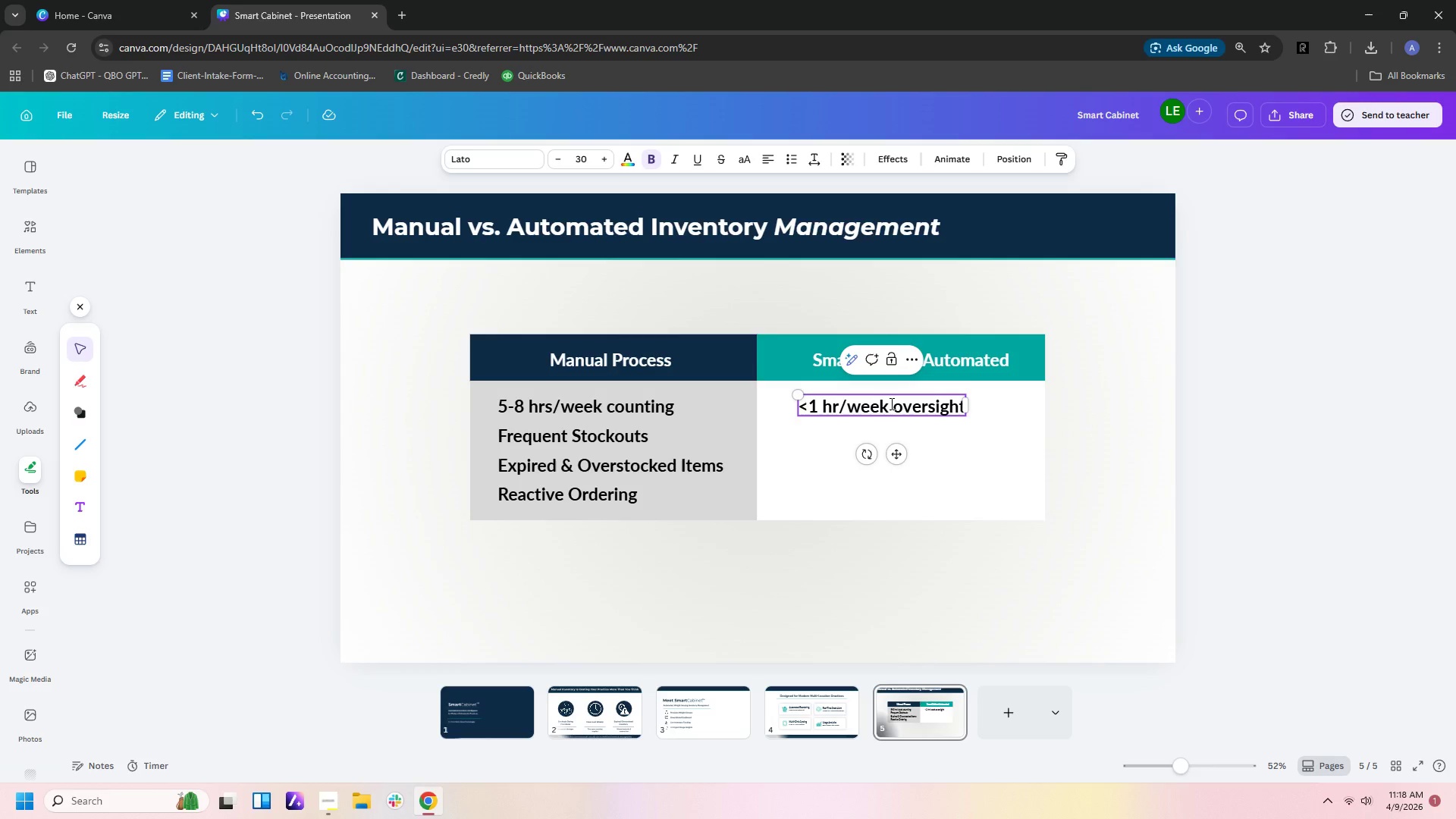 
key(Enter)
 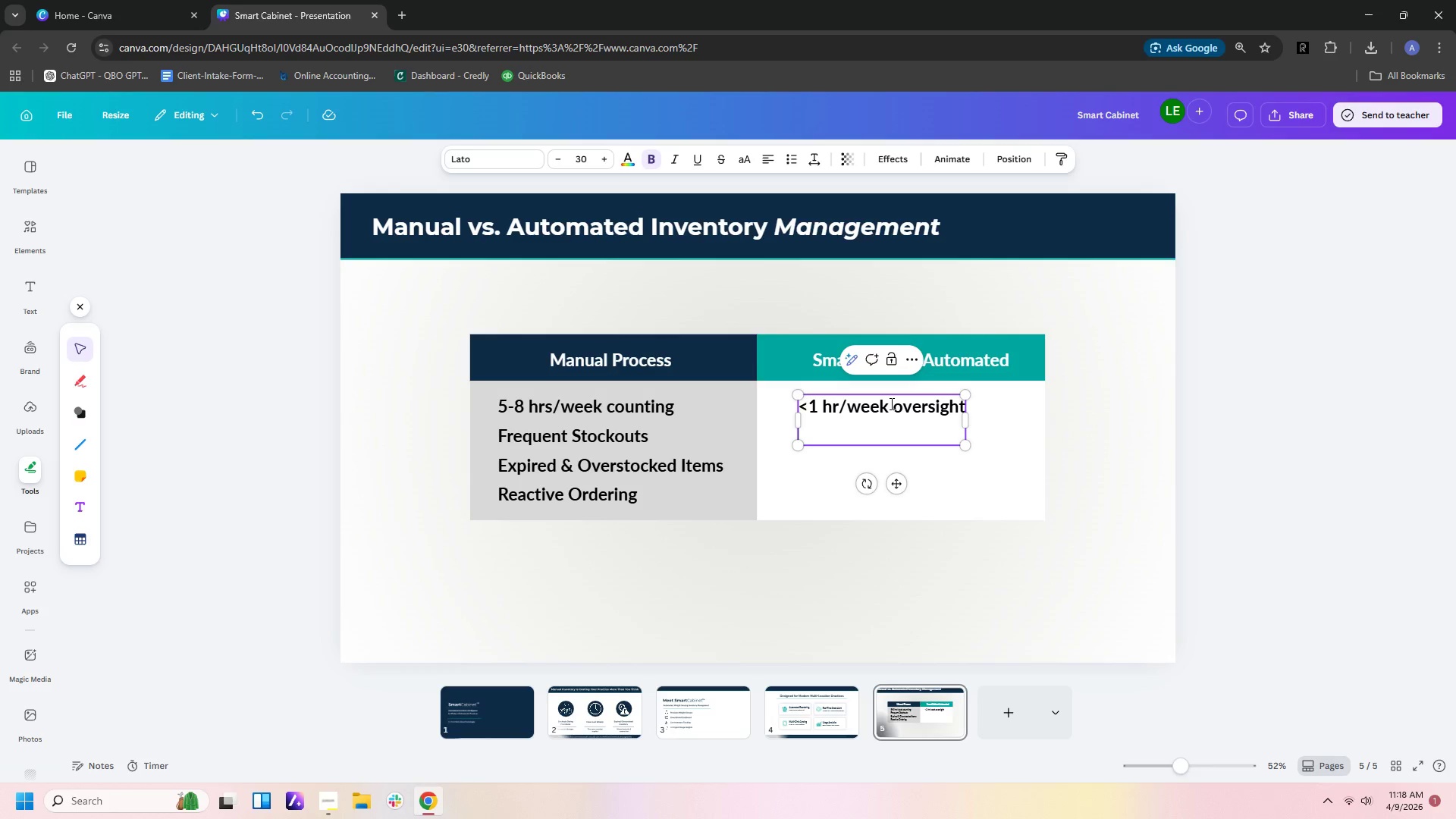 
type(Real-Time Alerts)
 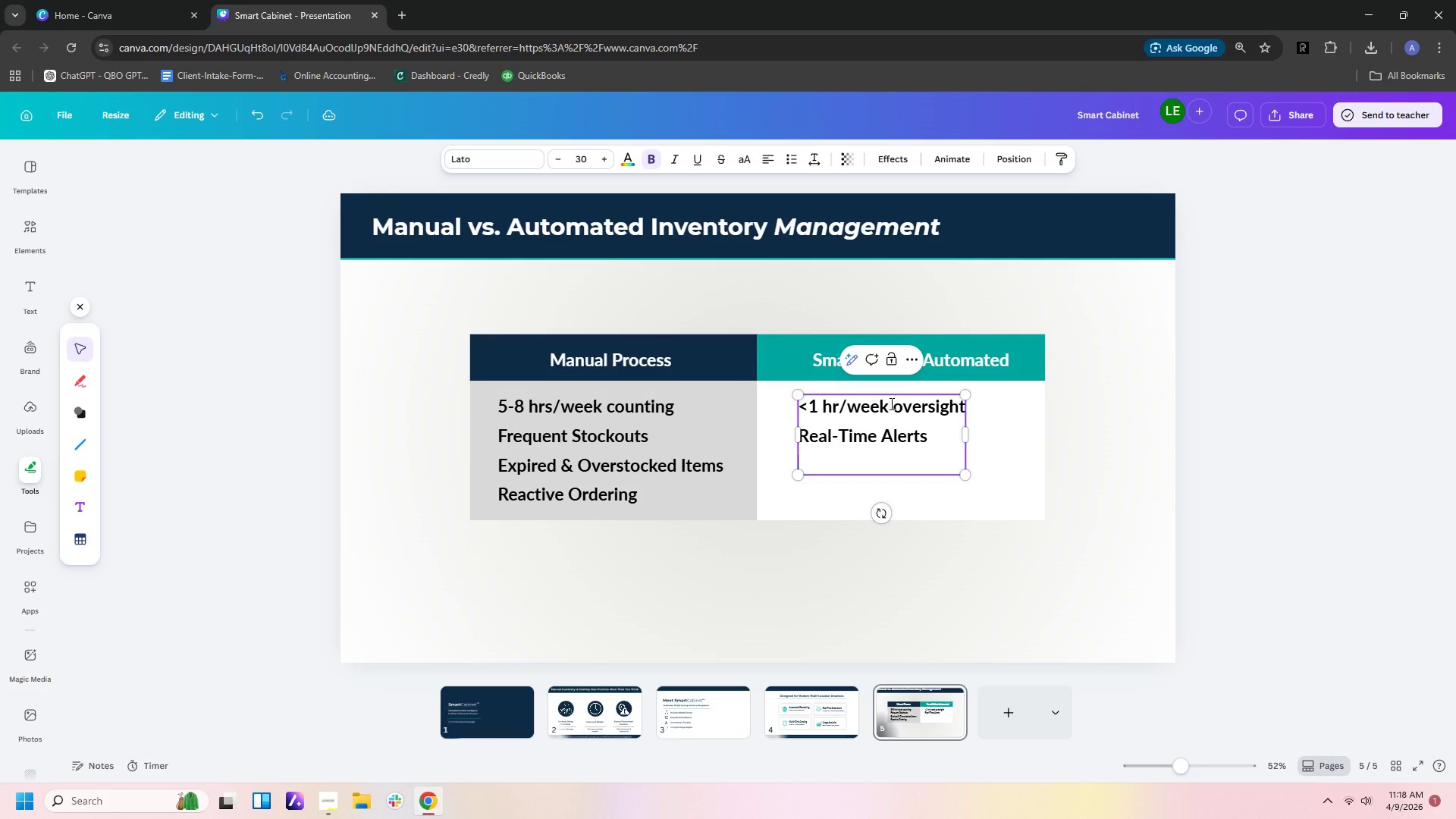 
 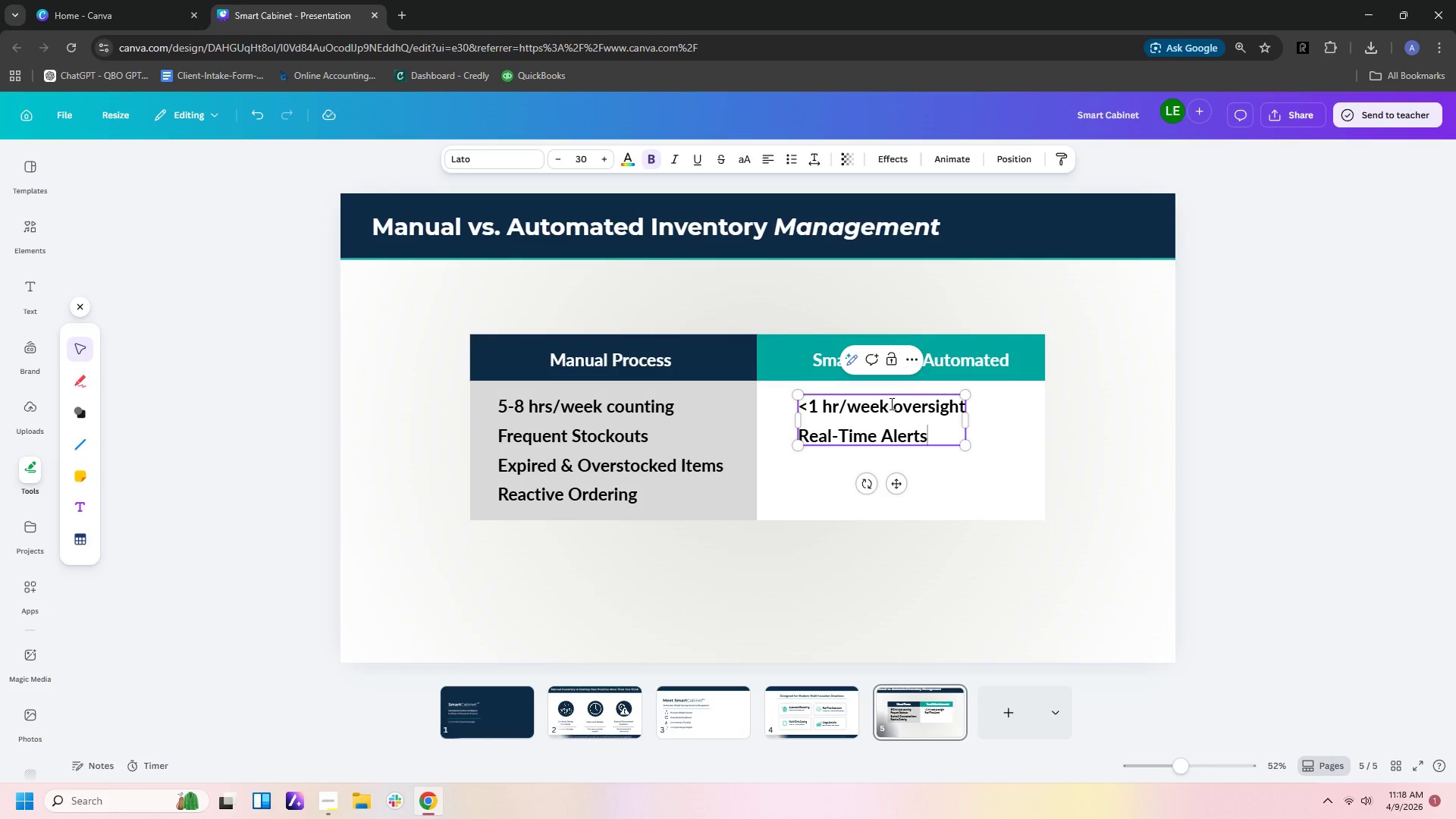 
key(Enter)
 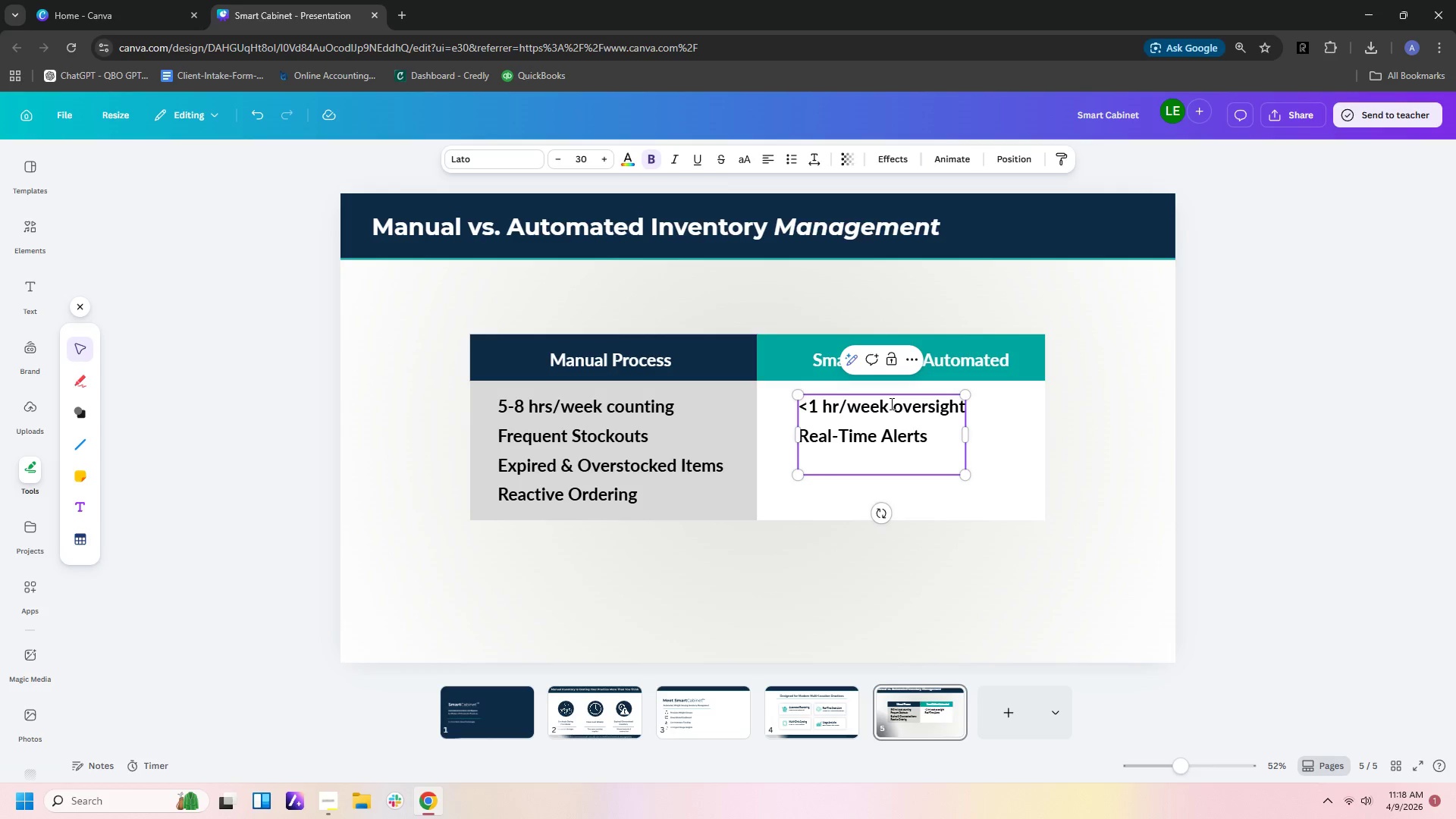 
type(Optimized Inventory)
 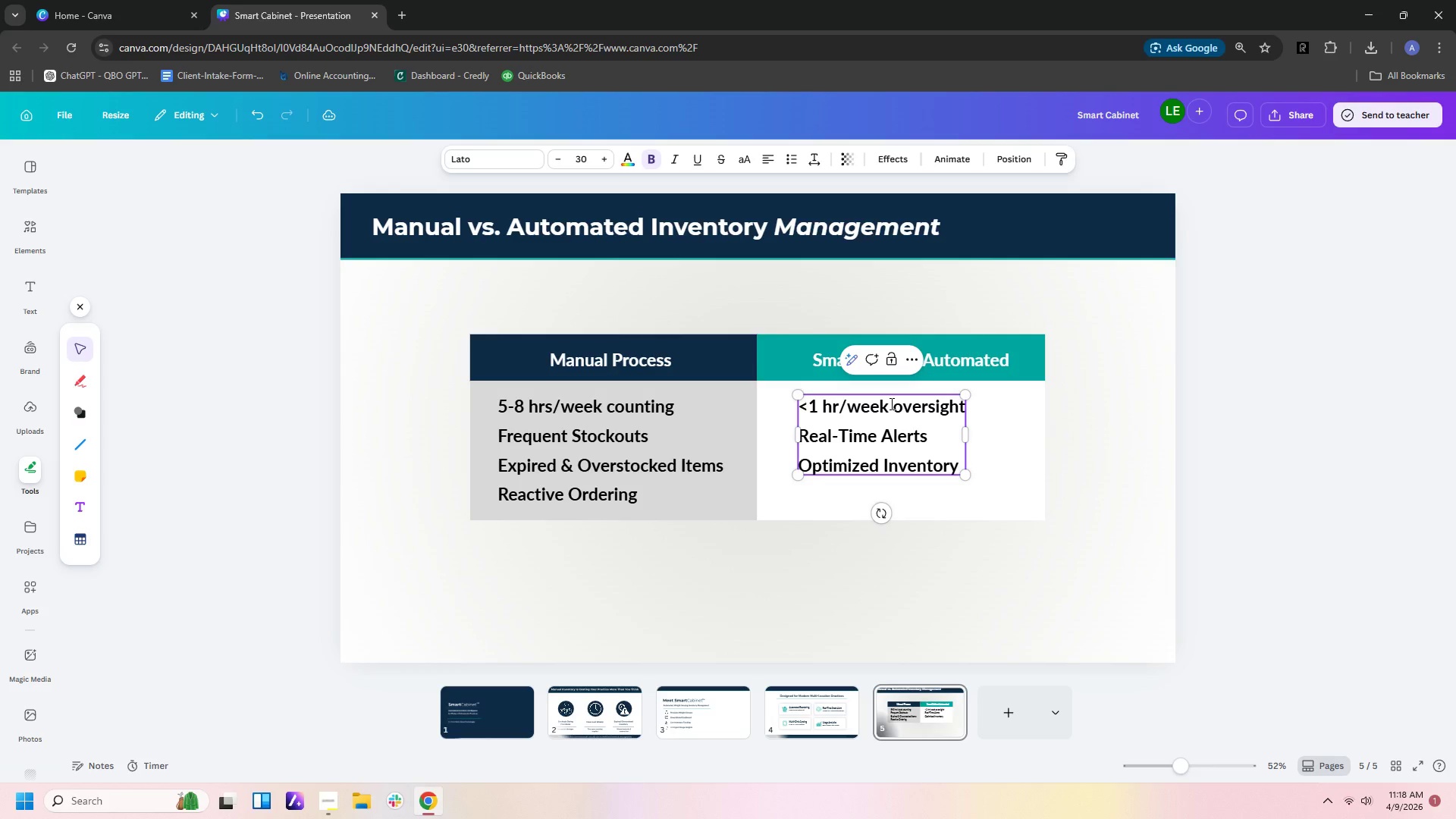 
key(Enter)
 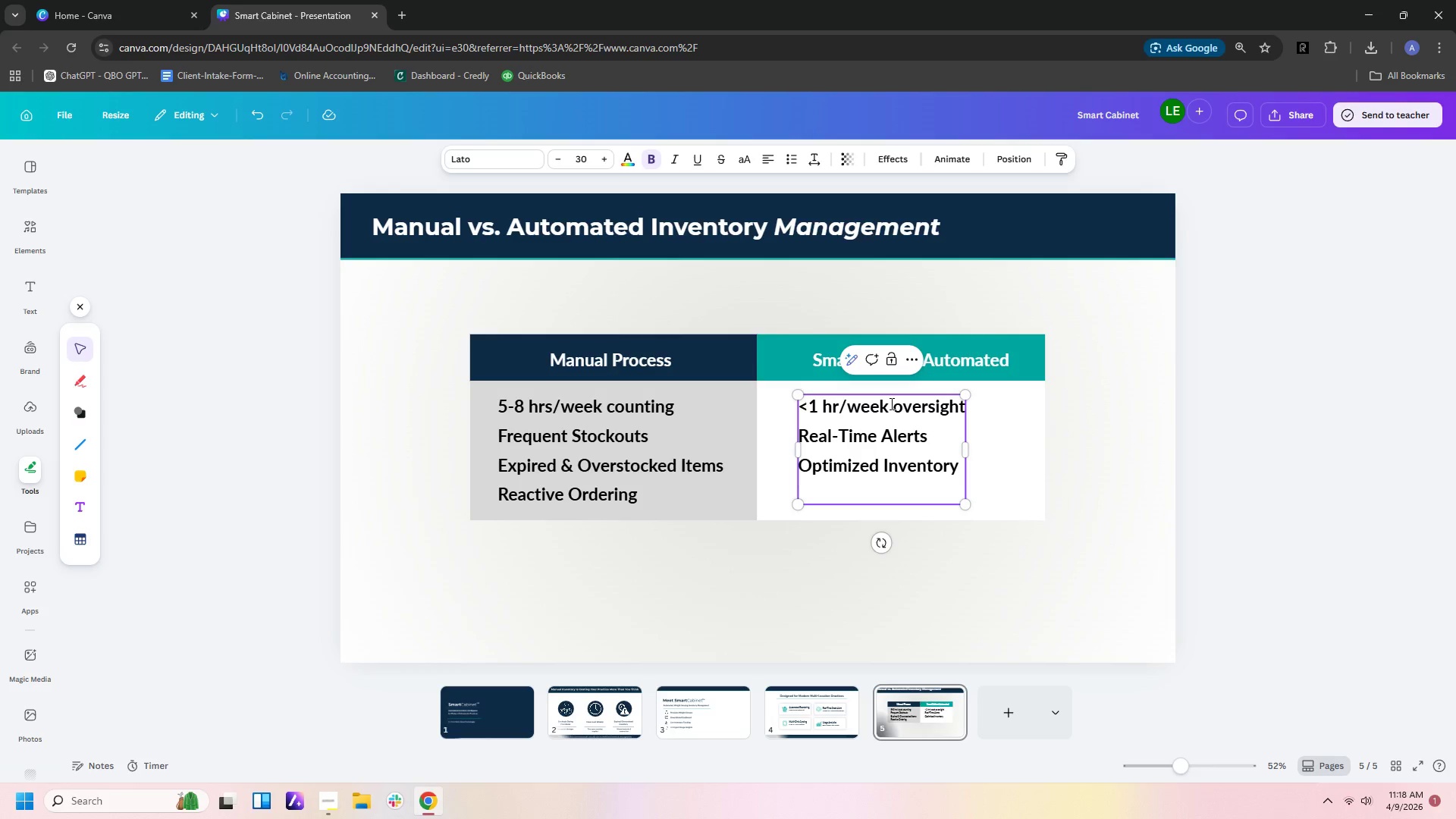 
type(Predictive Purchasing)
 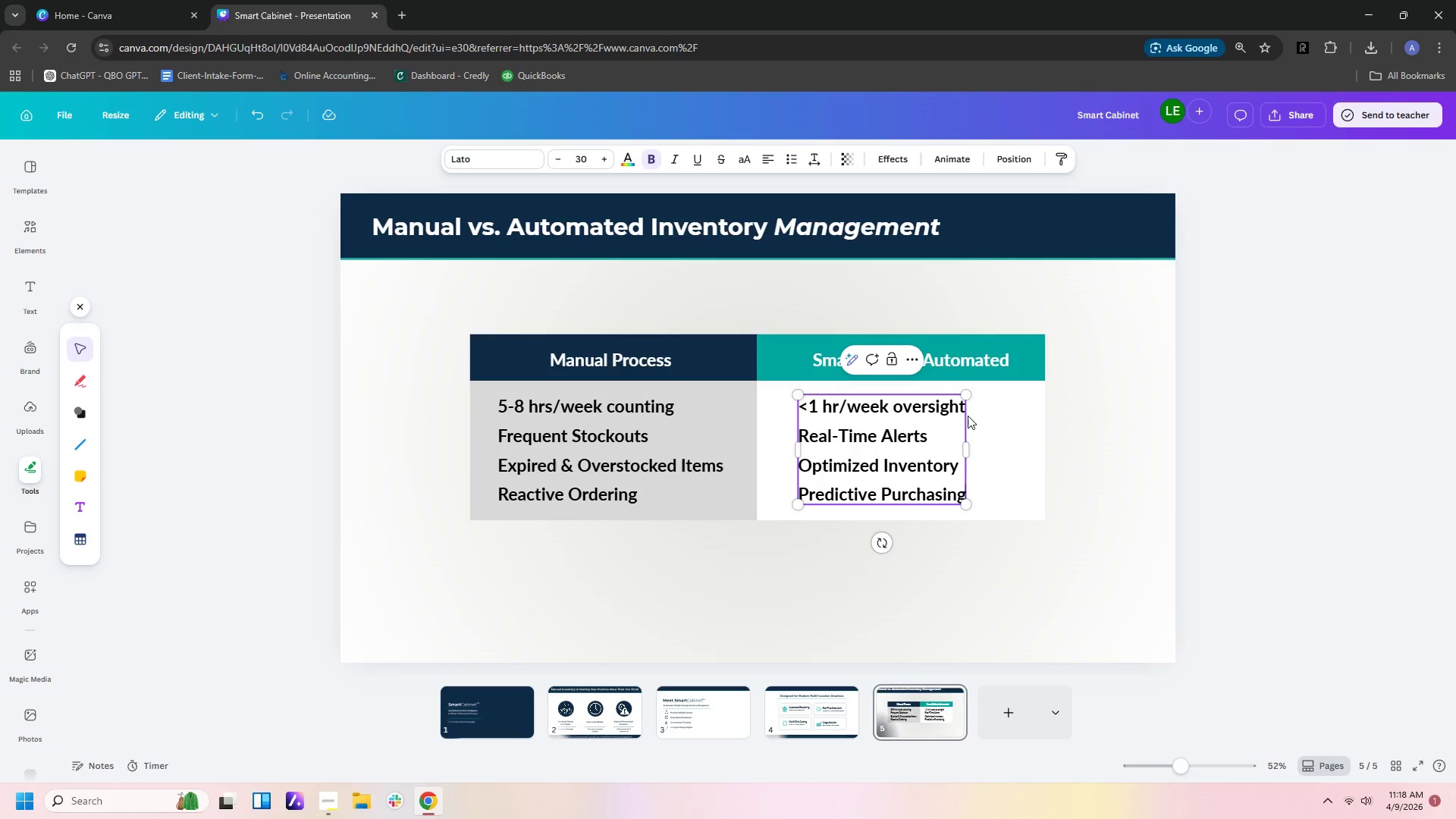 
left_click_drag(start_coordinate=[973, 452], to_coordinate=[1003, 448])
 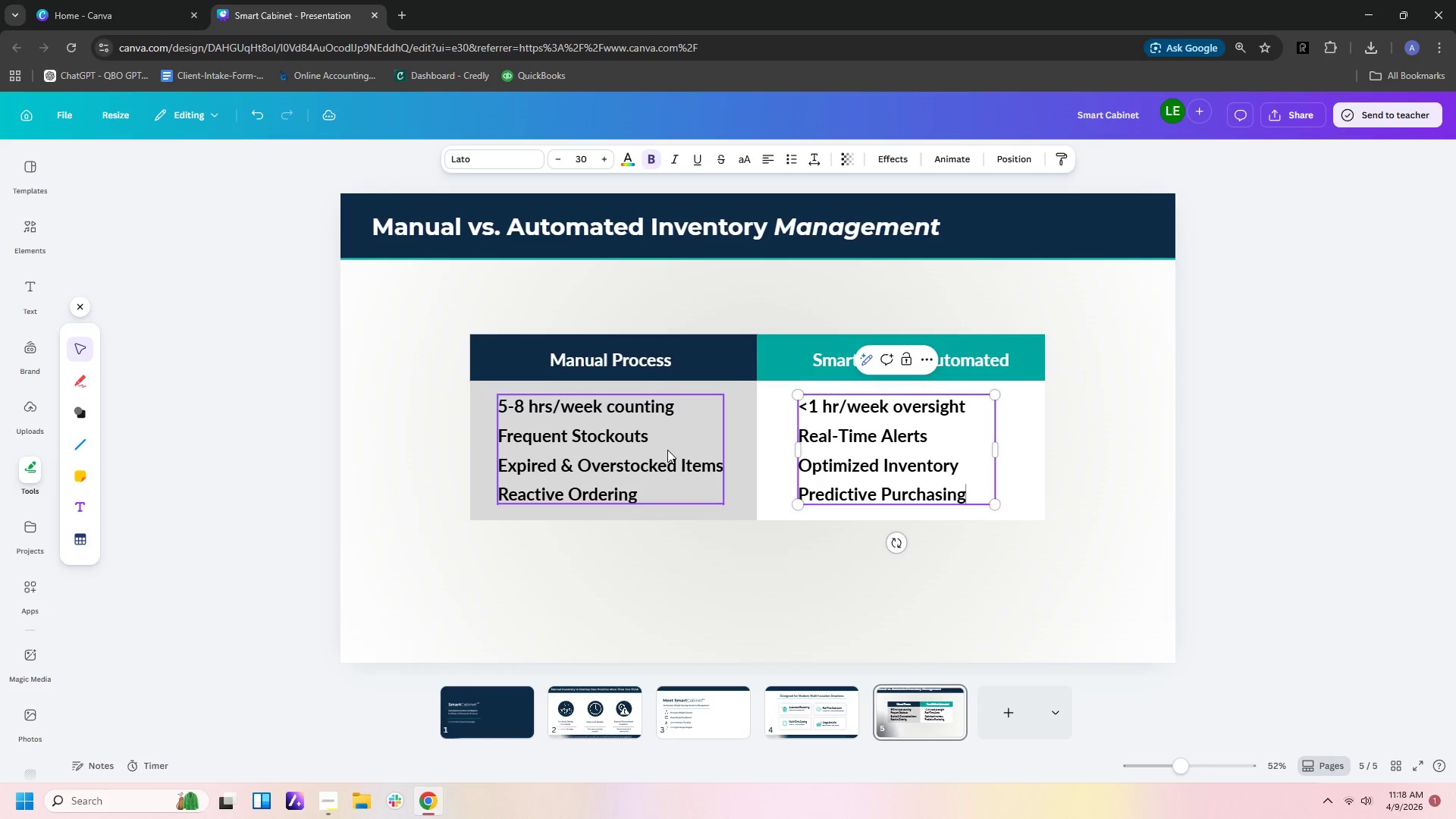 
left_click([667, 450])
 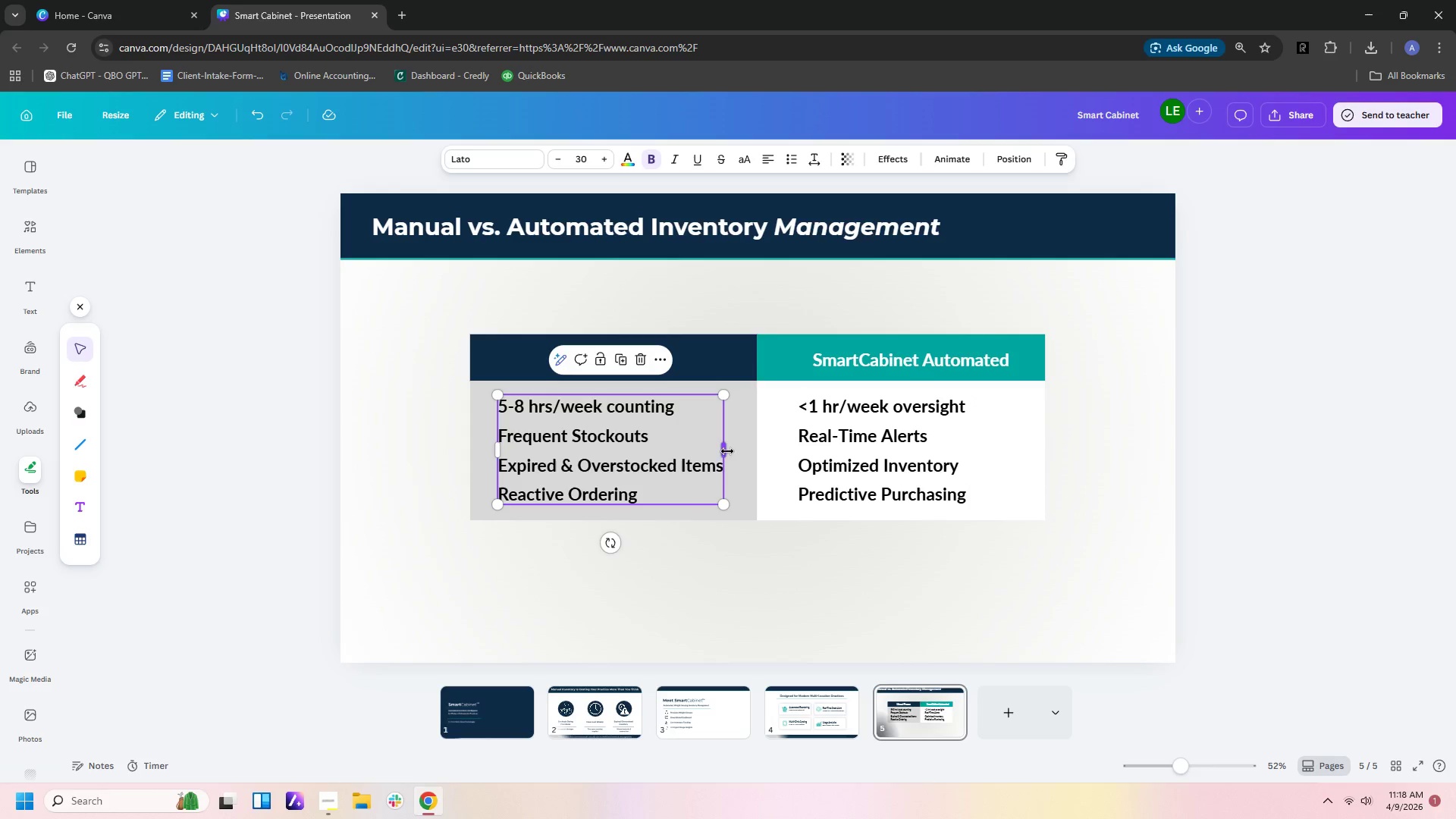 
left_click_drag(start_coordinate=[726, 451], to_coordinate=[743, 449])
 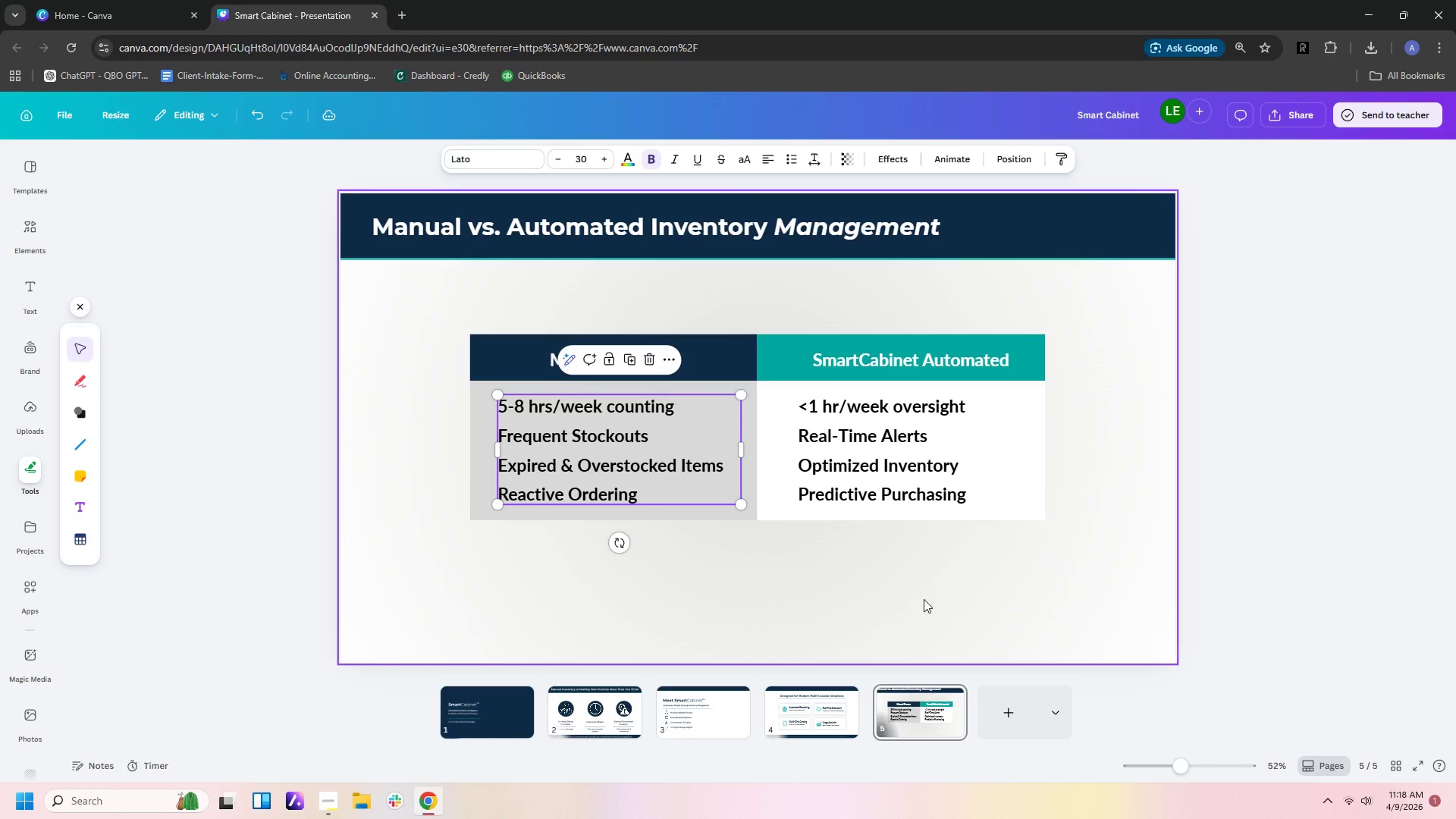 
left_click([924, 599])
 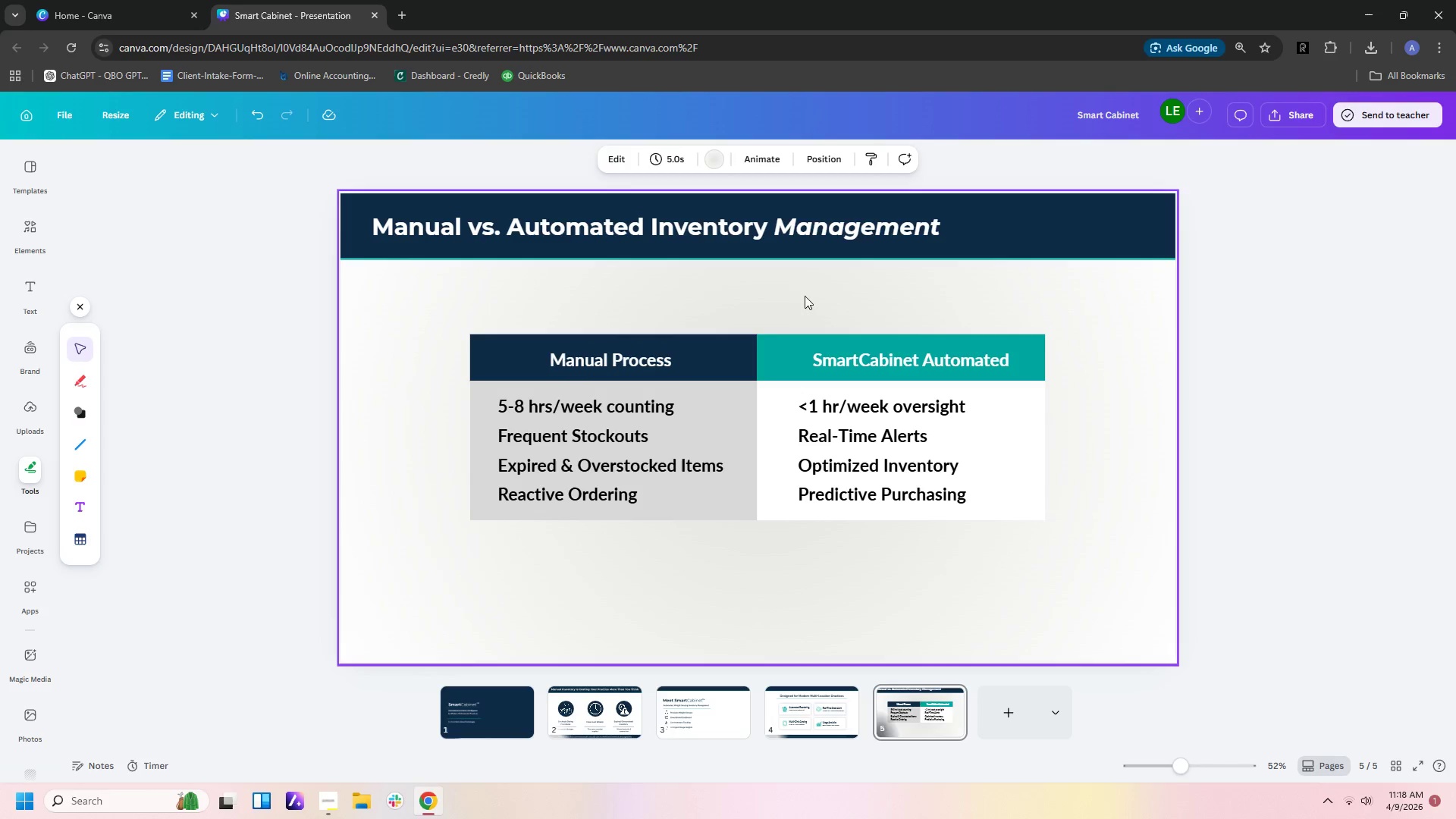 
left_click([792, 259])
 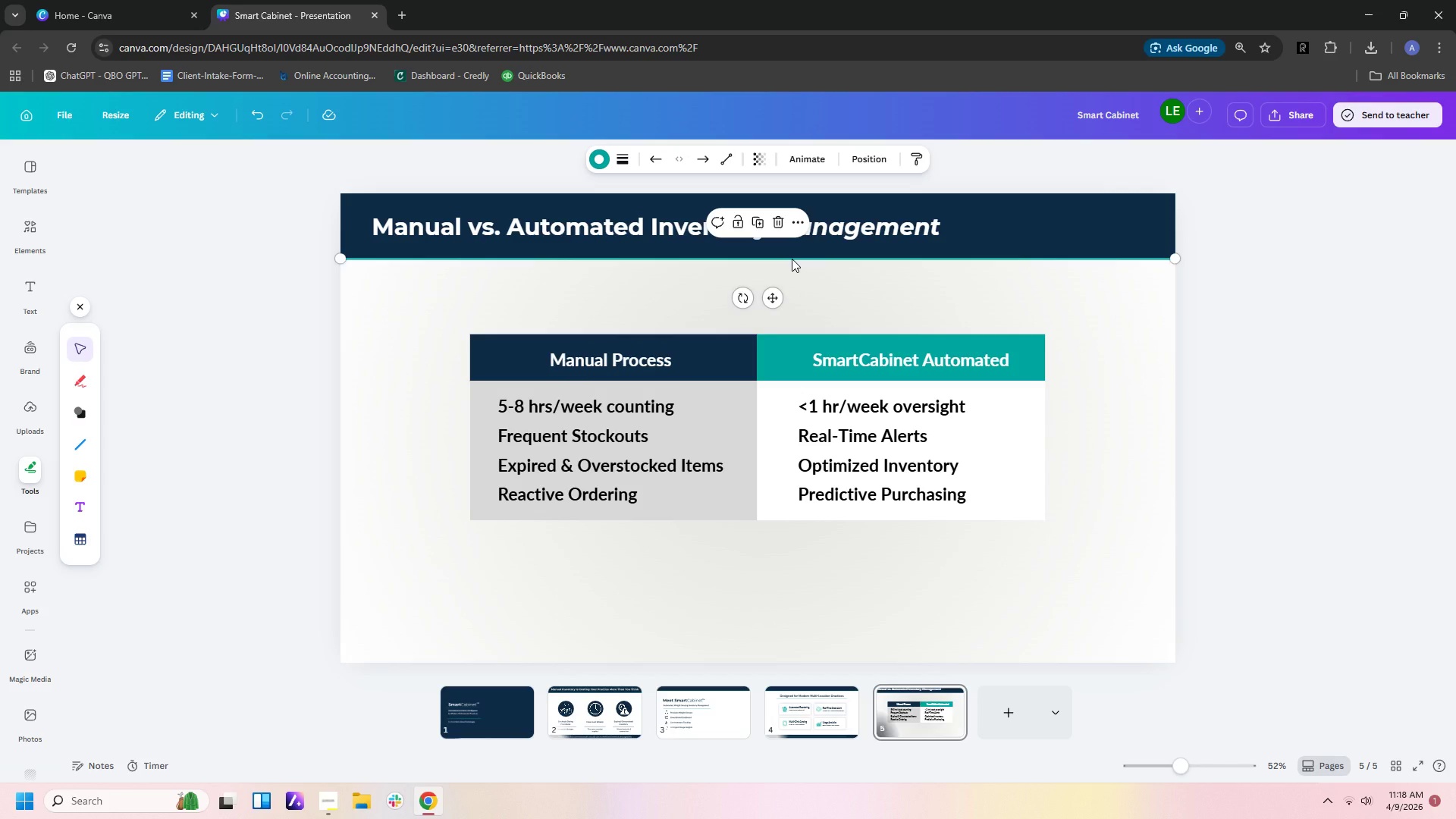 
key(Control+C)
 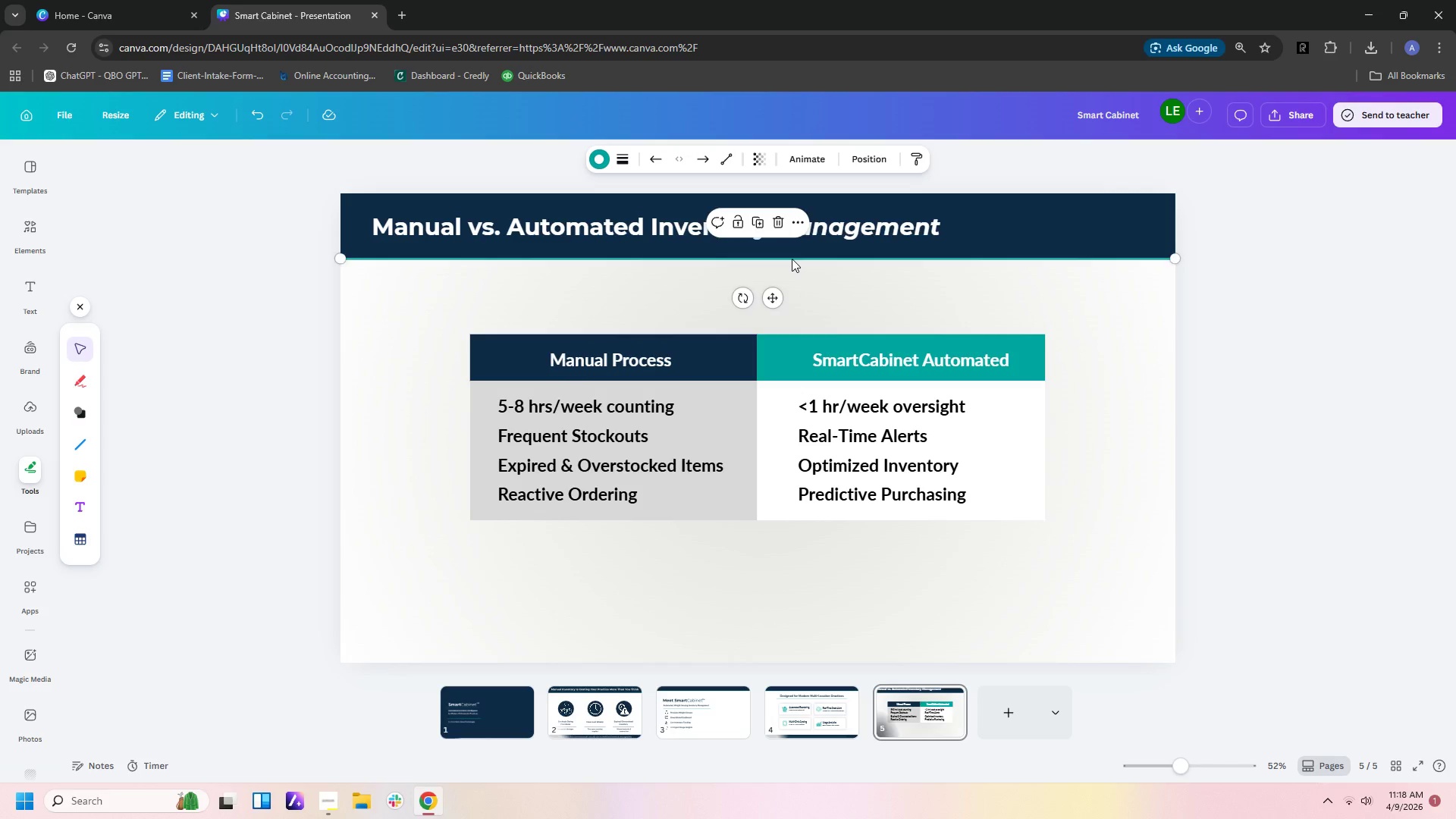 
key(Control+V)
 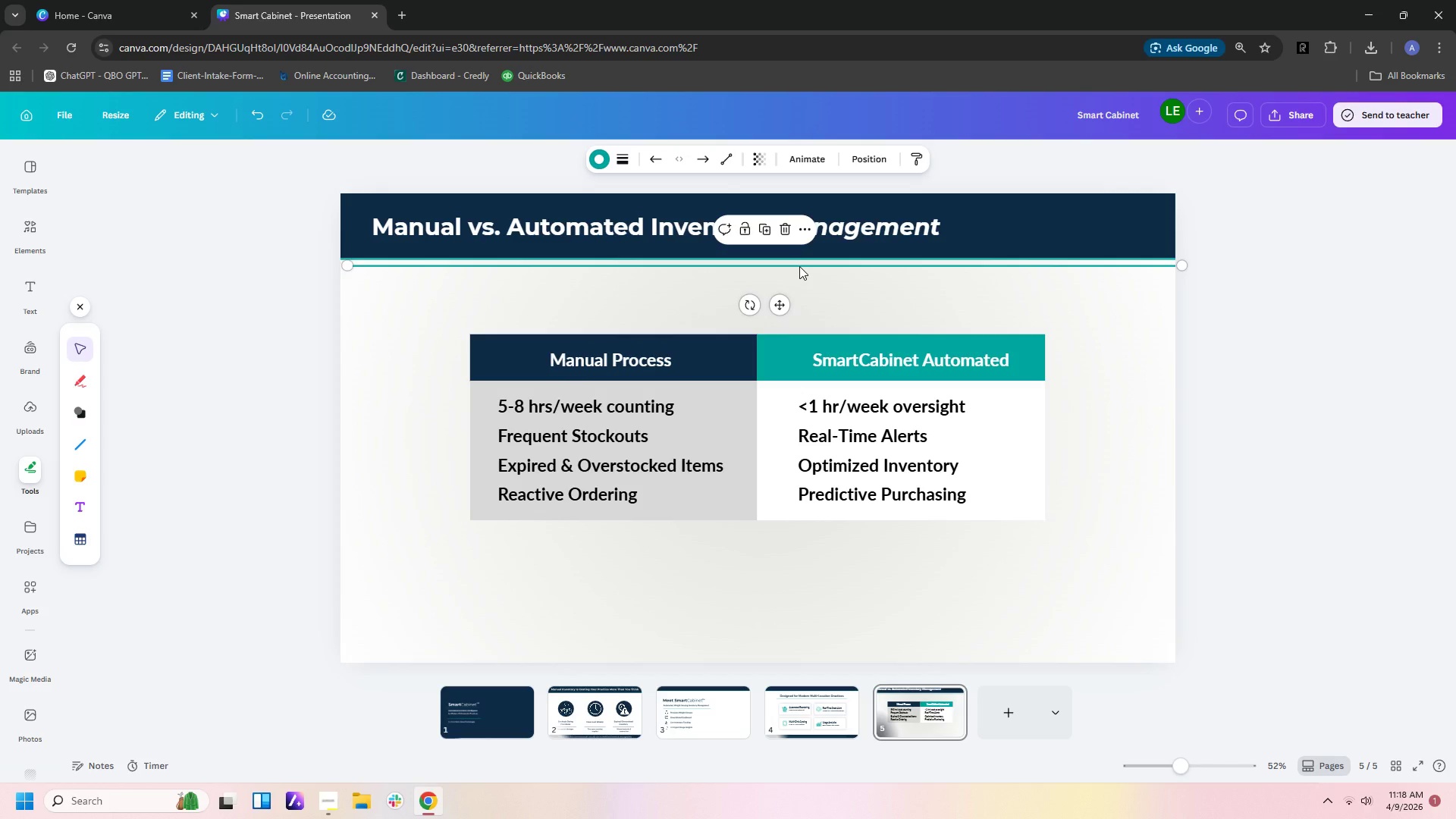 
left_click_drag(start_coordinate=[799, 266], to_coordinate=[921, 419])
 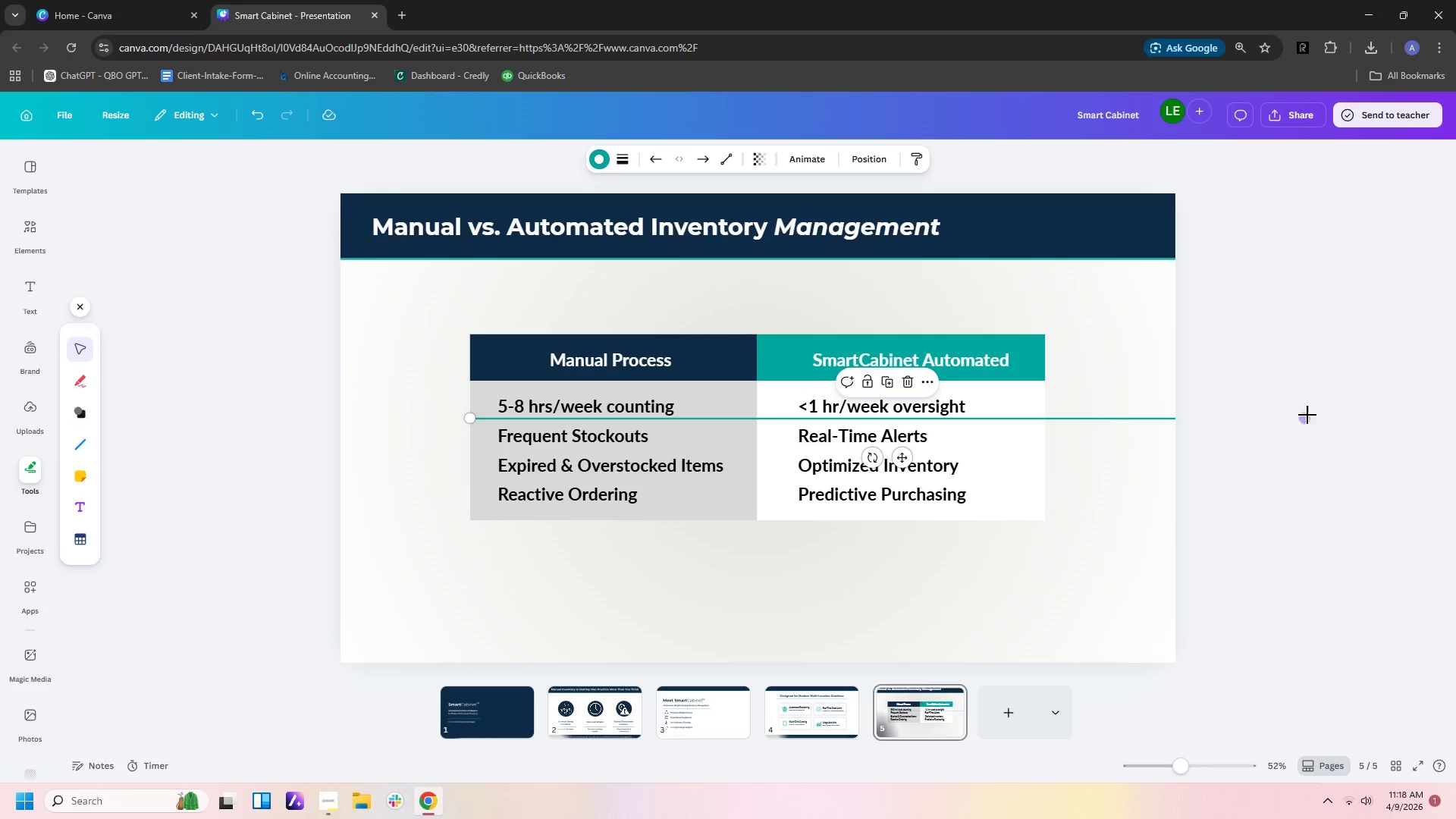 
left_click([1313, 415])
 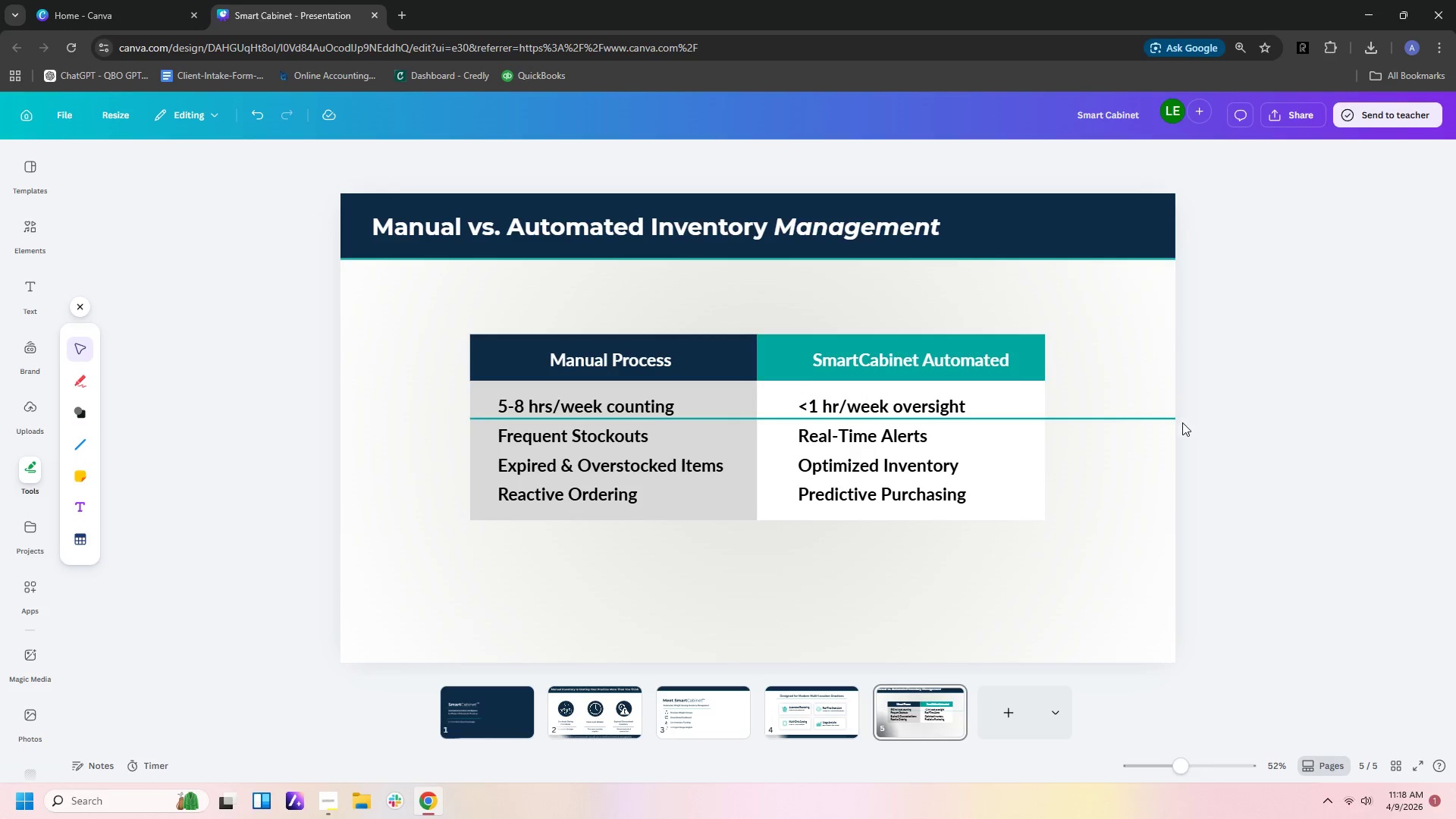 
left_click([1172, 417])
 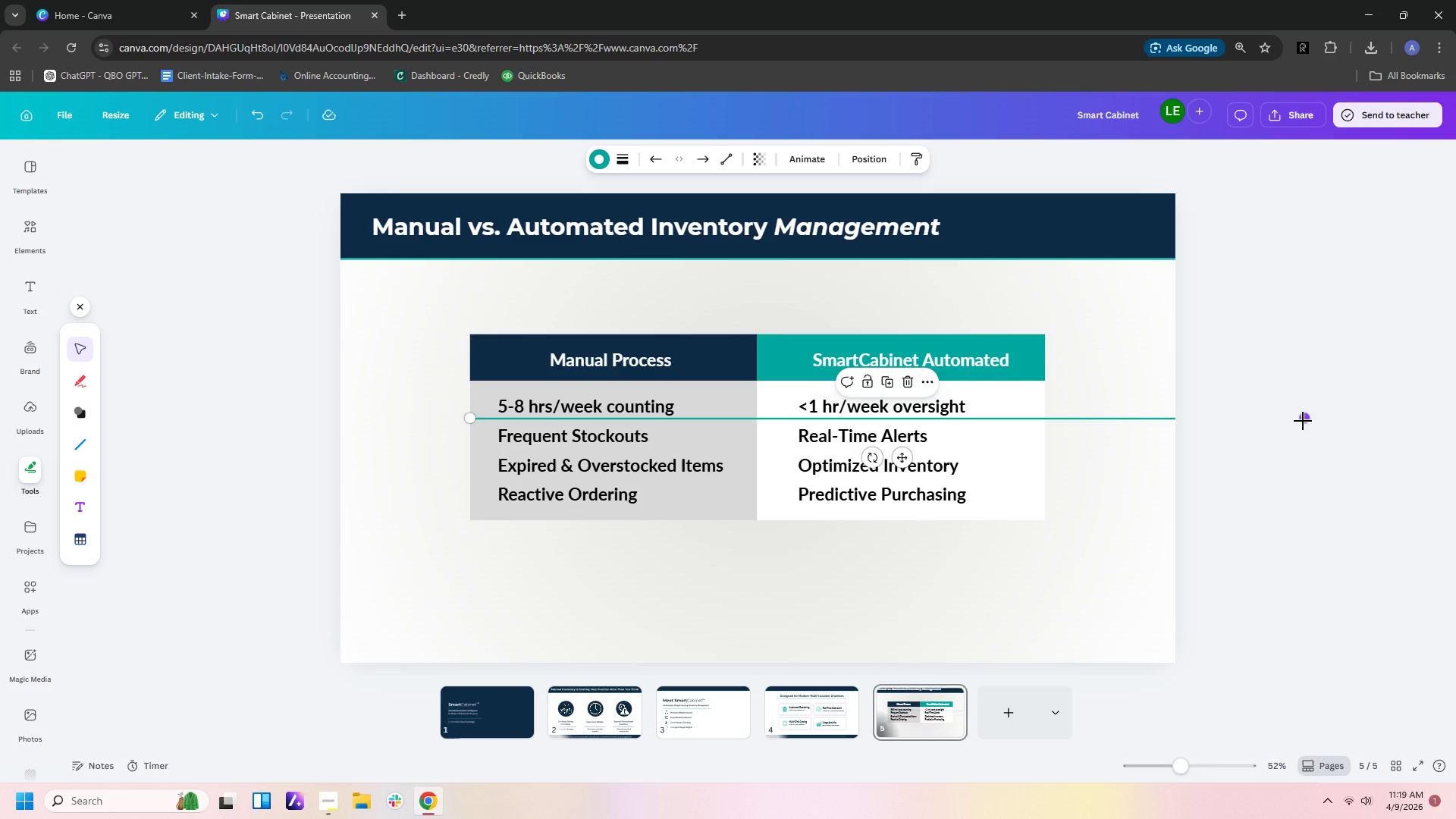 
left_click_drag(start_coordinate=[1303, 421], to_coordinate=[1042, 418])
 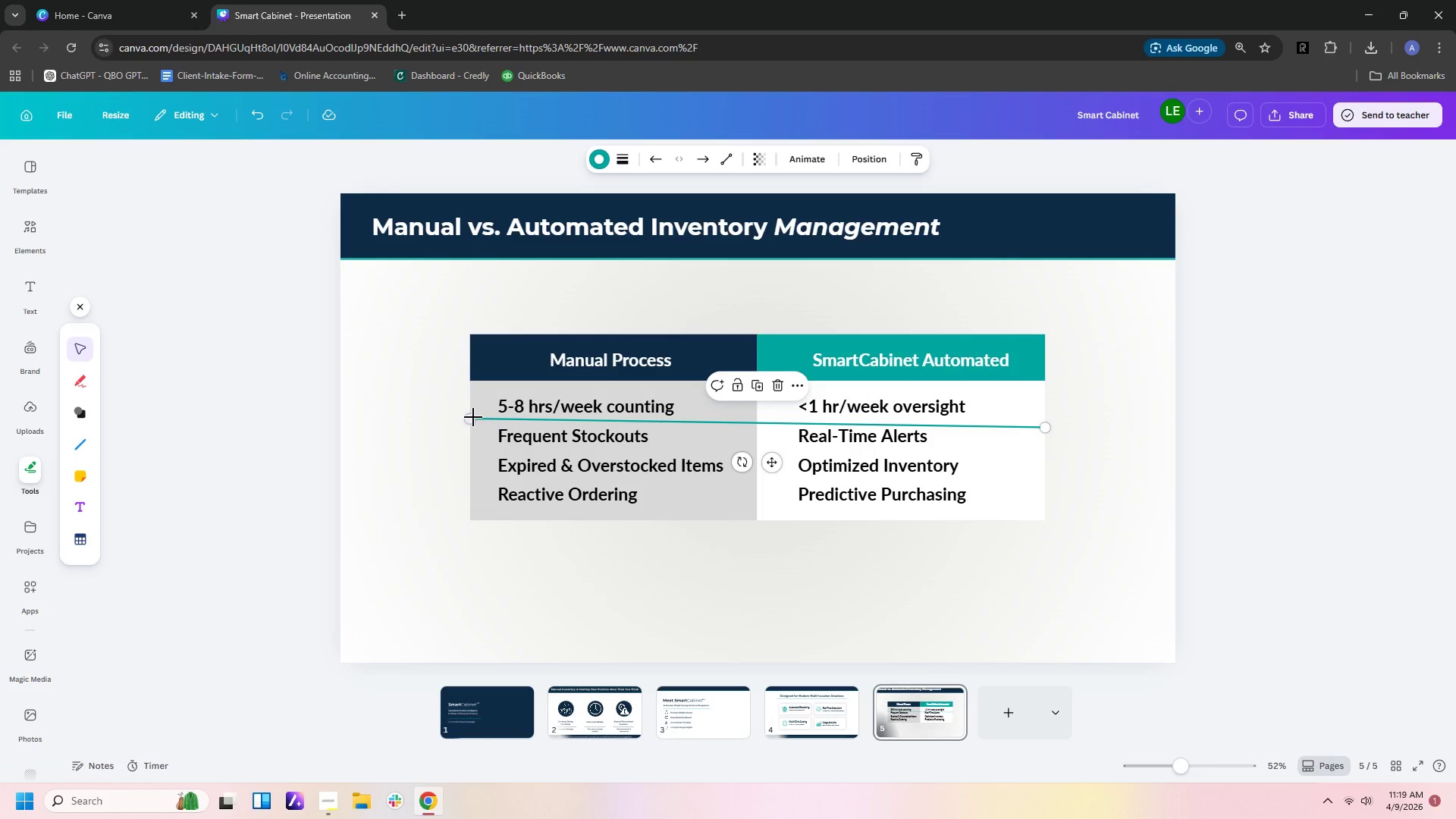 
left_click_drag(start_coordinate=[467, 417], to_coordinate=[466, 423])
 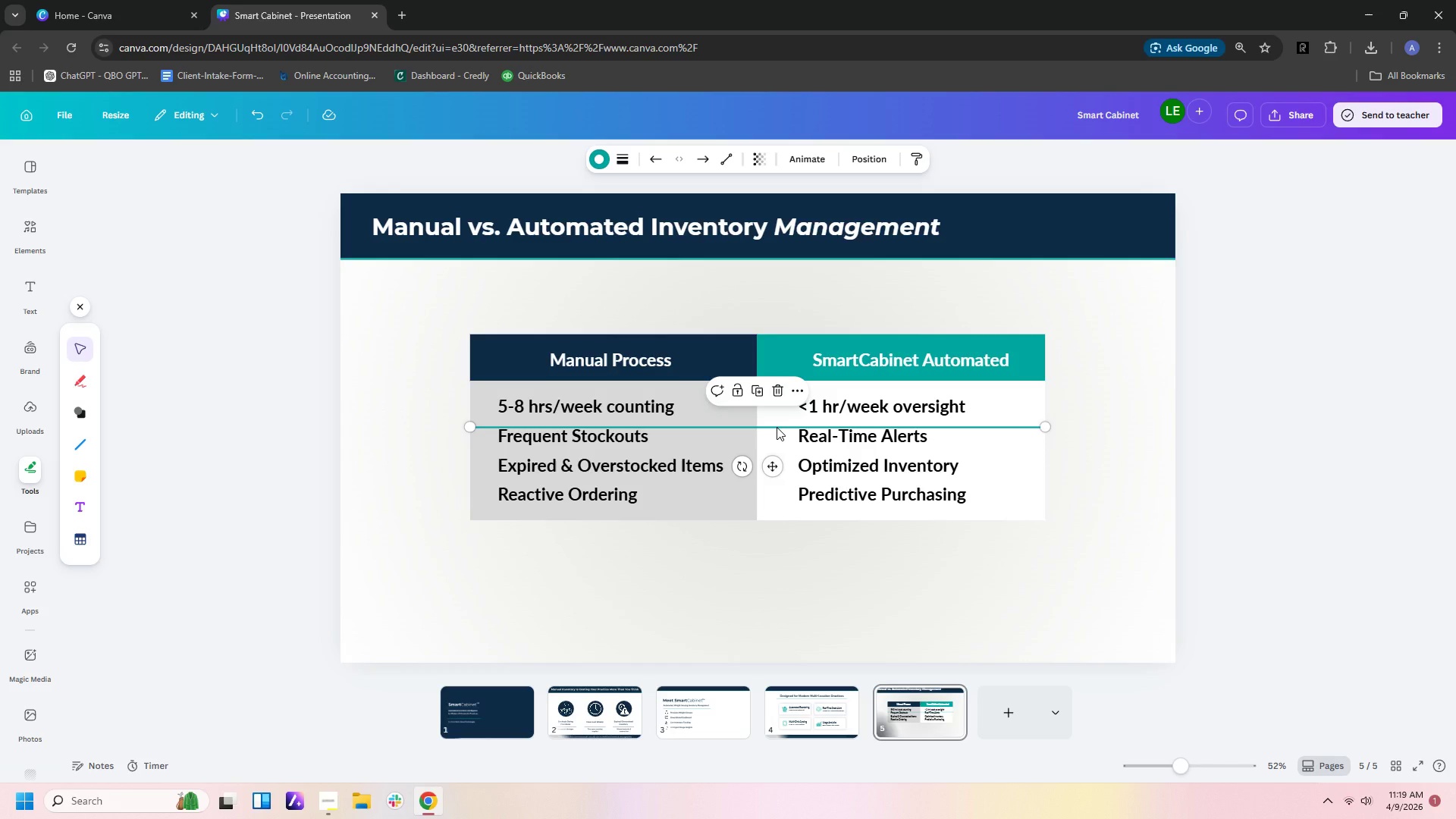 
left_click_drag(start_coordinate=[777, 427], to_coordinate=[776, 422])
 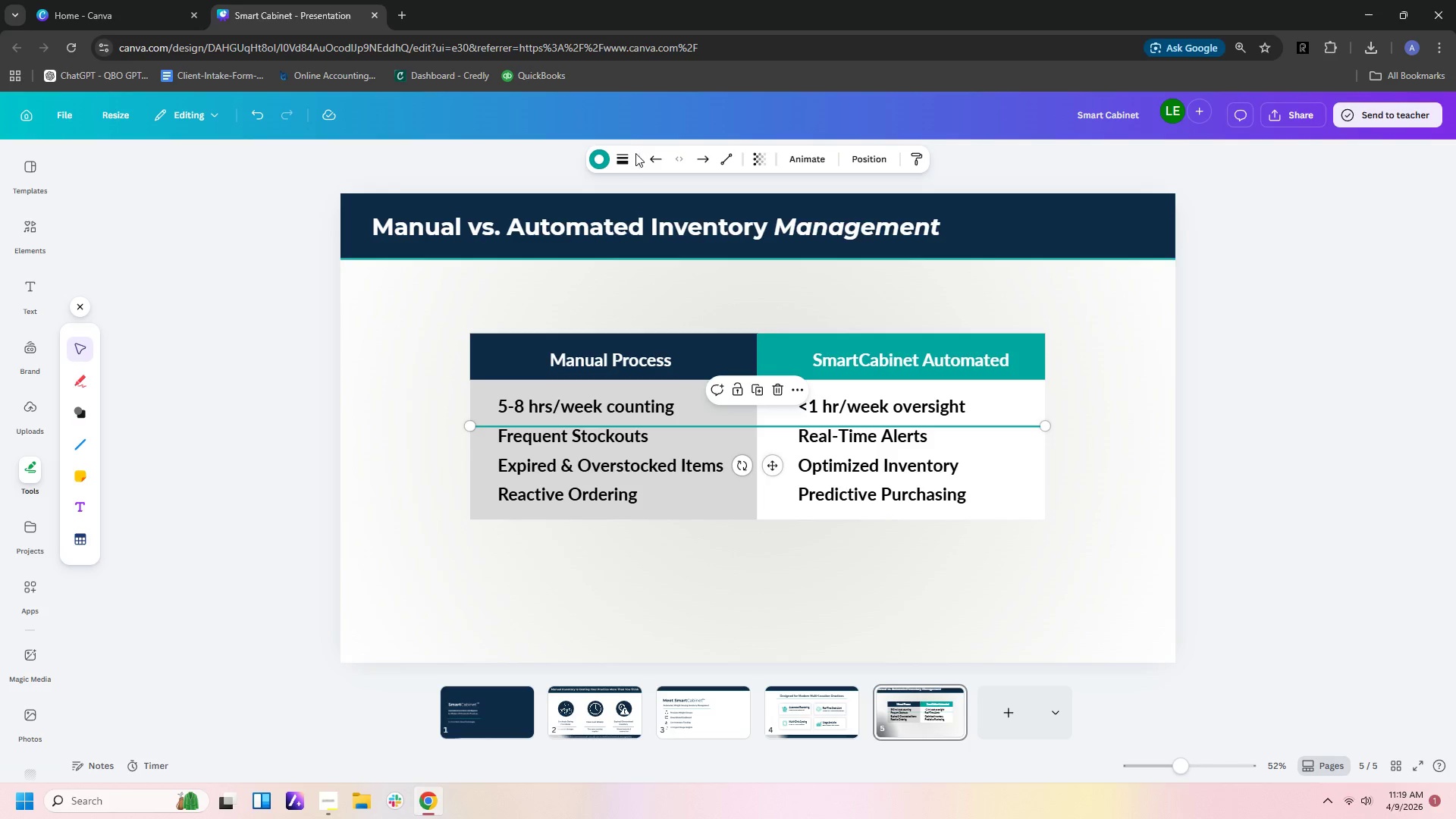 
left_click([622, 162])
 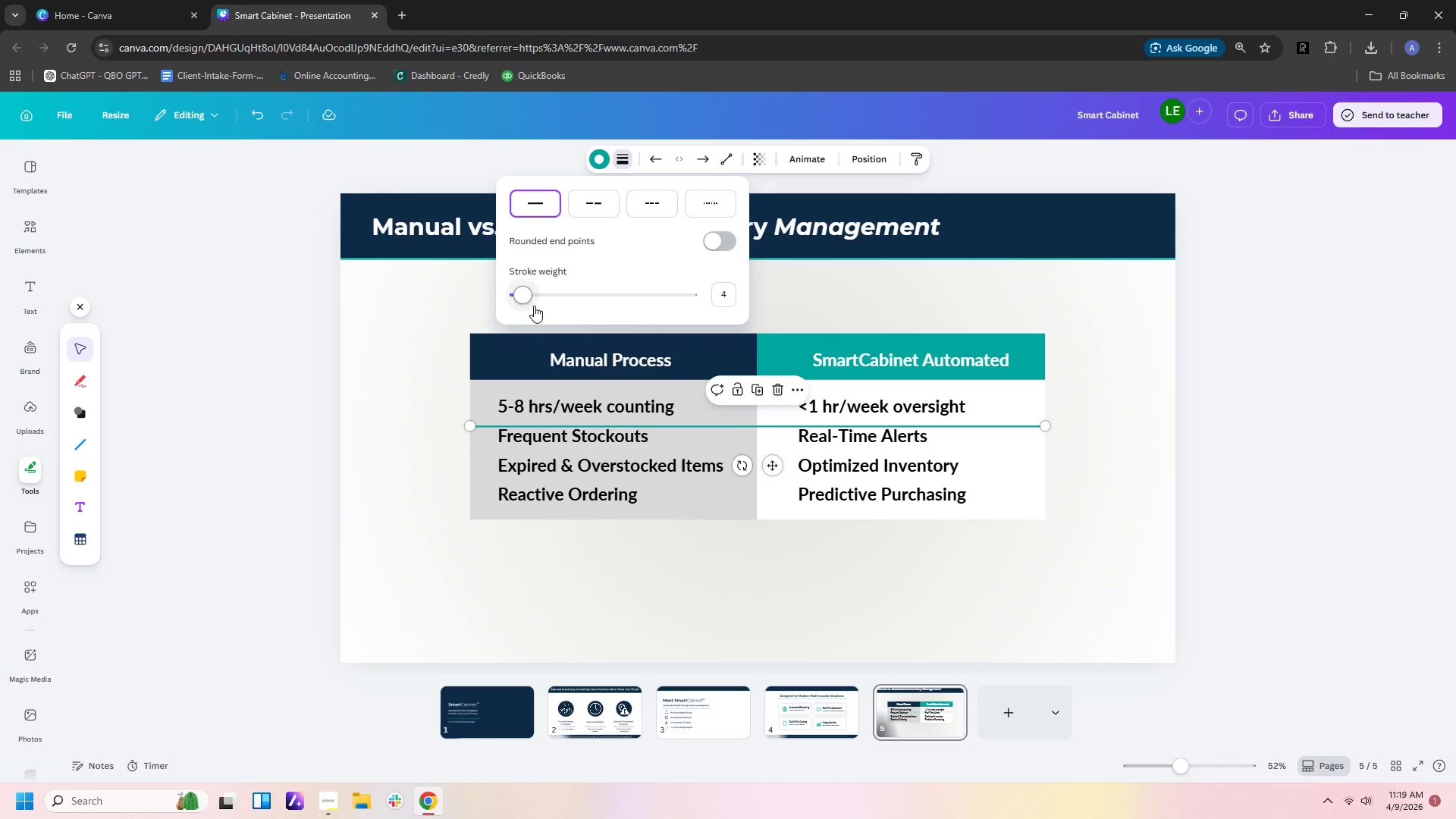 
left_click_drag(start_coordinate=[527, 294], to_coordinate=[518, 293])
 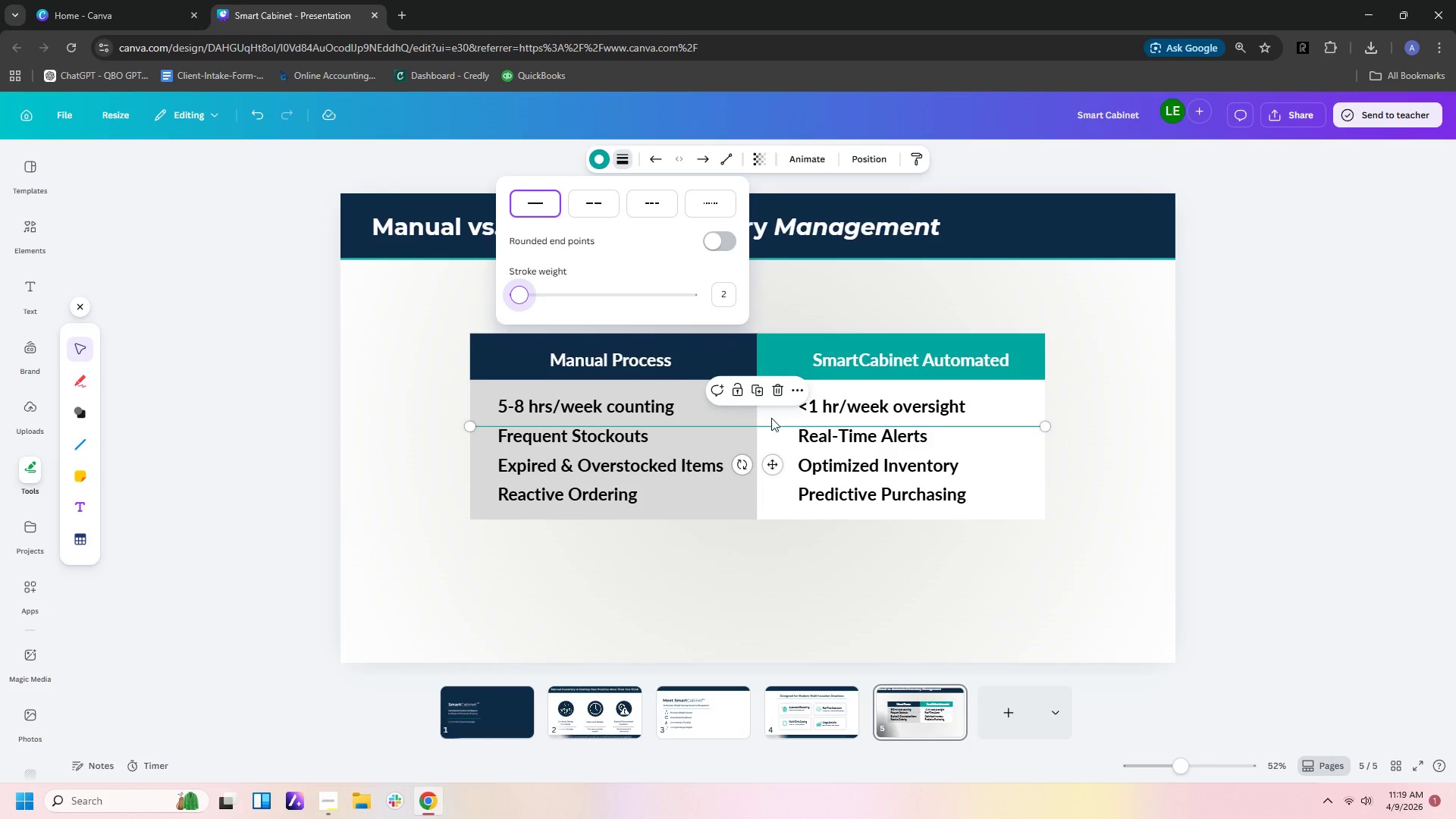 
left_click([761, 426])
 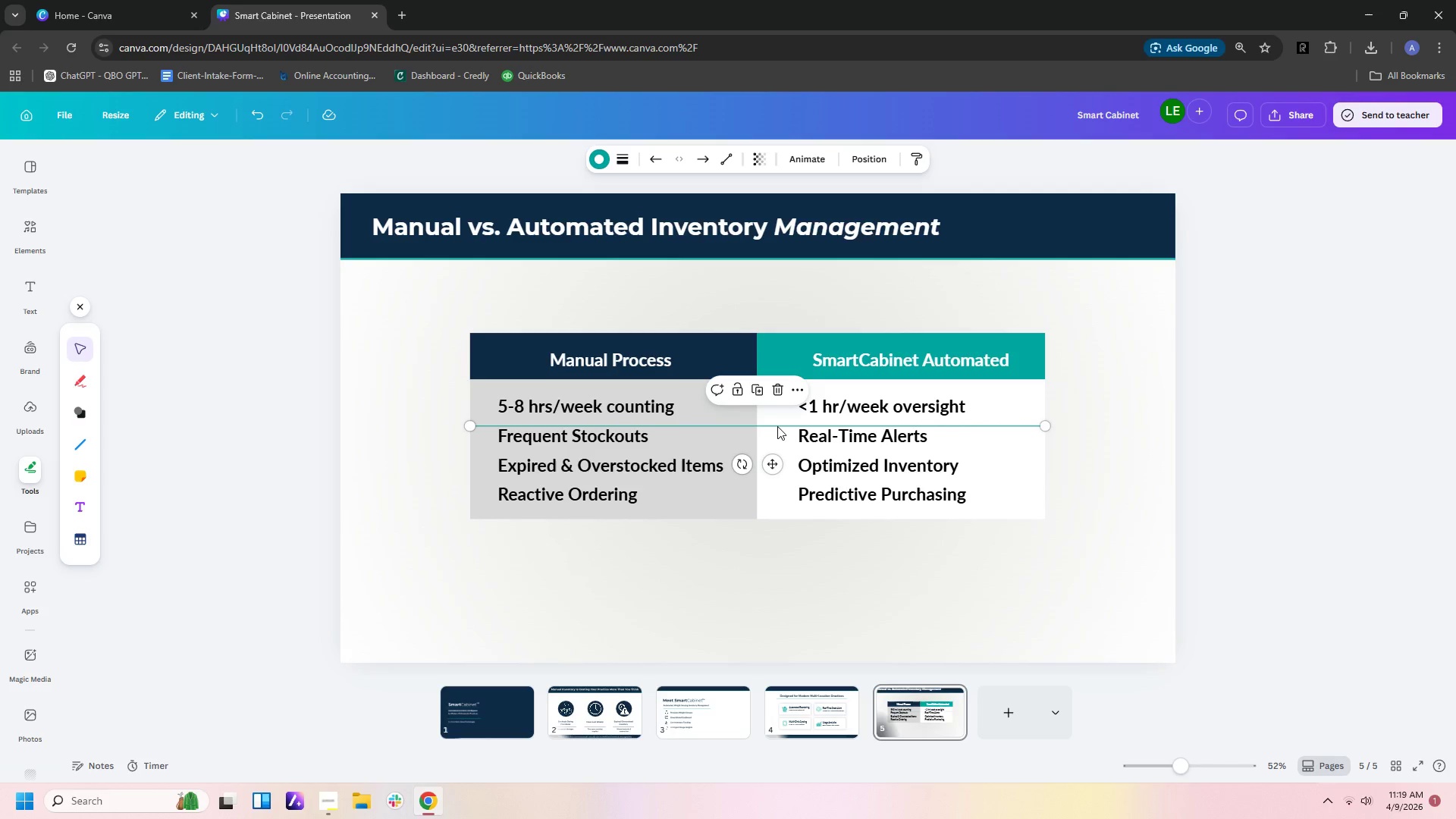 
left_click([1012, 426])
 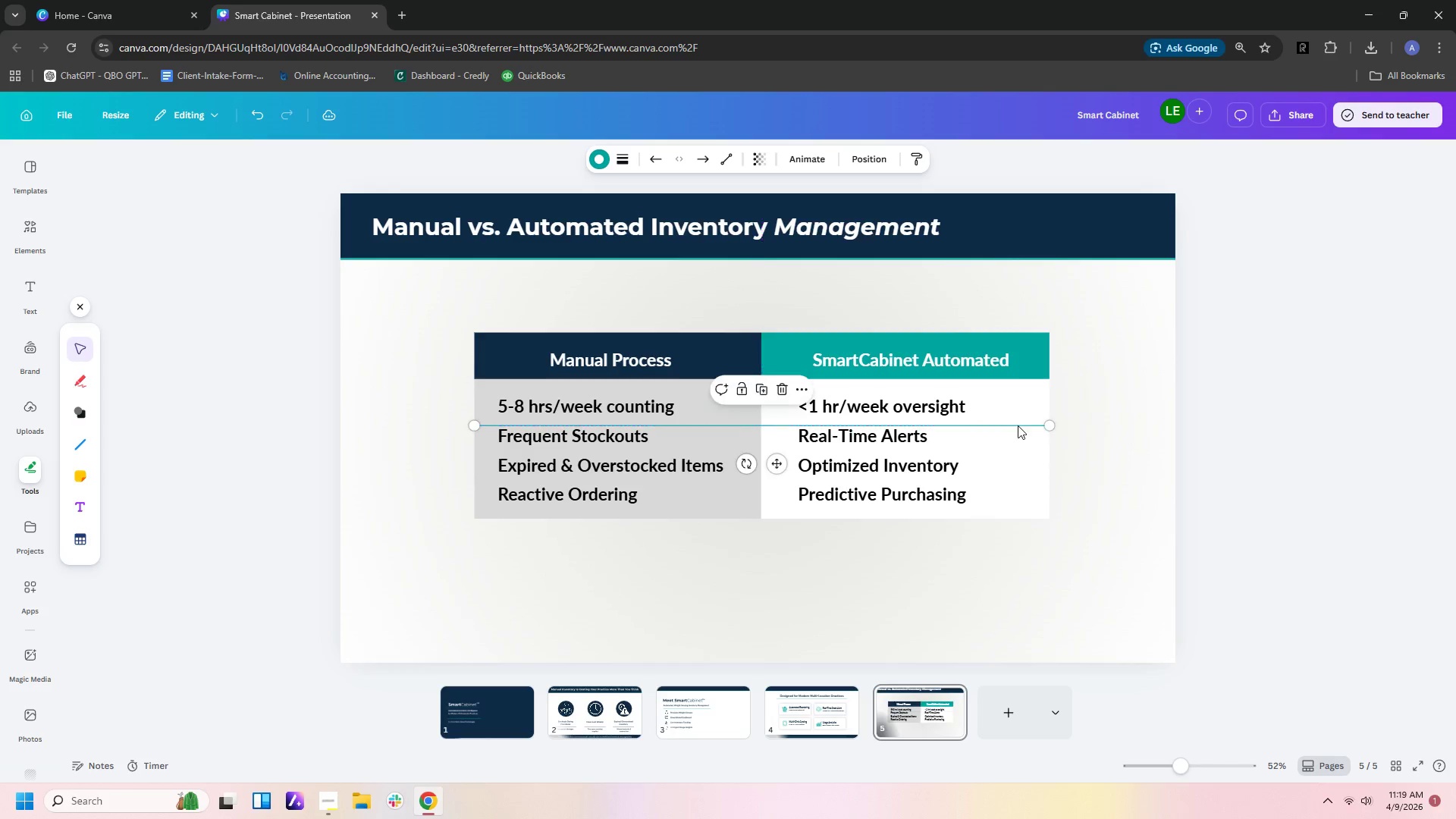 
left_click_drag(start_coordinate=[1050, 427], to_coordinate=[1051, 417])
 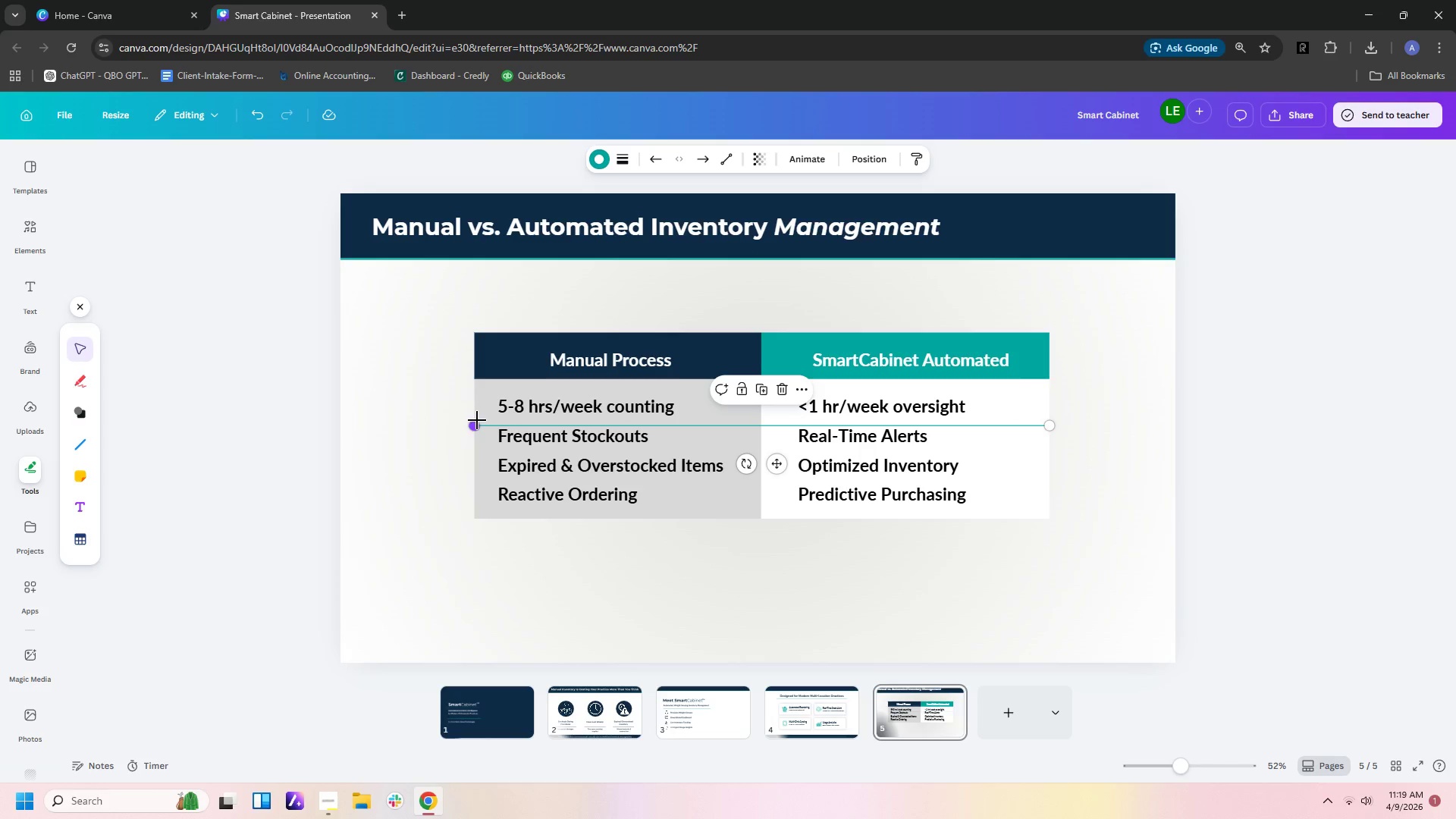 
left_click_drag(start_coordinate=[477, 424], to_coordinate=[489, 416])
 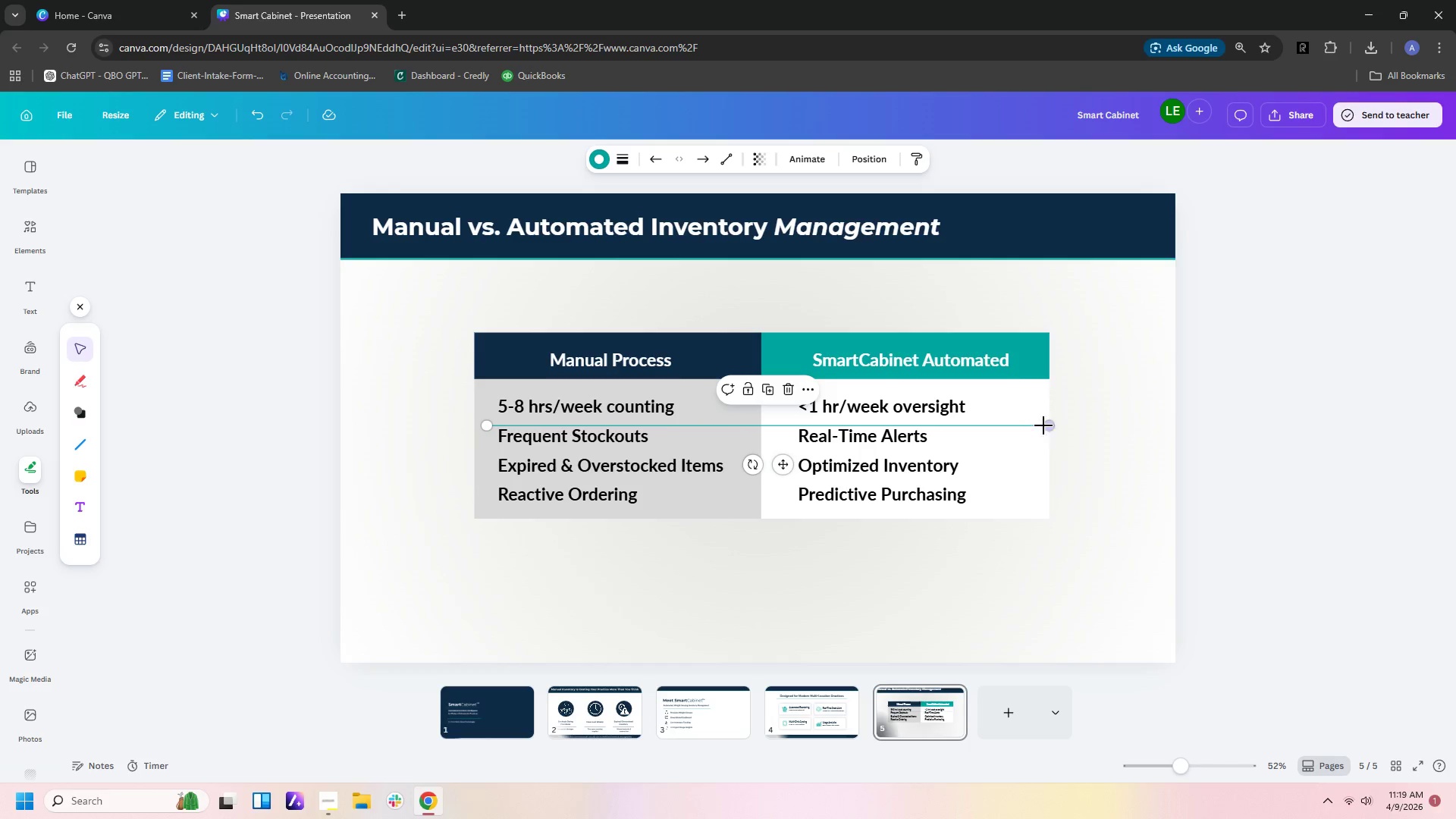 
left_click_drag(start_coordinate=[1047, 425], to_coordinate=[1025, 422])
 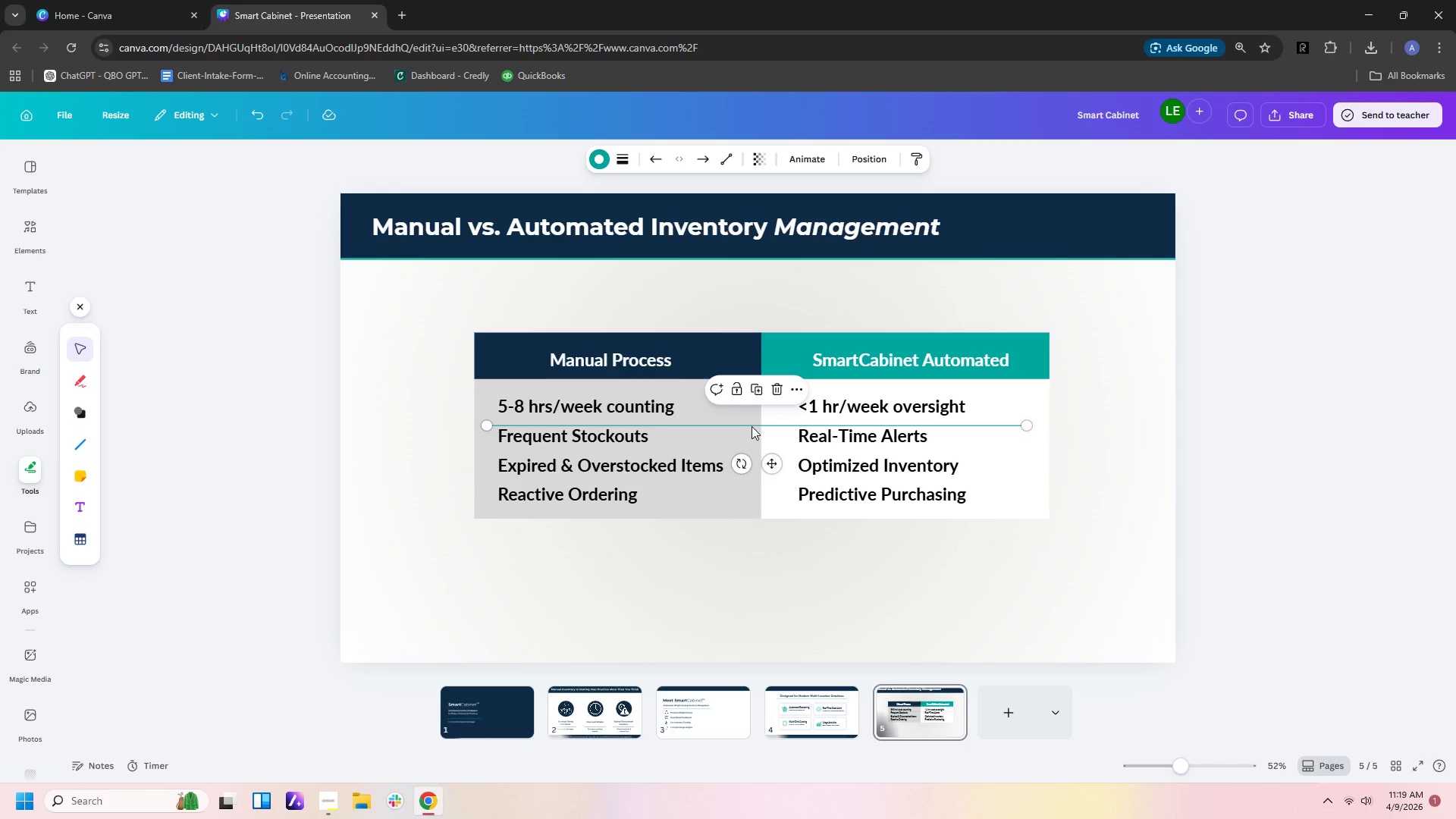 
left_click_drag(start_coordinate=[752, 426], to_coordinate=[752, 422])
 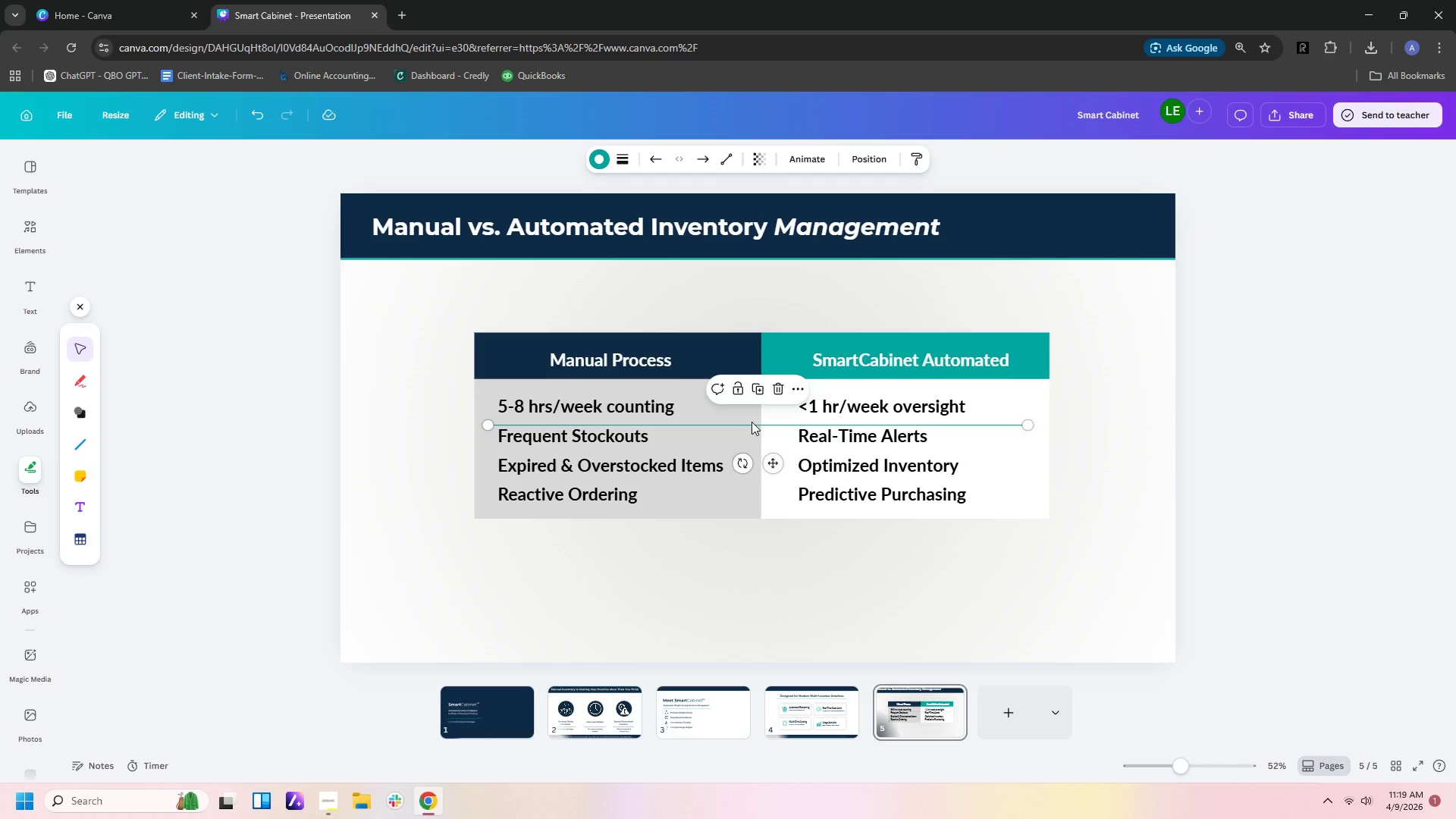 
key(ArrowUp)
 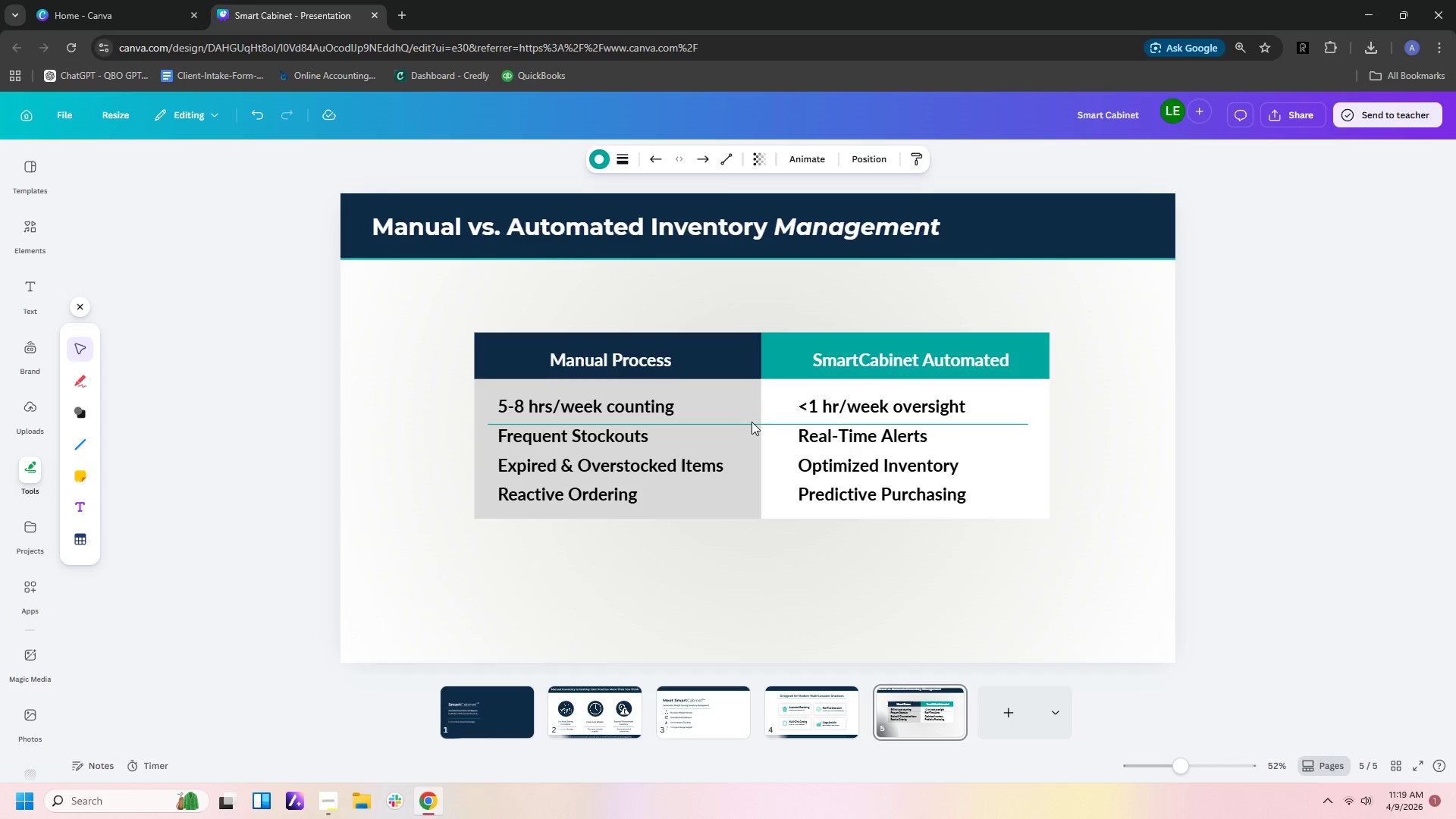 
key(ArrowUp)
 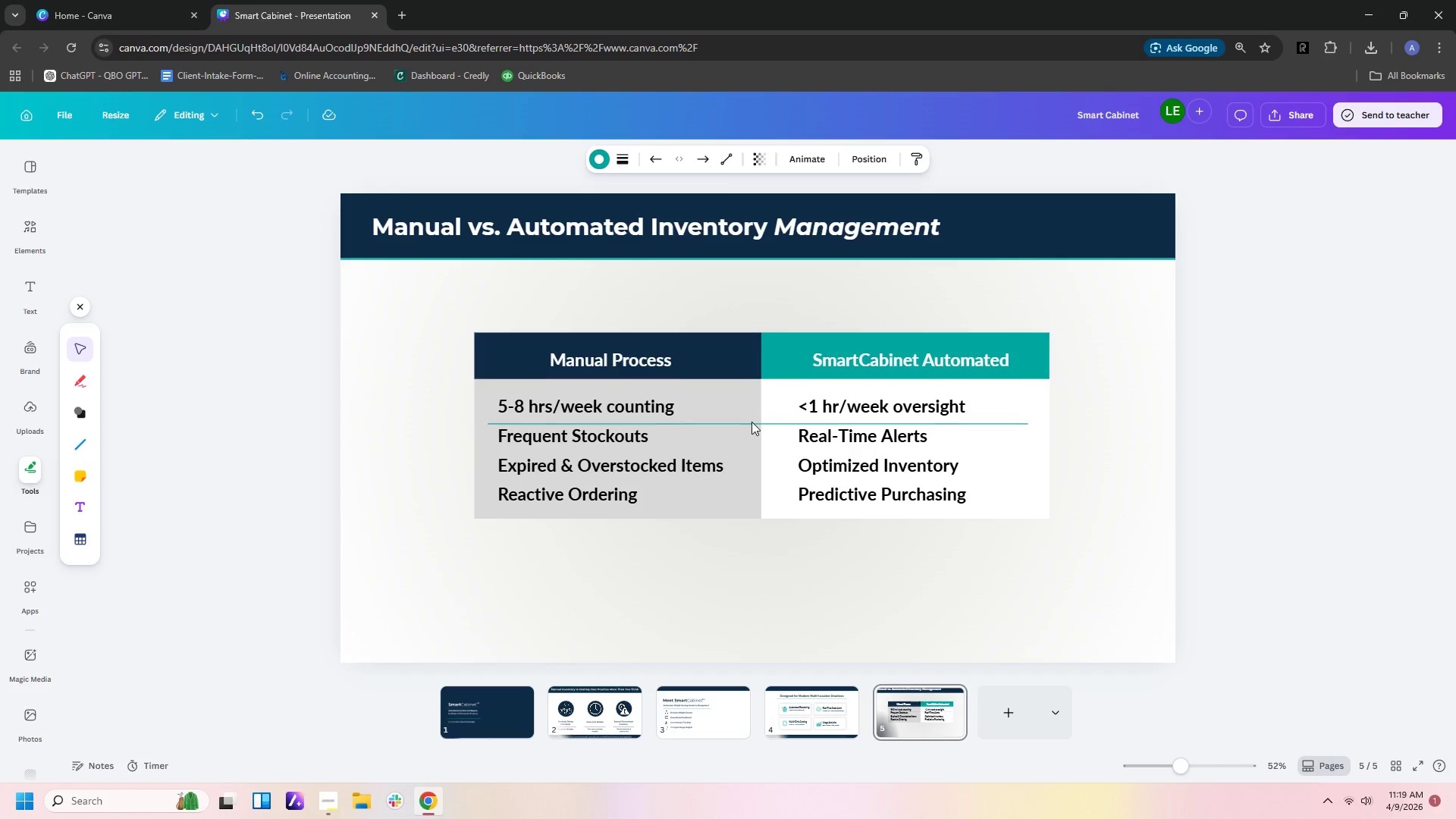 
key(ArrowUp)
 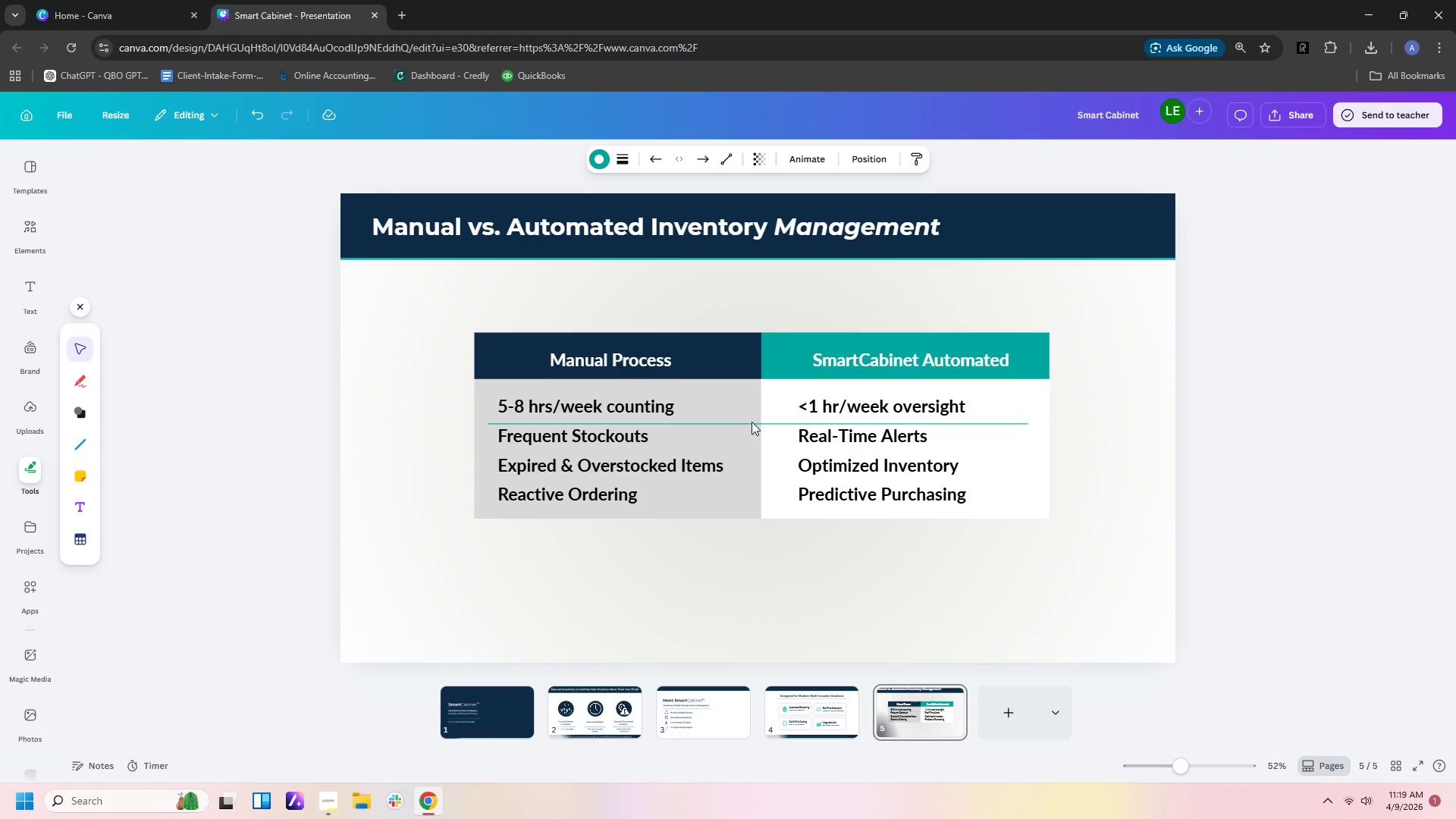 
key(ArrowUp)
 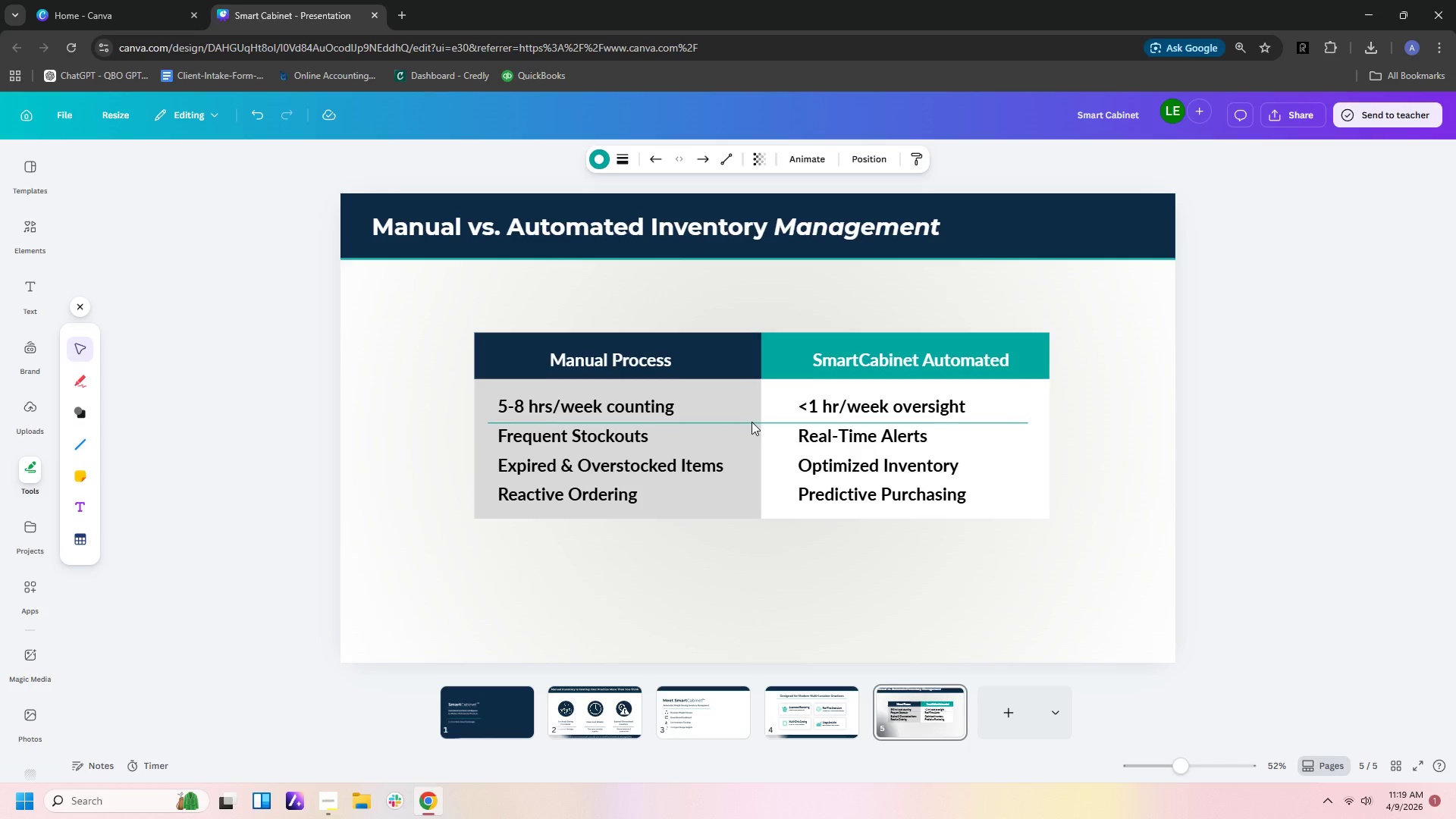 
key(ArrowUp)
 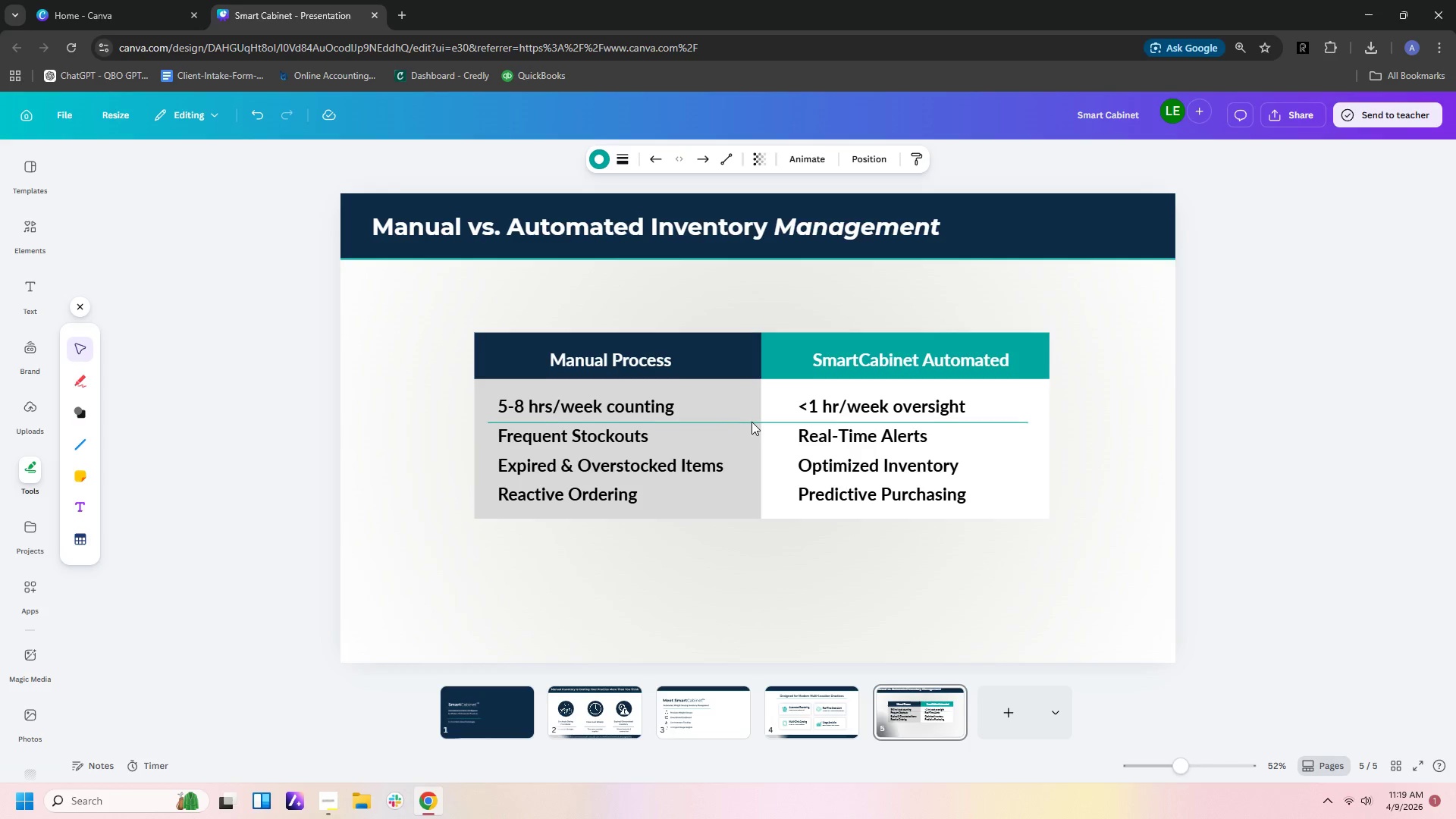 
key(ArrowUp)
 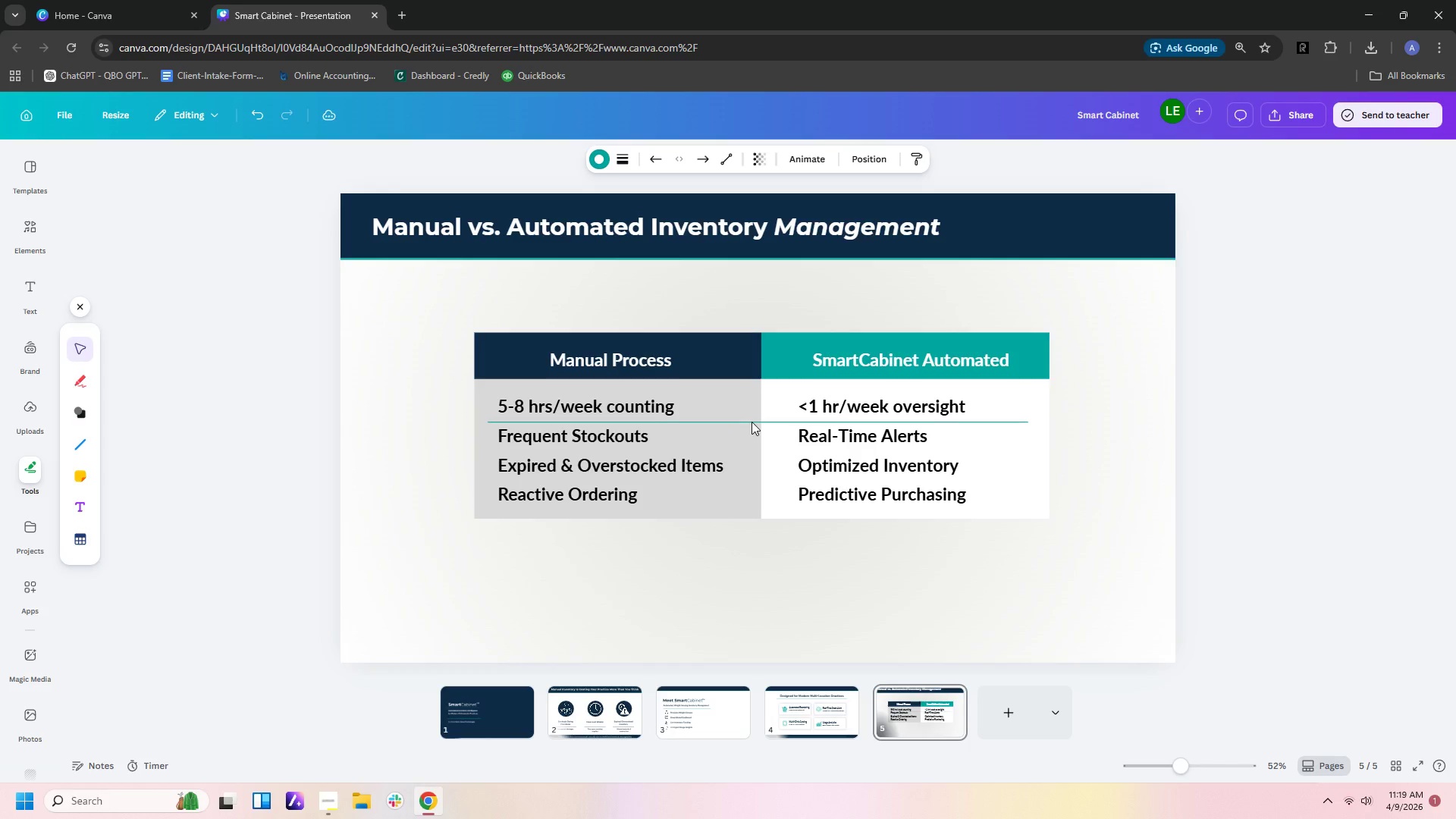 
key(ArrowUp)
 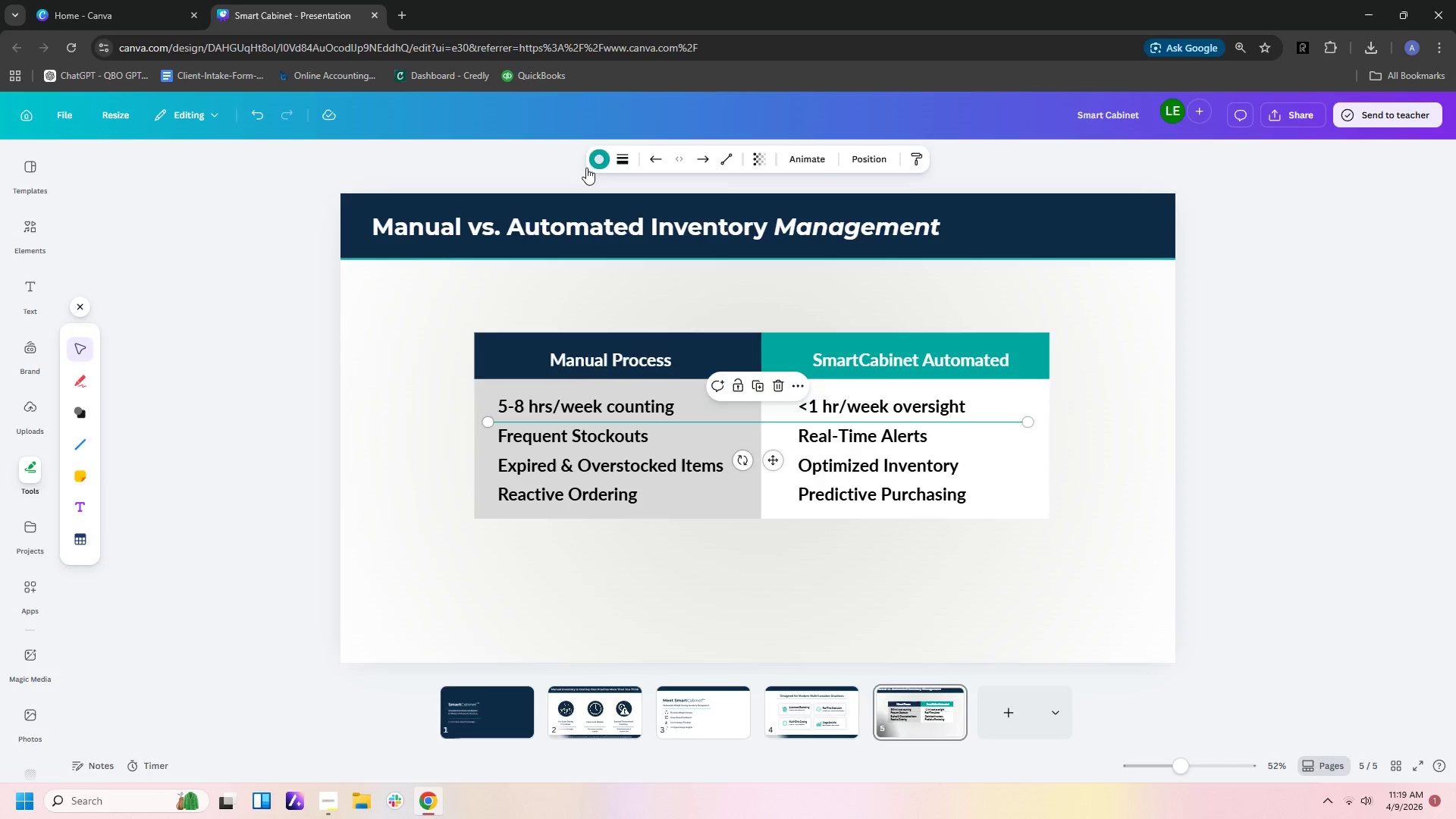 
wait(5.06)
 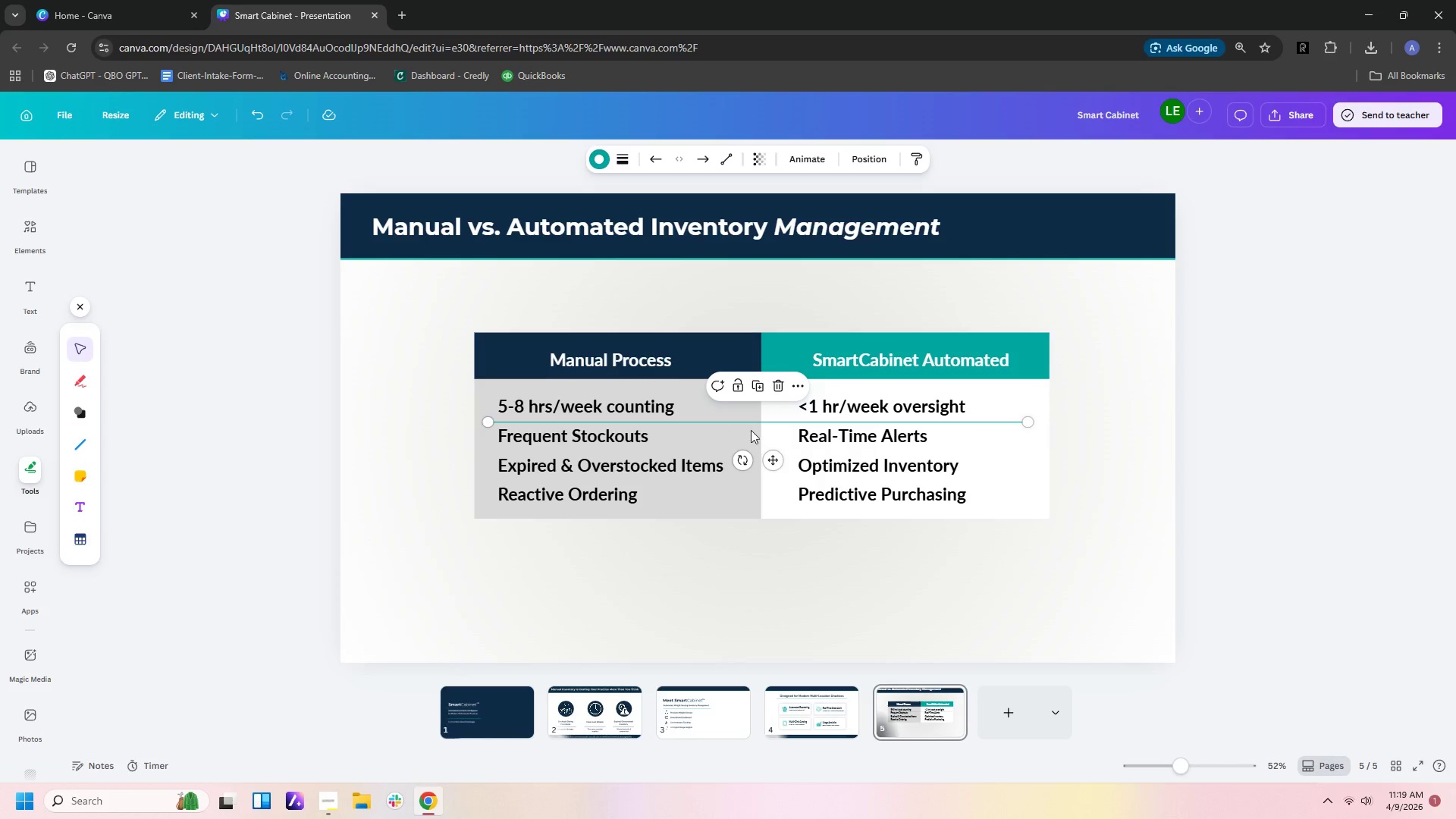 
left_click([202, 271])
 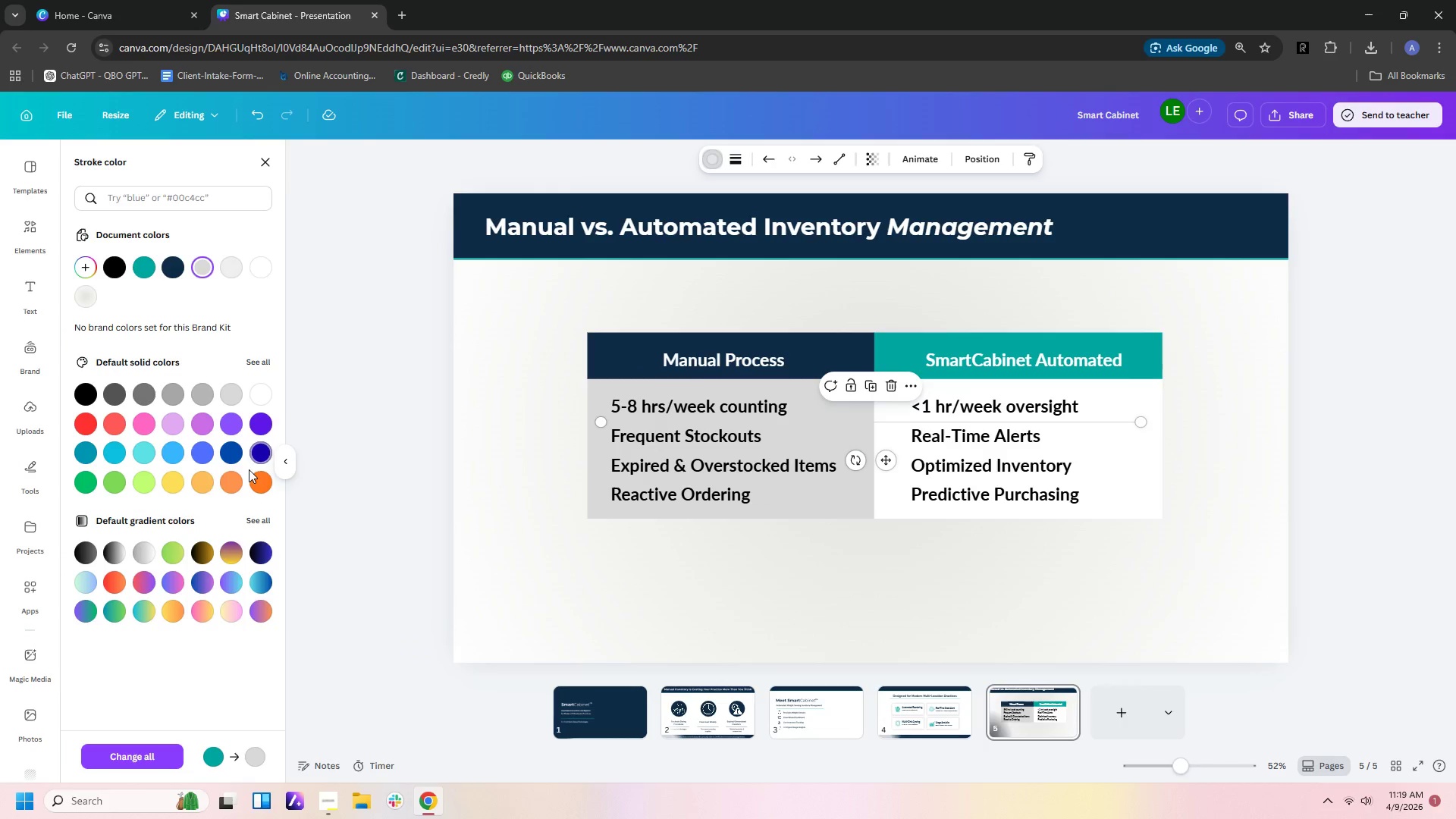 
left_click([90, 557])
 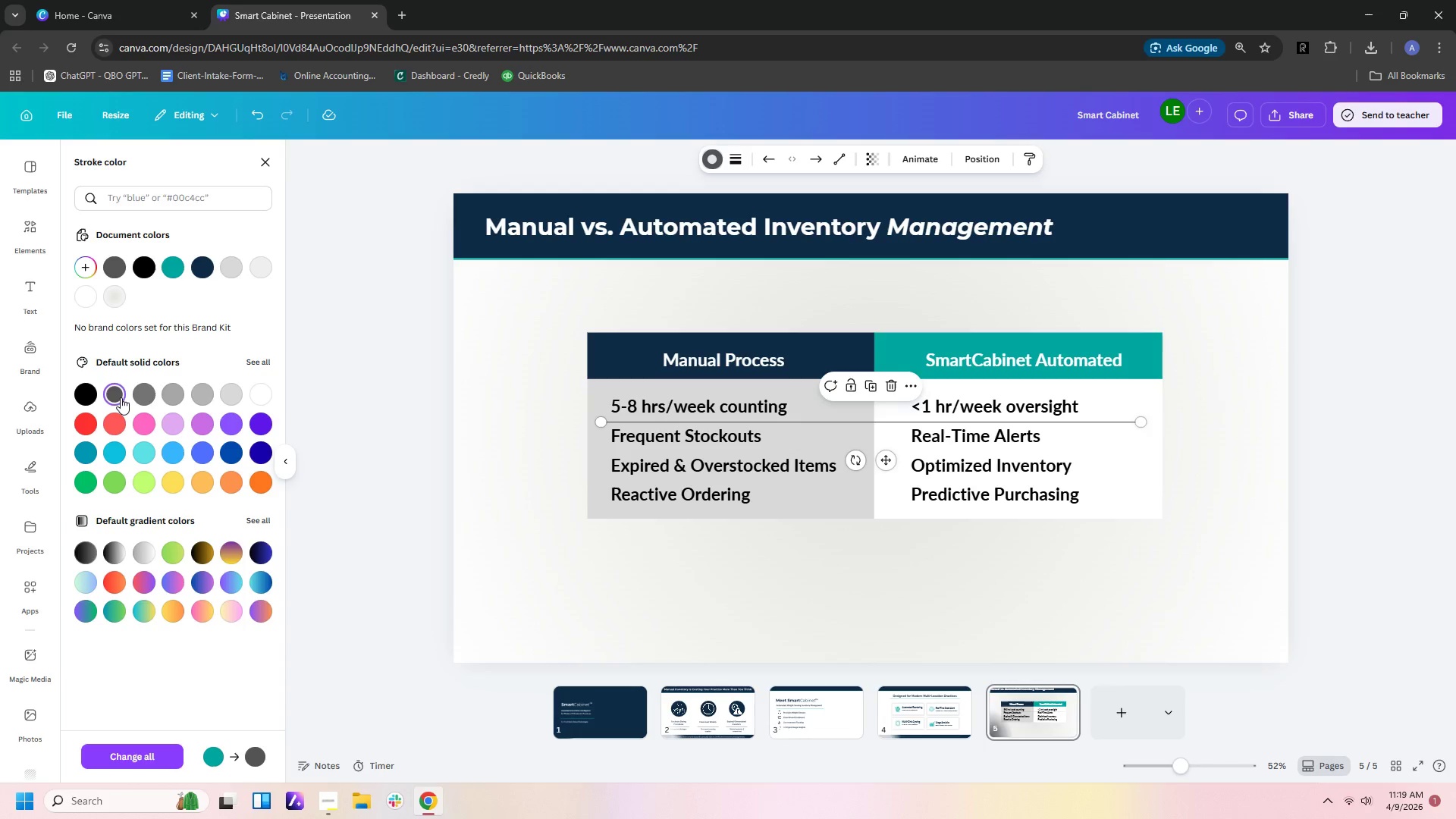 
left_click([120, 396])
 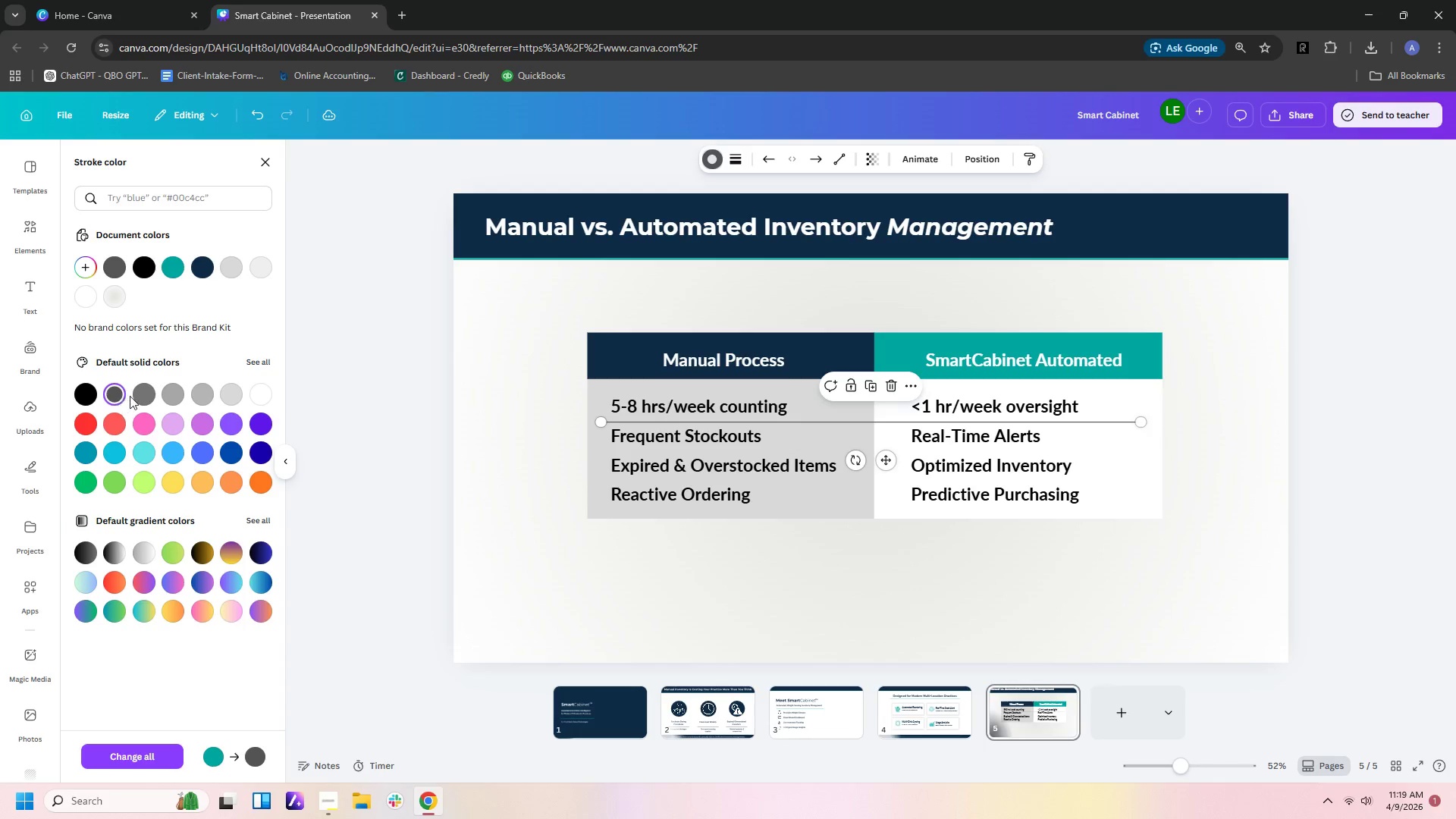 
left_click([145, 393])
 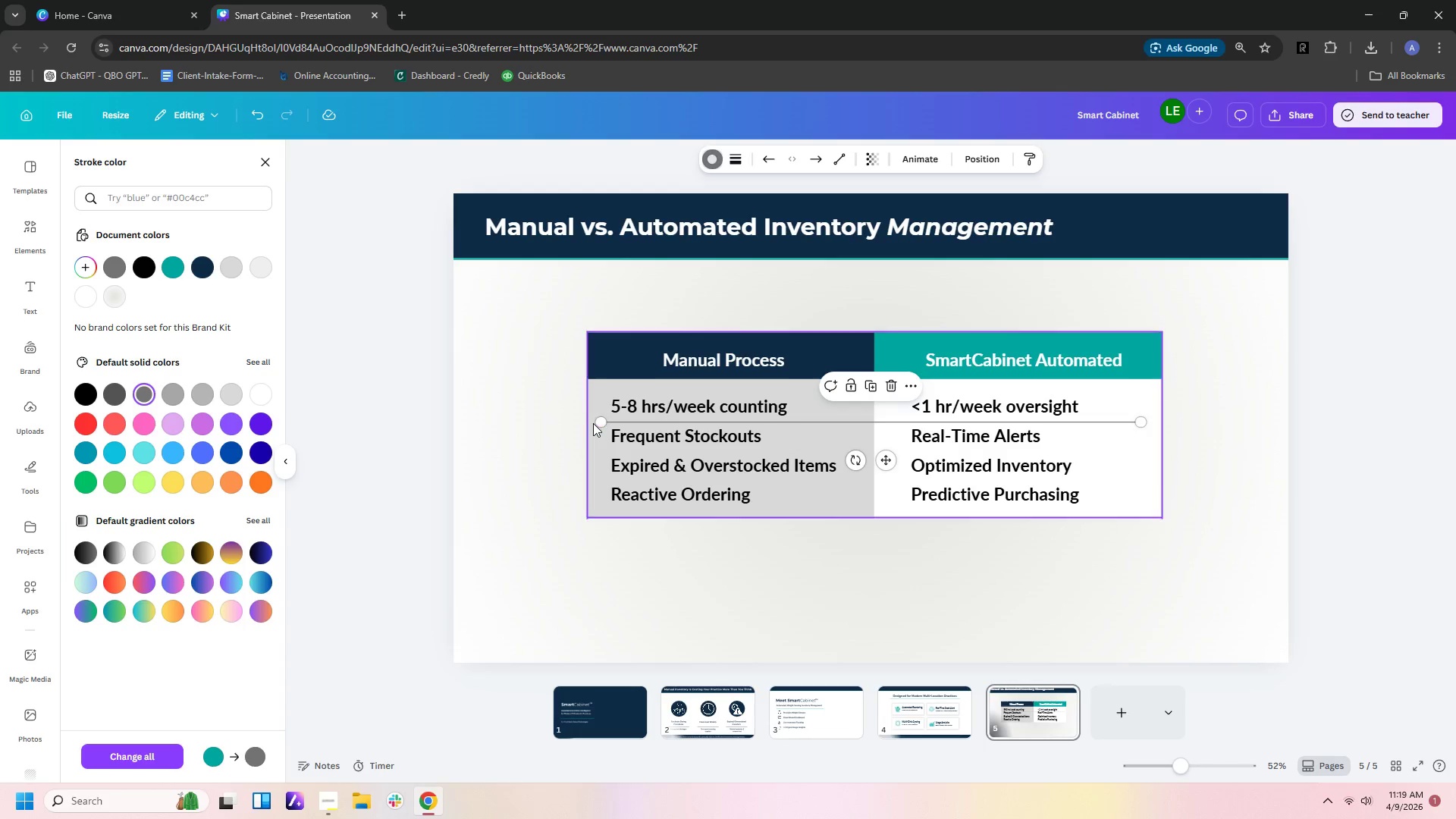 
left_click_drag(start_coordinate=[601, 420], to_coordinate=[589, 415])
 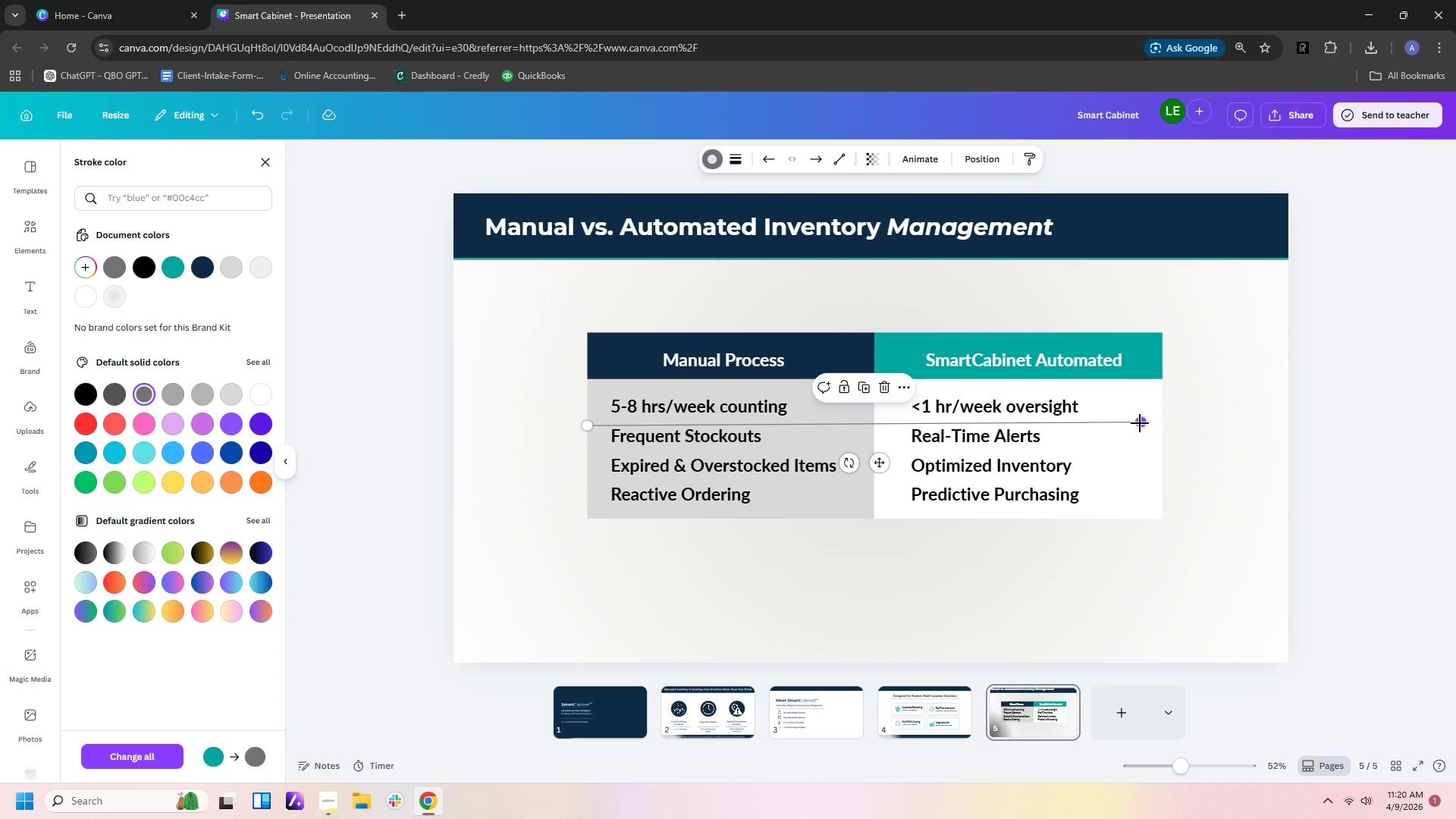 
left_click_drag(start_coordinate=[1140, 423], to_coordinate=[1156, 425])
 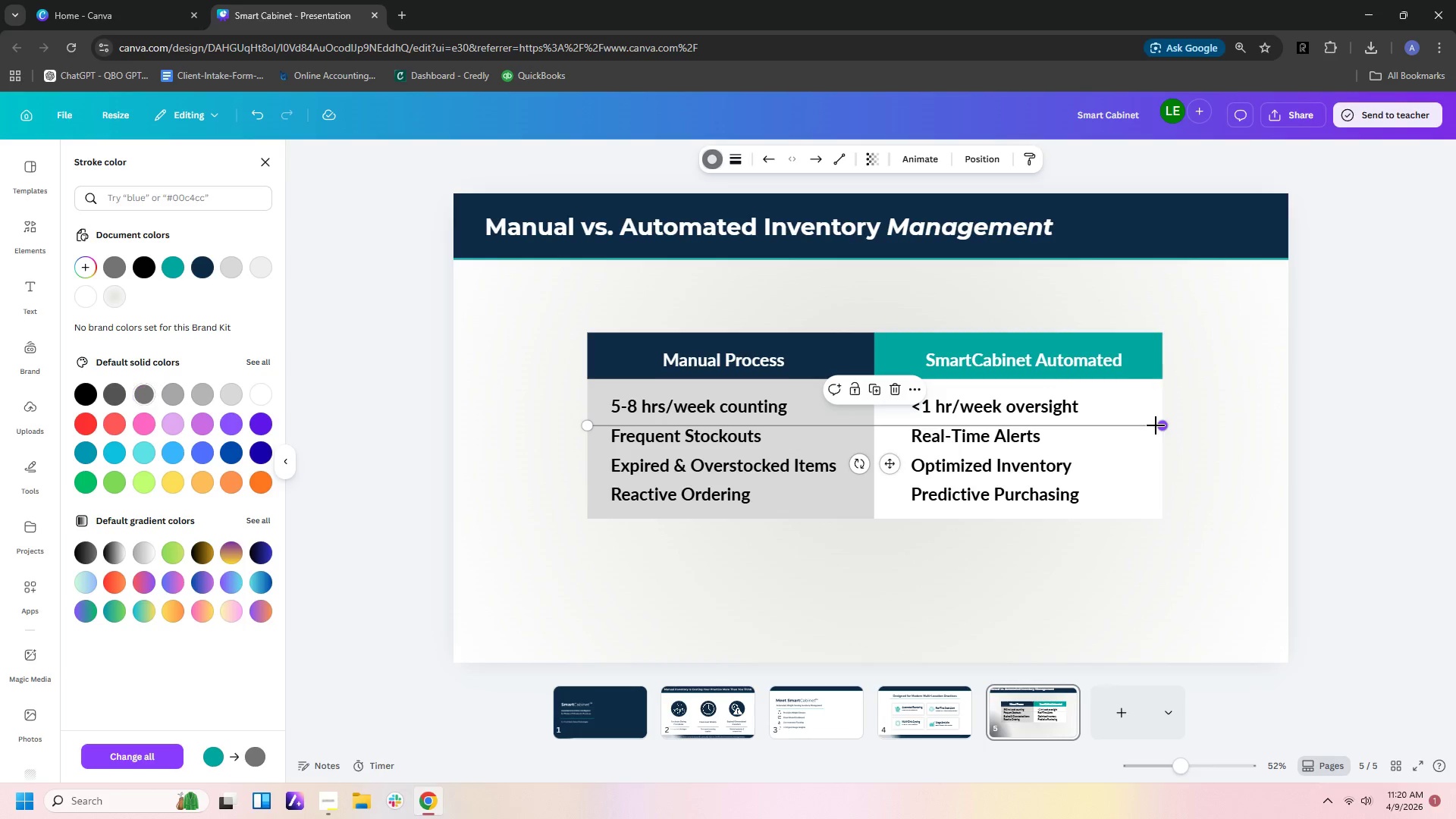 
key(ArrowUp)
 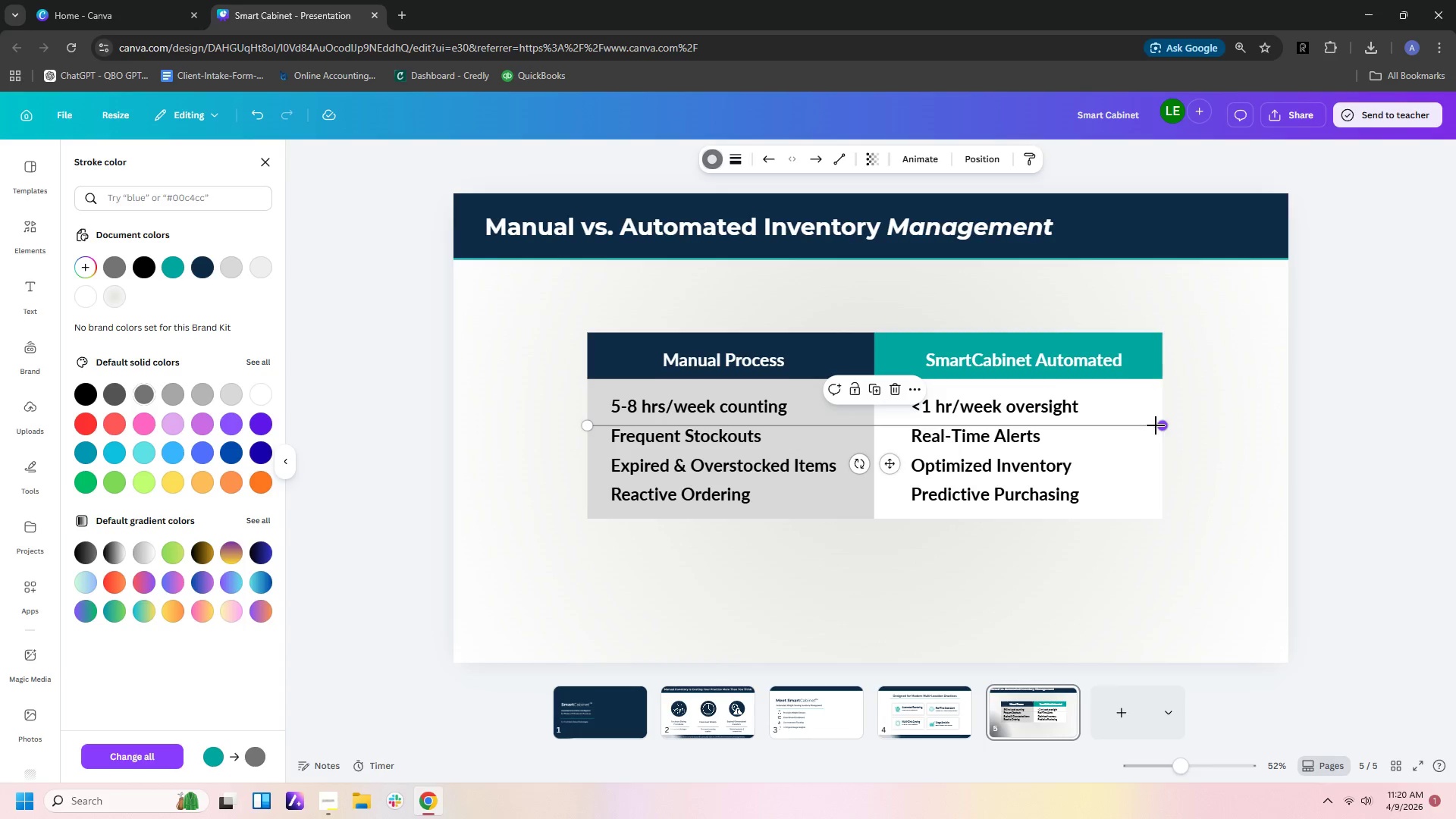 
key(ArrowUp)
 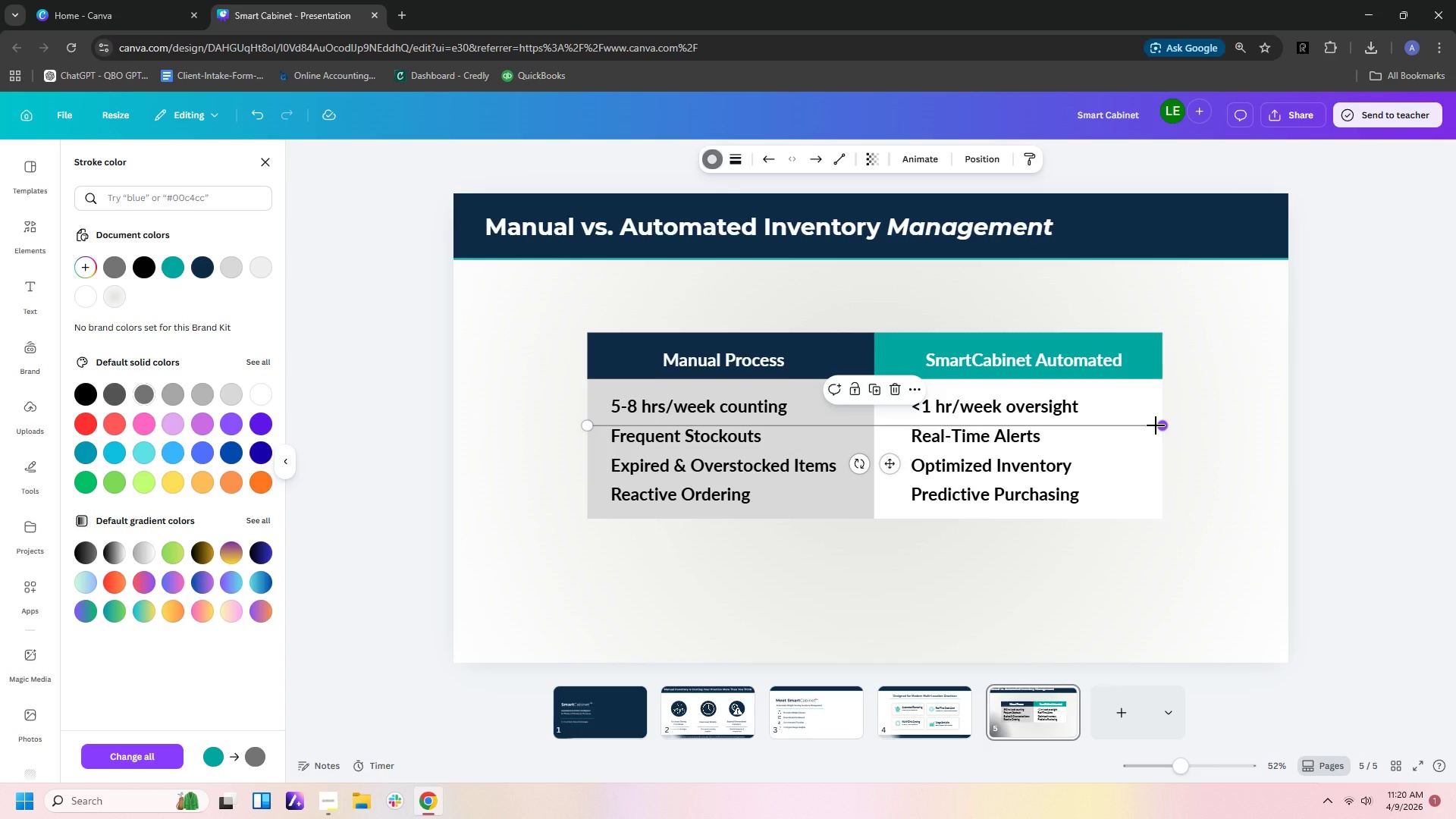 
key(ArrowUp)
 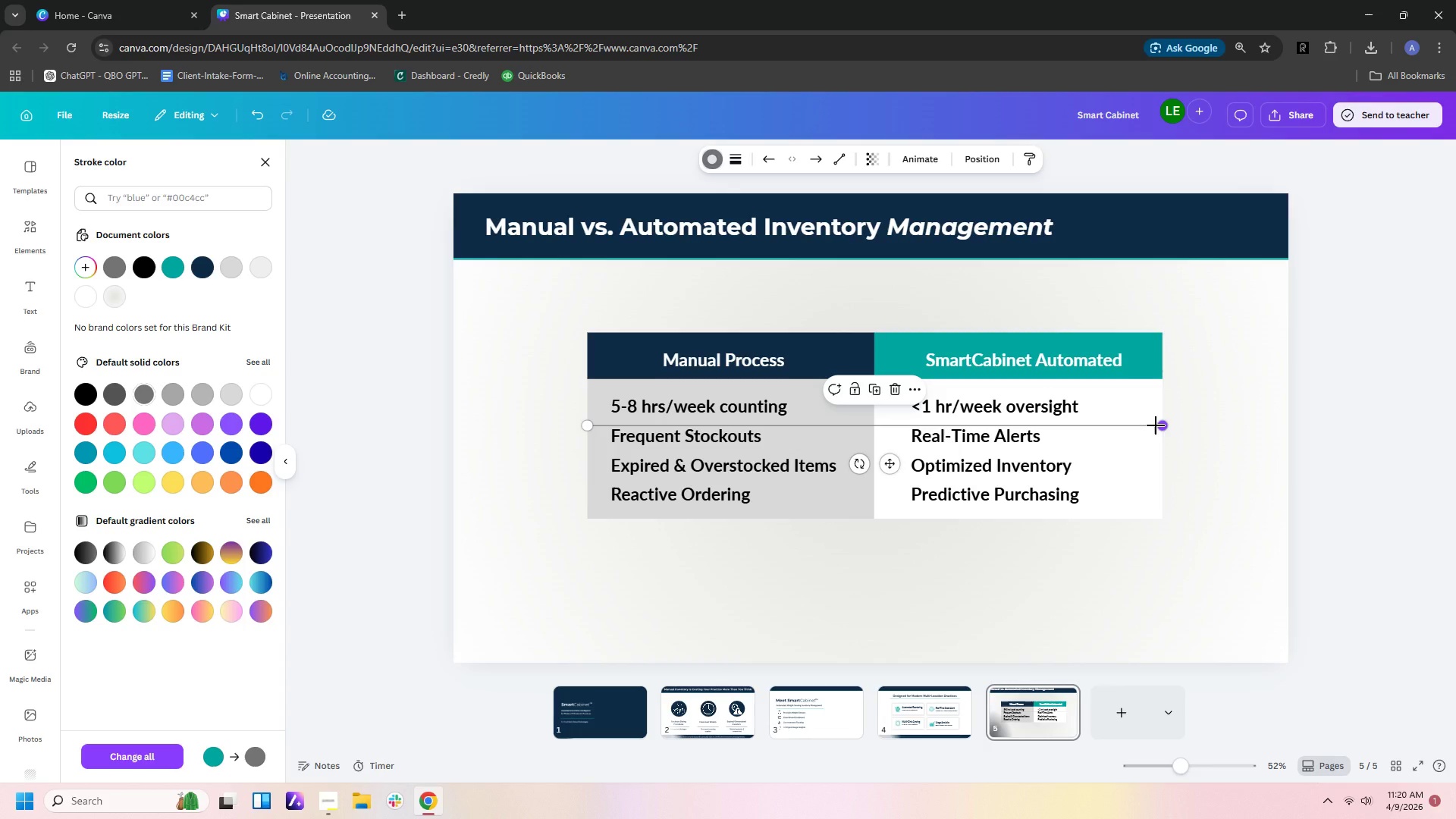 
key(ArrowUp)
 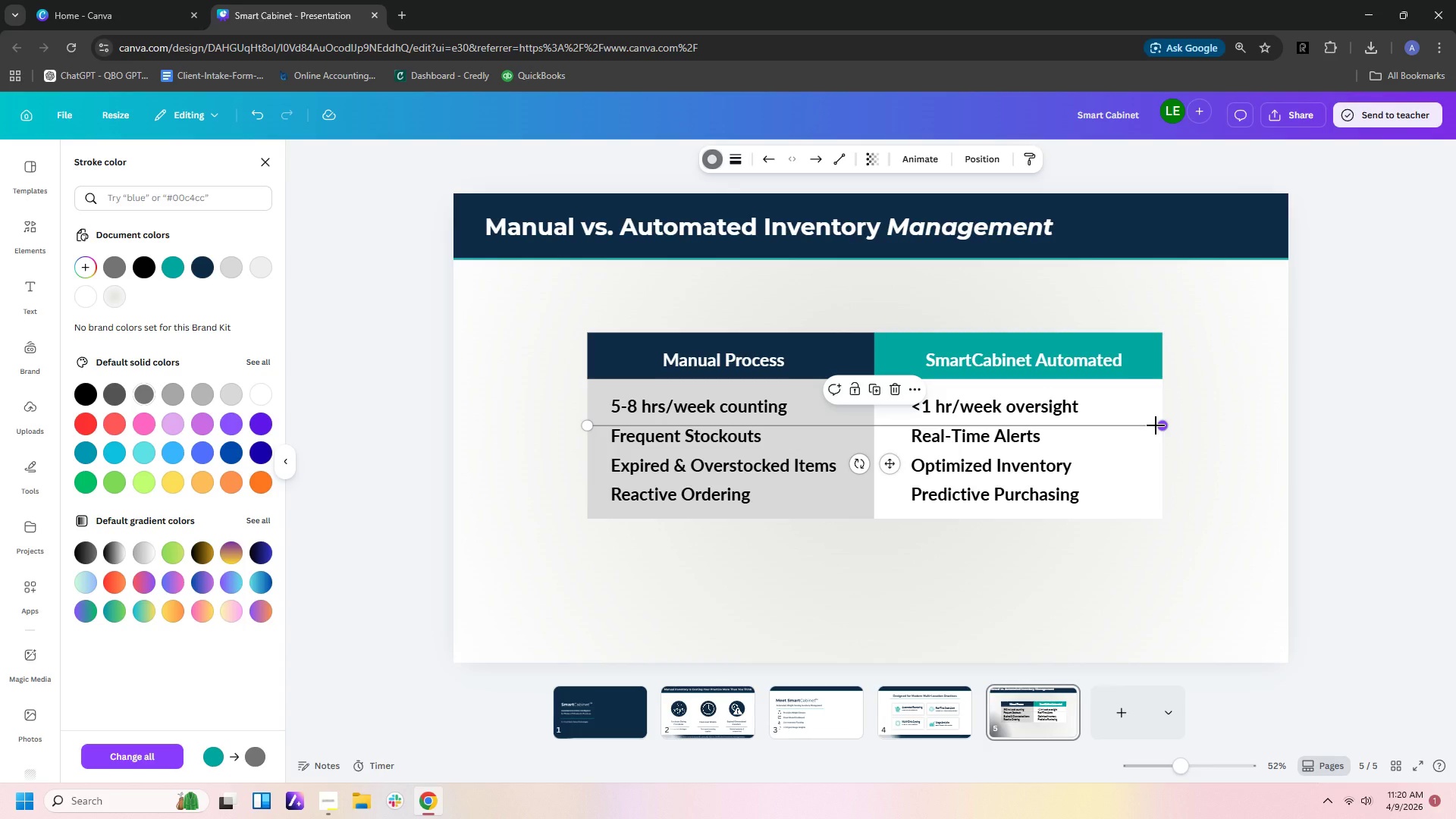 
key(ArrowUp)
 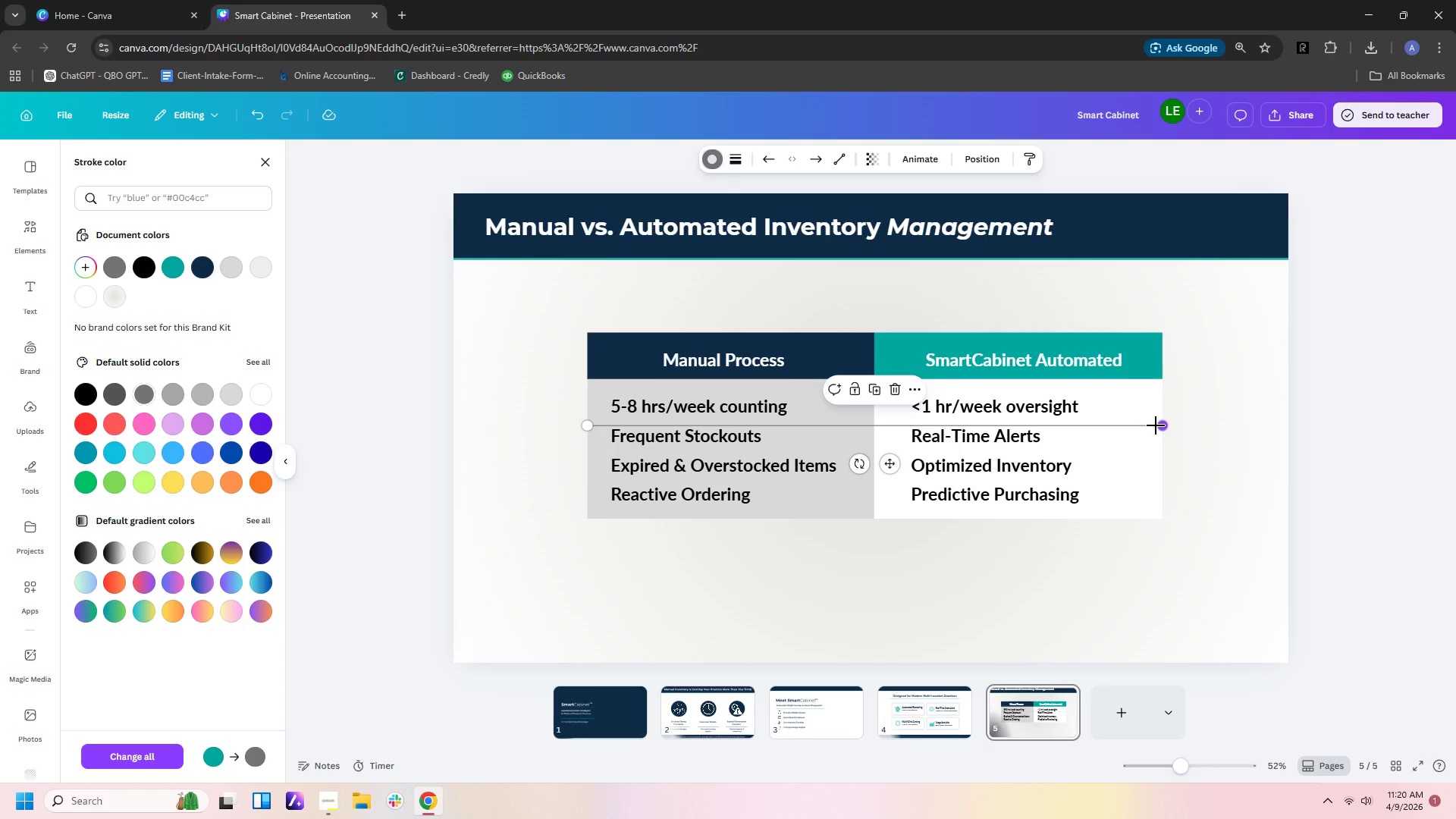 
key(ArrowUp)
 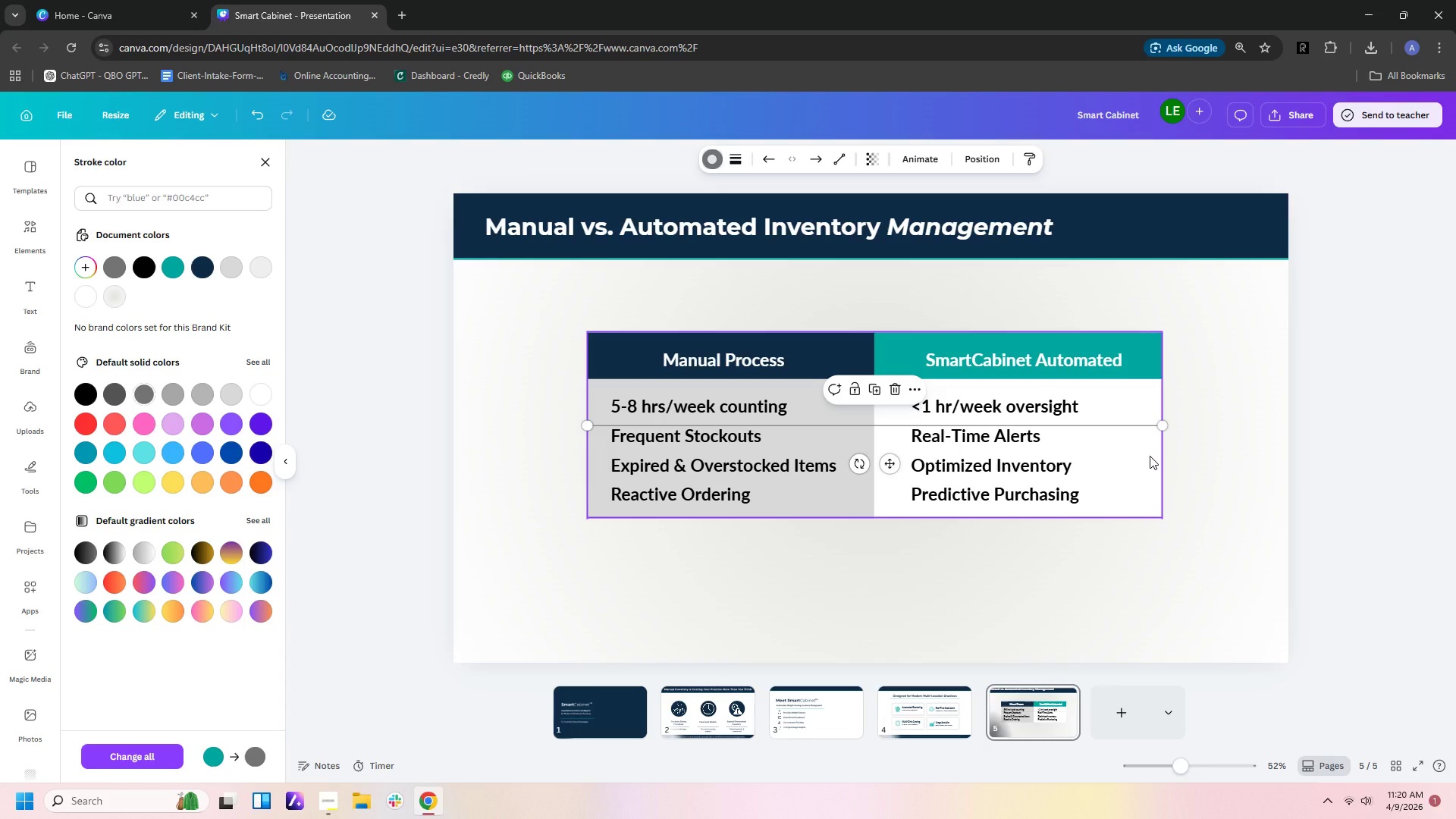 
left_click([1150, 456])
 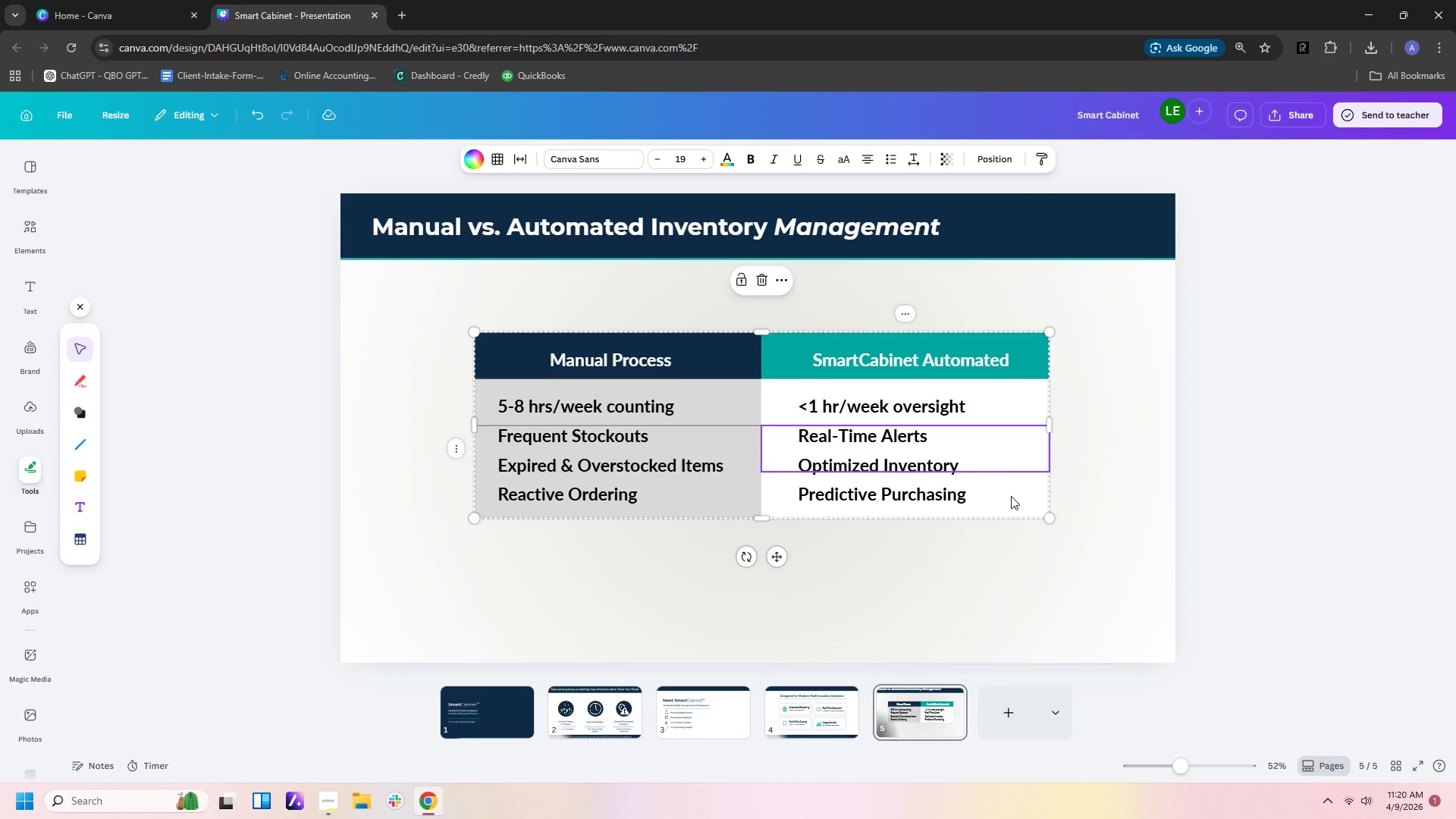 
left_click([1024, 538])
 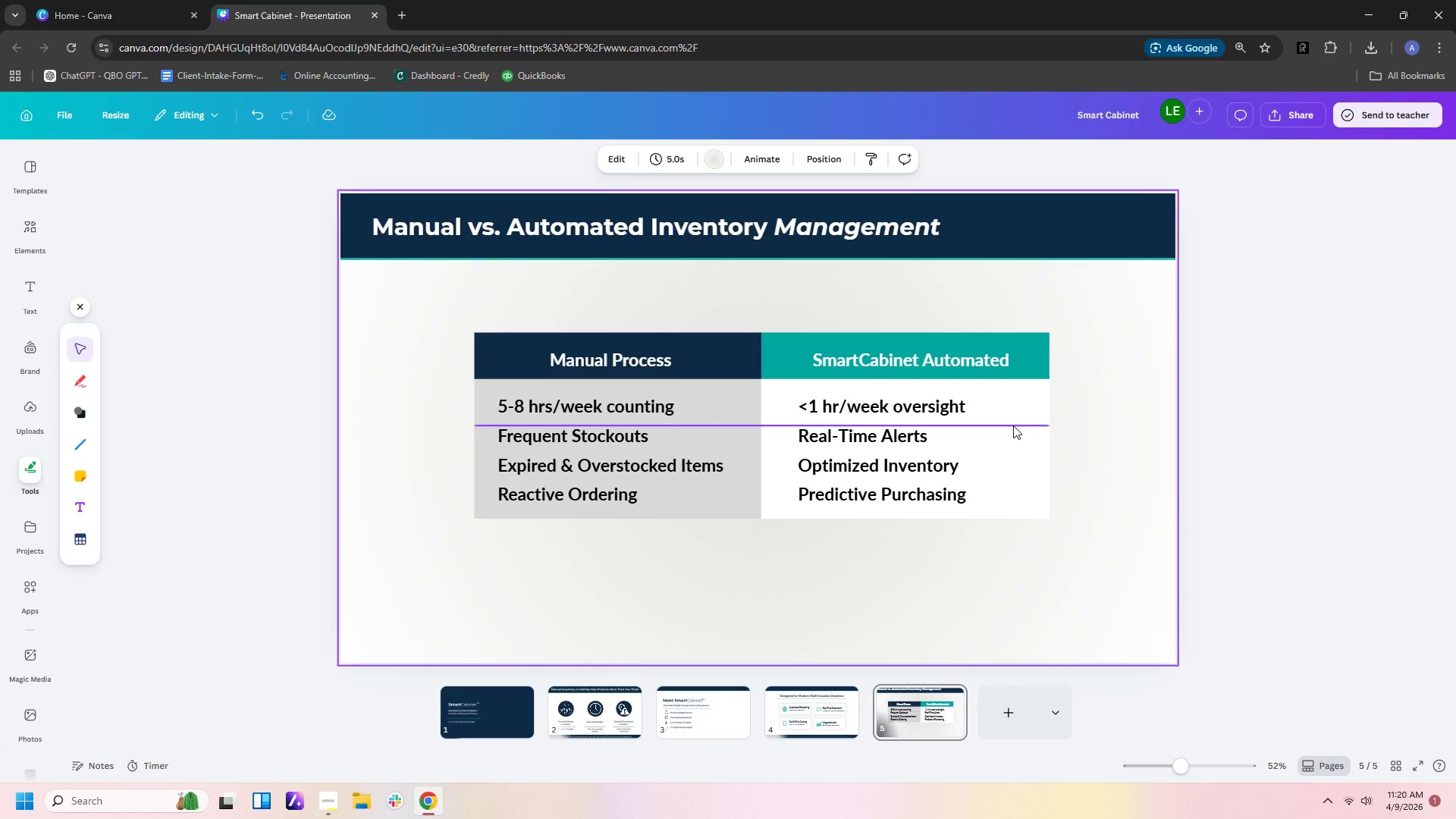 
left_click([1013, 425])
 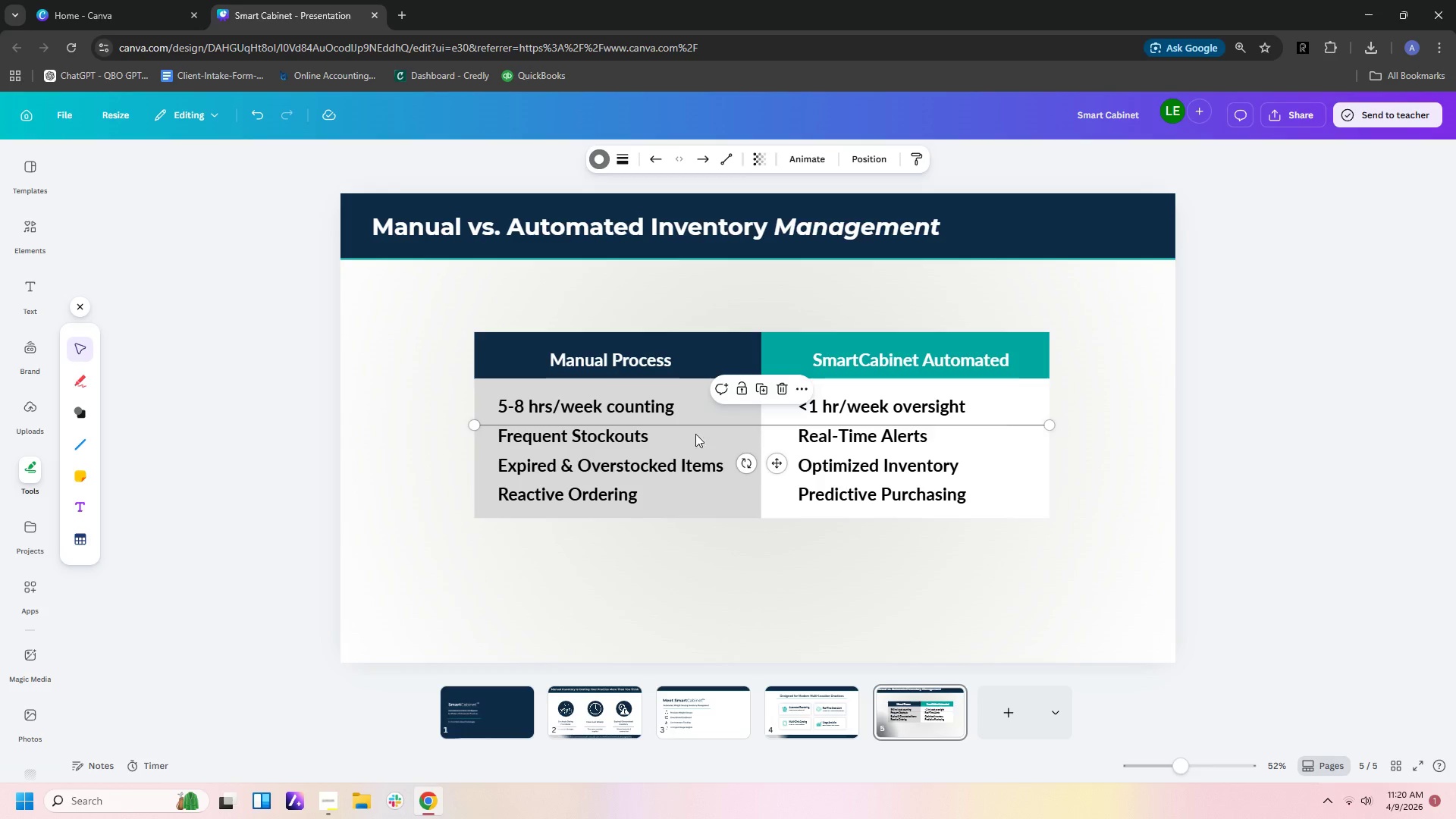 
left_click_drag(start_coordinate=[473, 425], to_coordinate=[486, 418])
 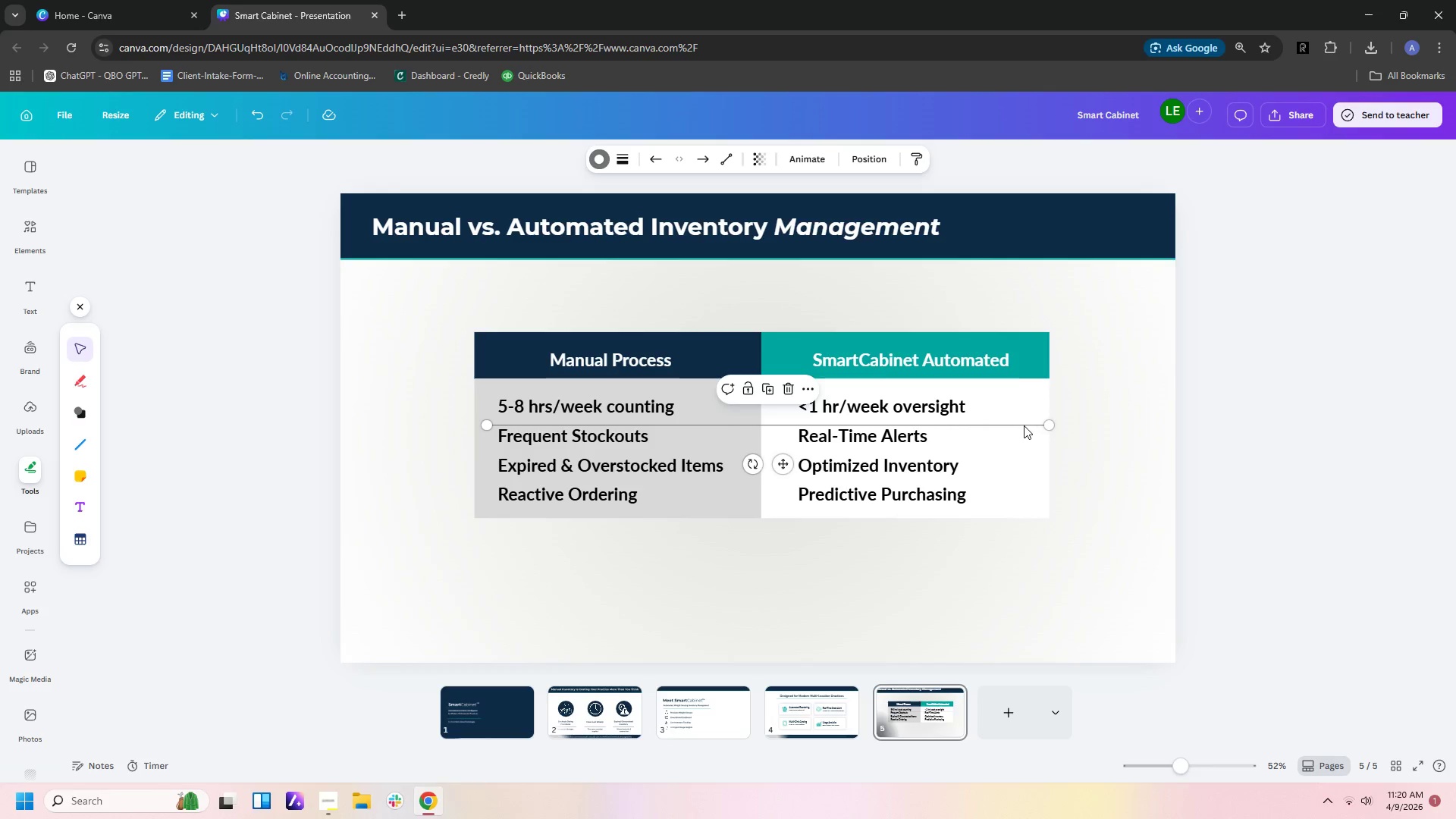 
key(ArrowLeft)
 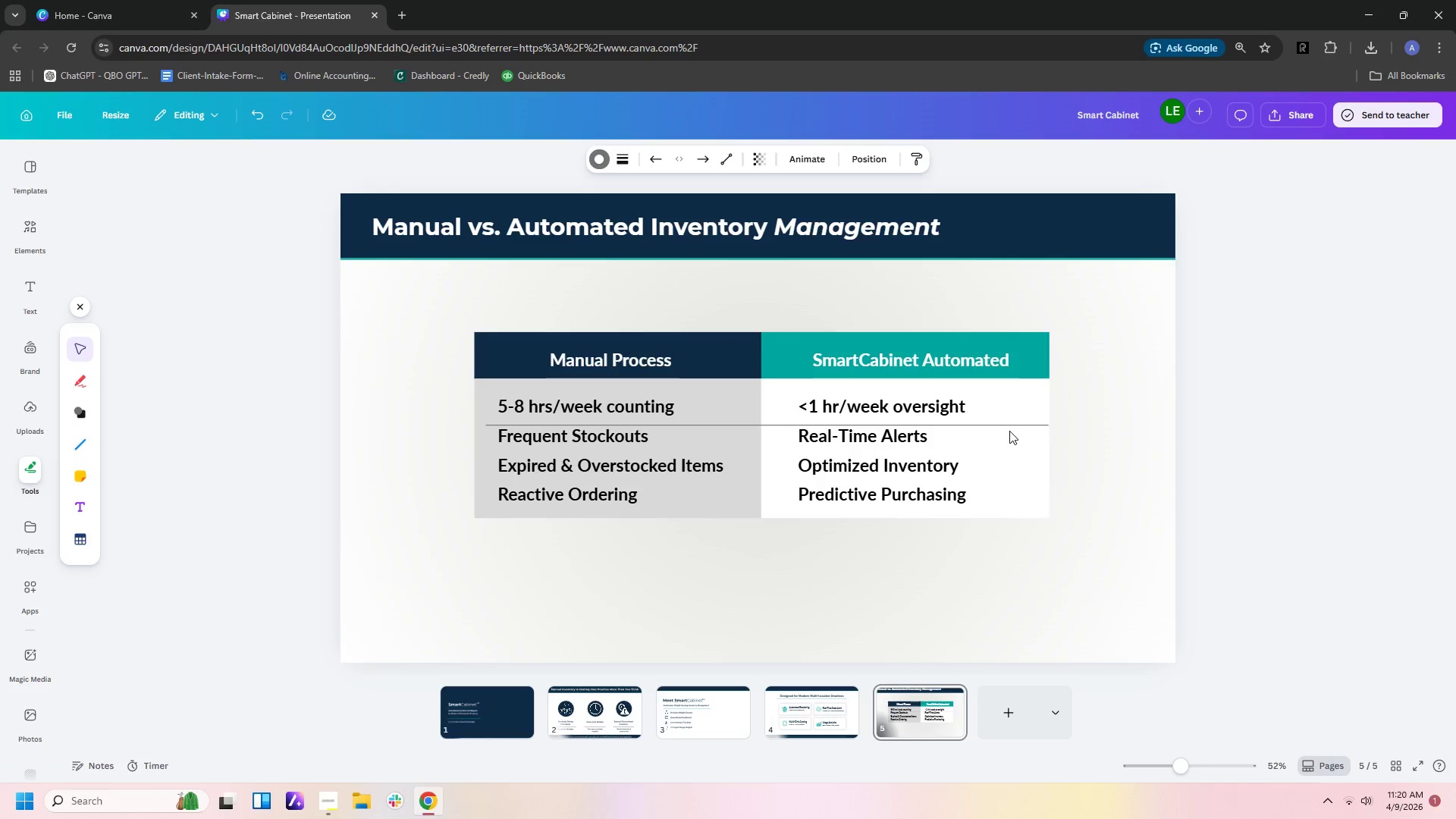 
key(ArrowLeft)
 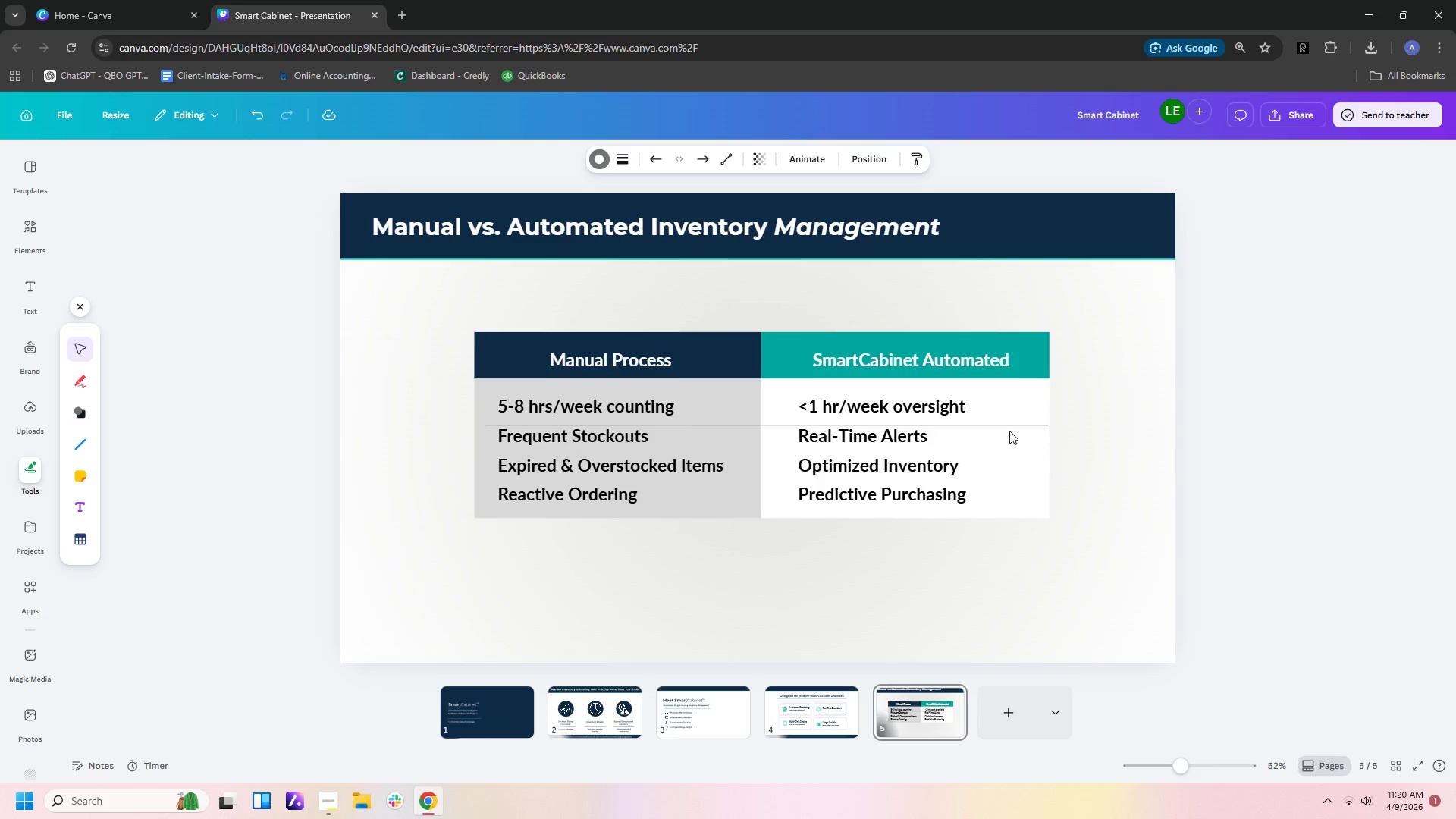 
key(ArrowLeft)
 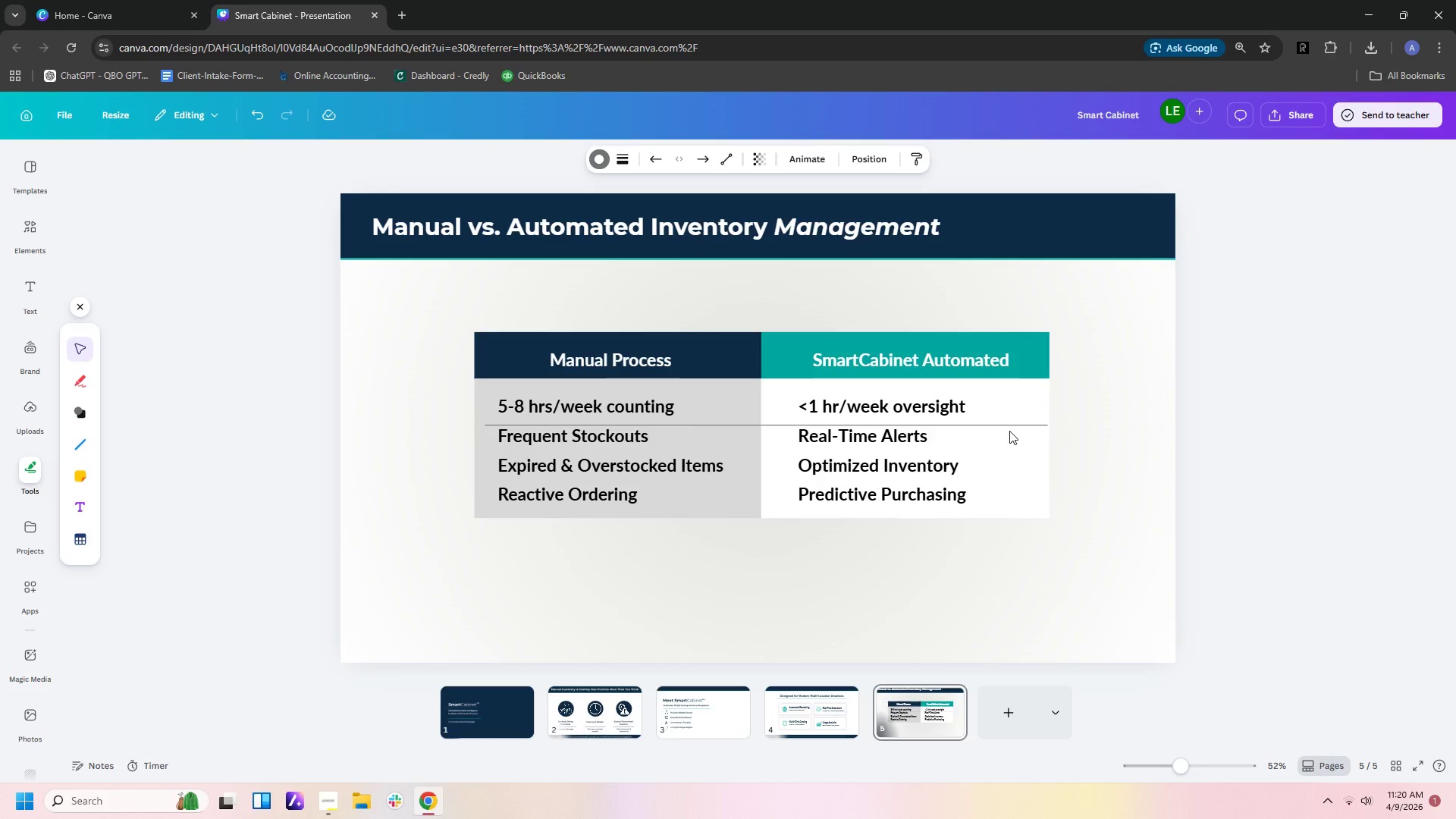 
key(ArrowLeft)
 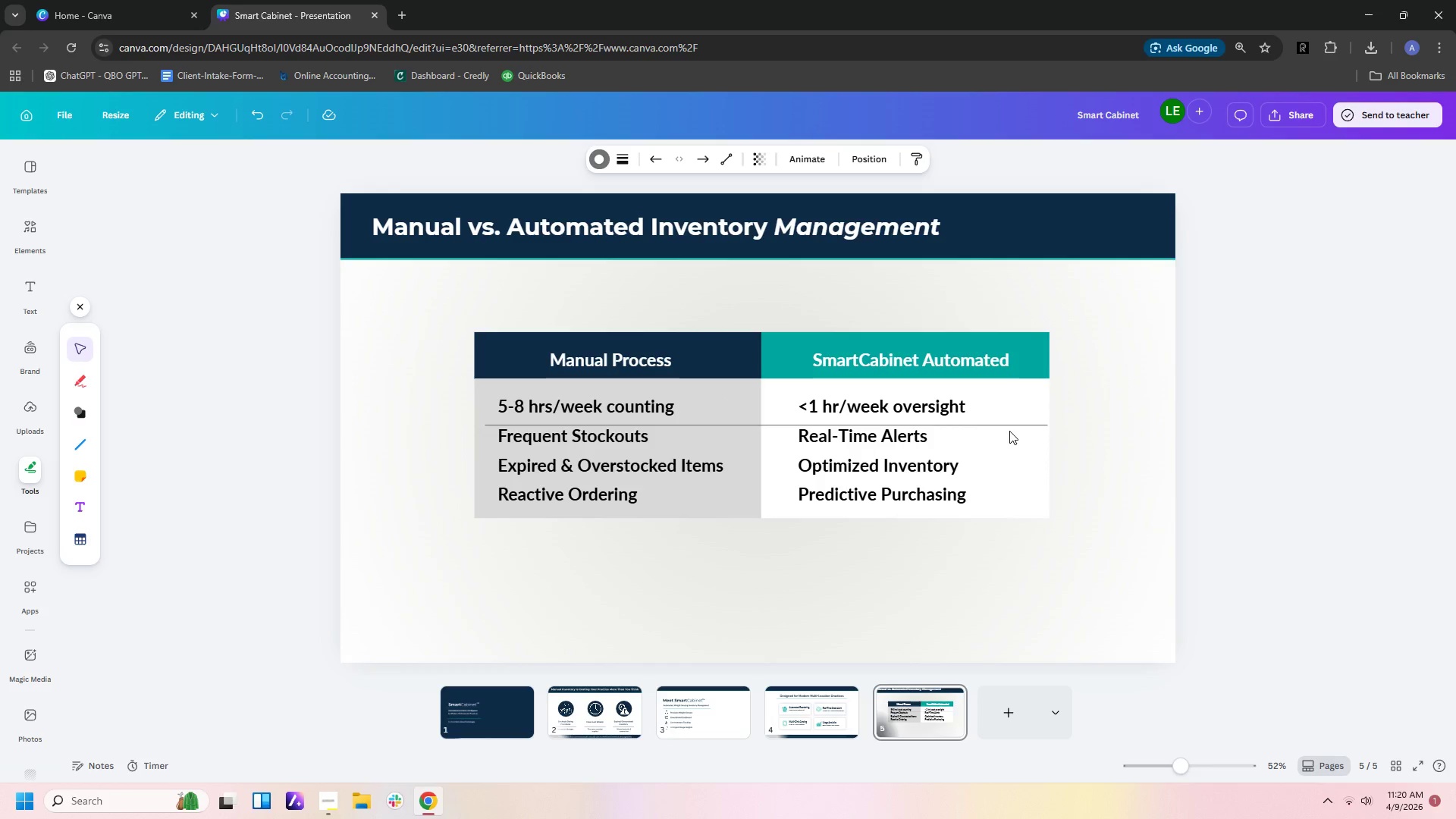 
key(ArrowLeft)
 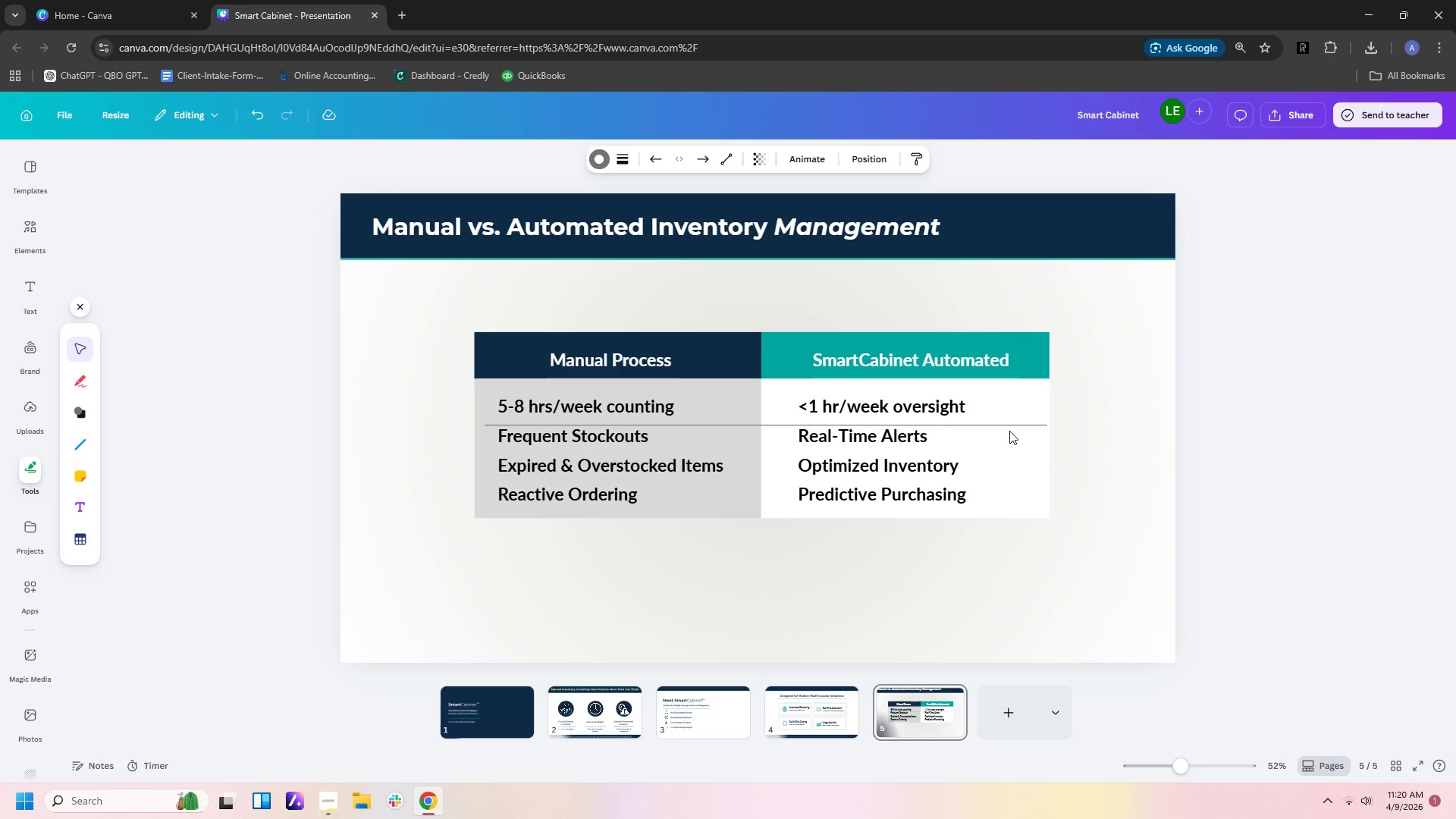 
key(ArrowLeft)
 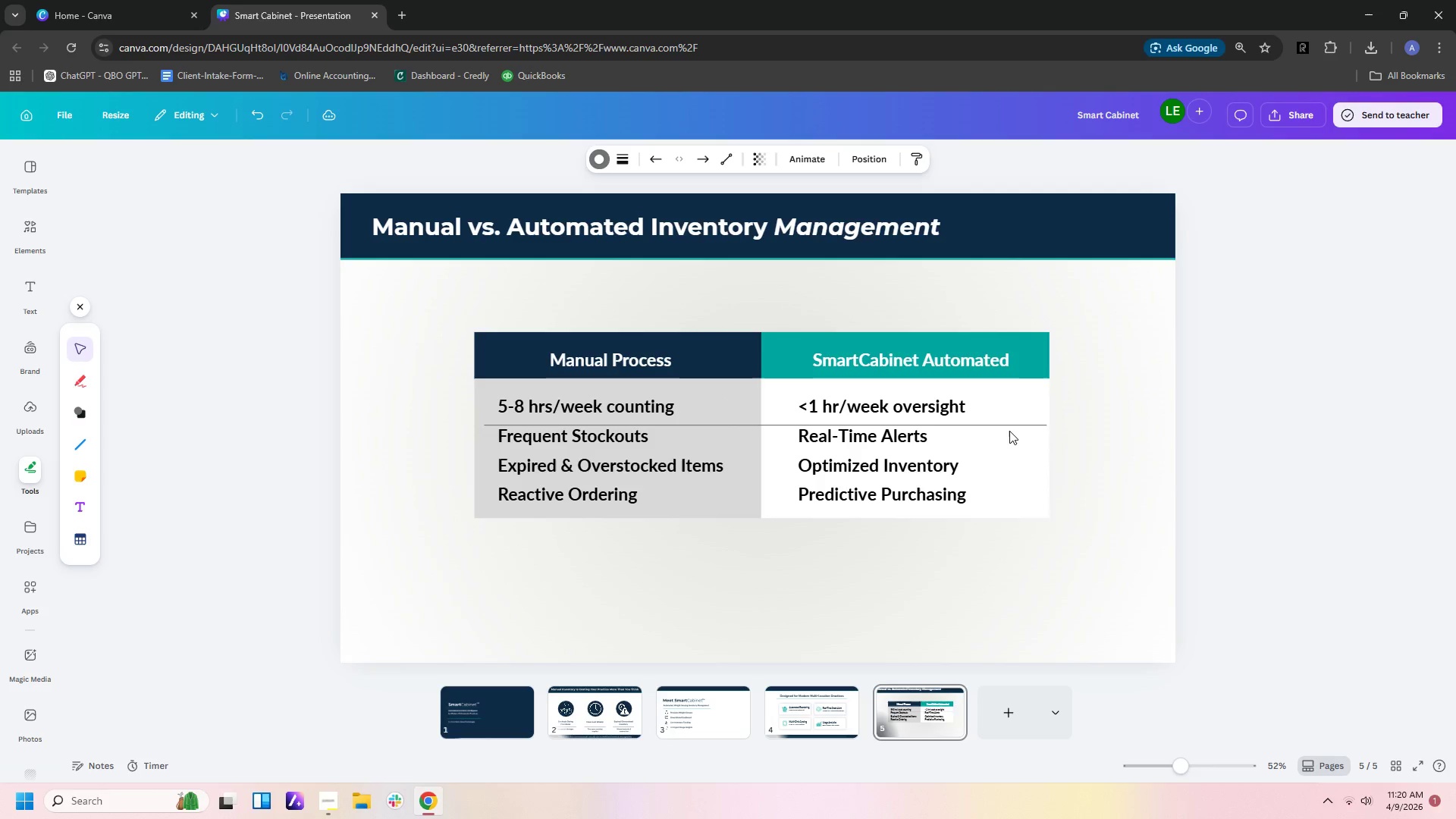 
key(ArrowLeft)
 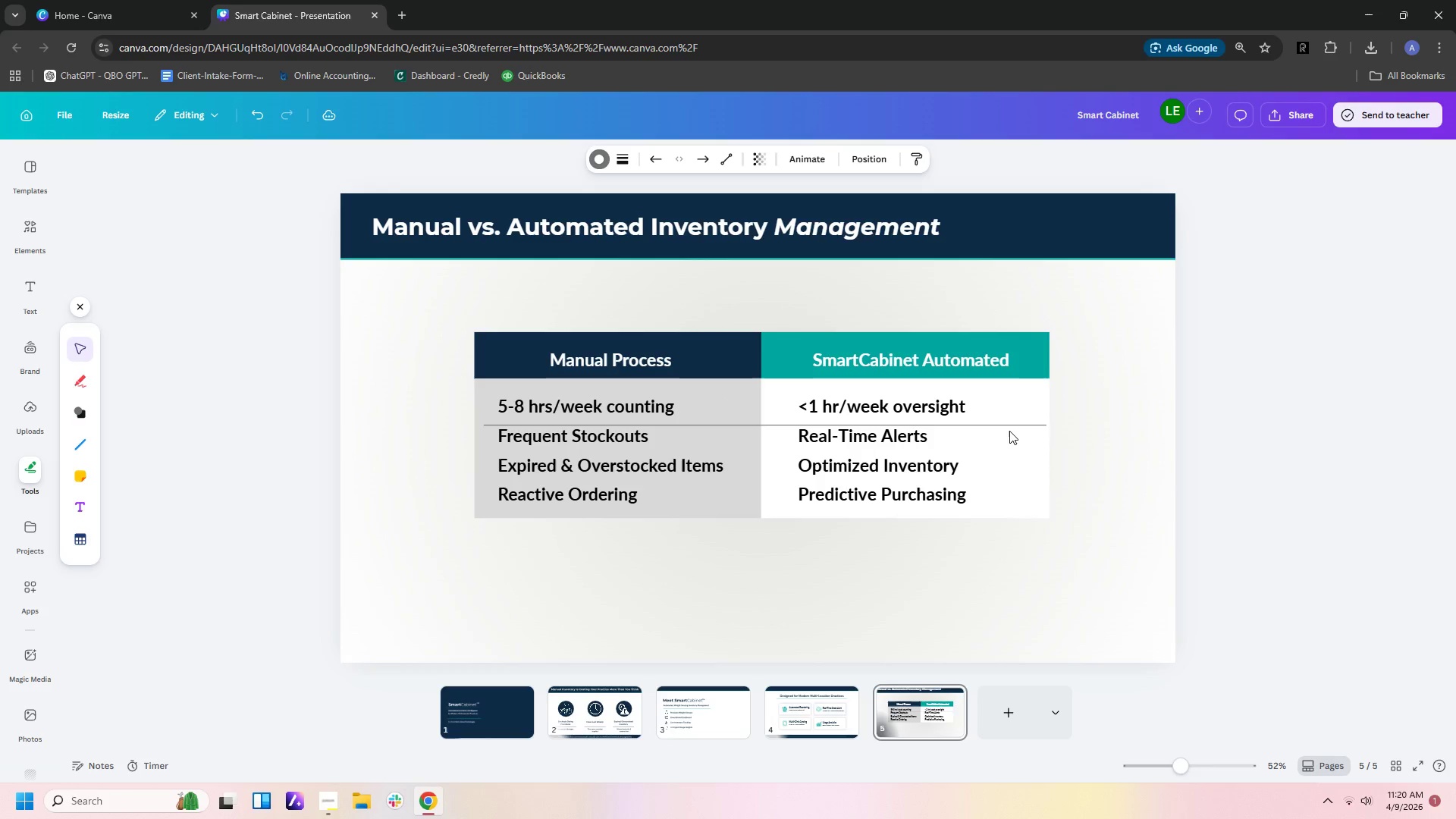 
key(ArrowLeft)
 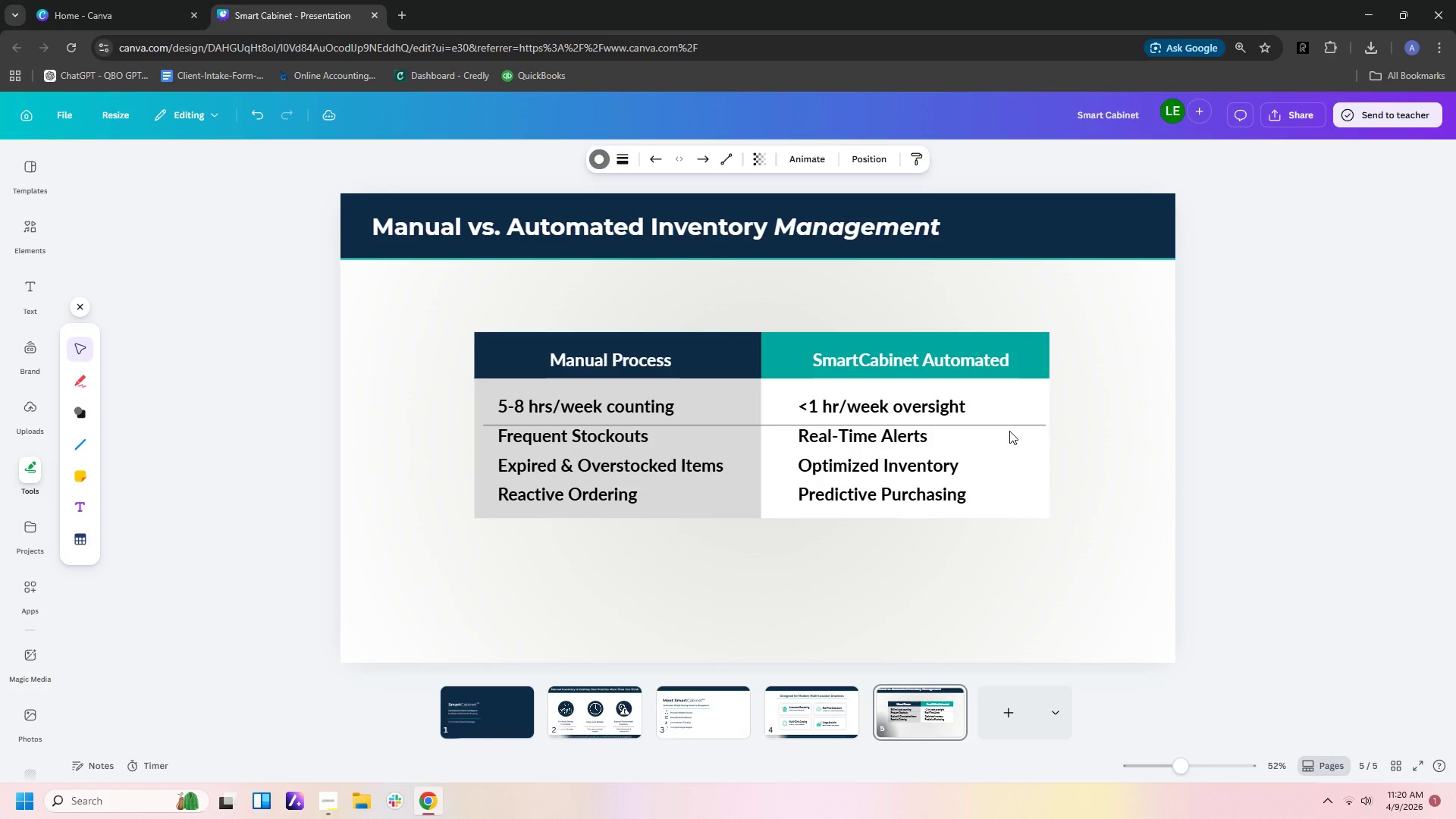 
key(ArrowLeft)
 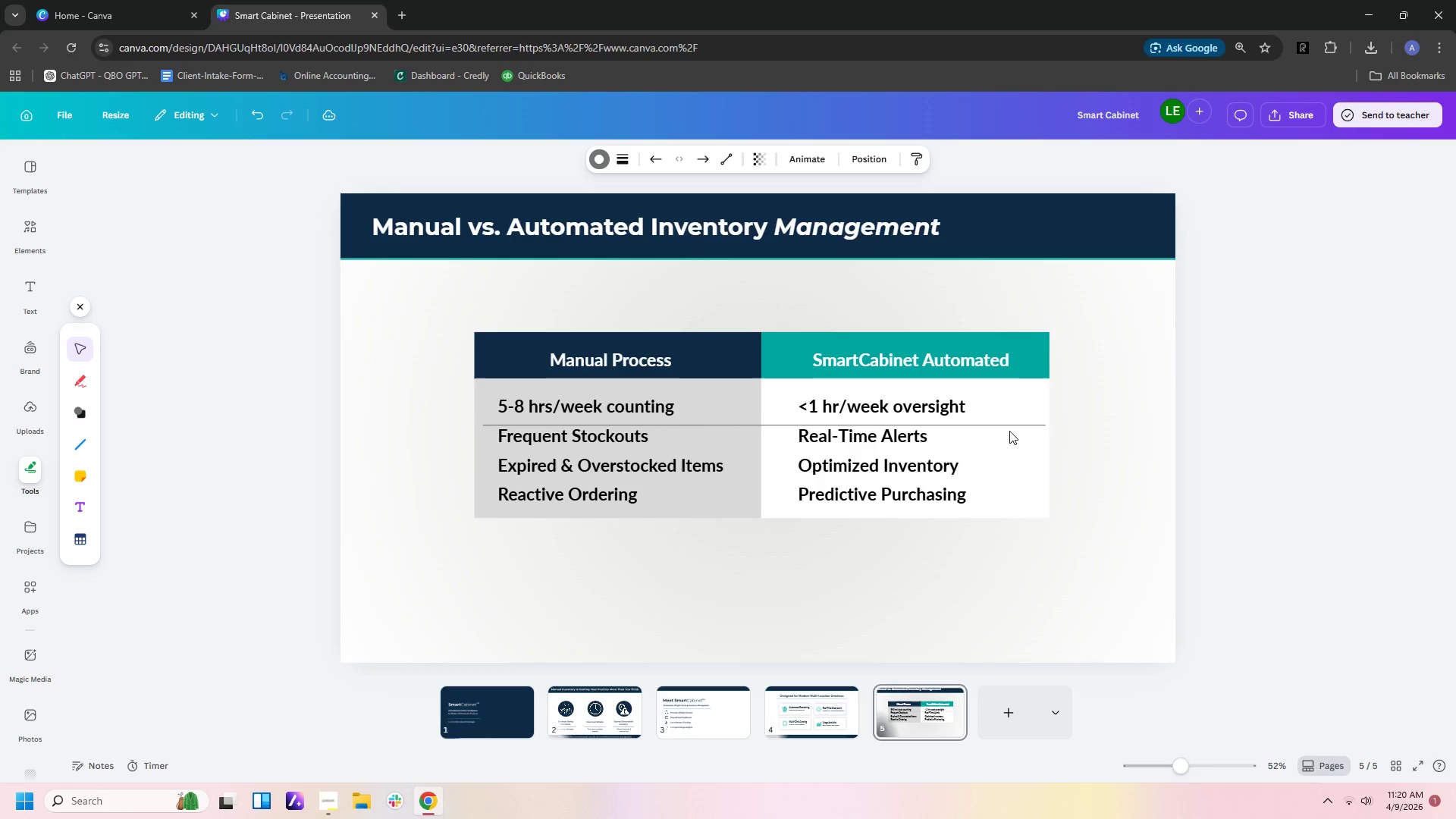 
key(ArrowUp)
 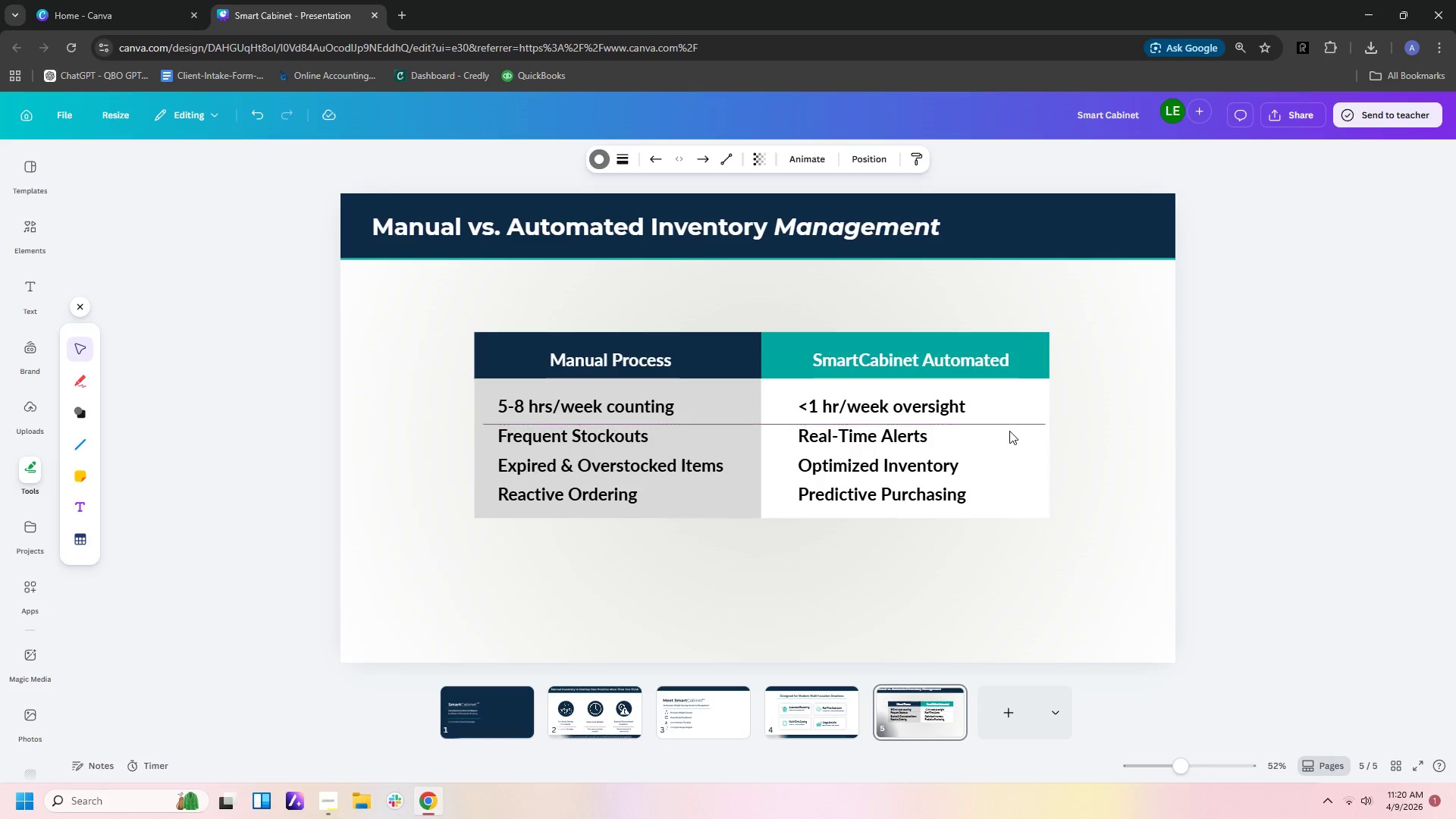 
key(ArrowUp)
 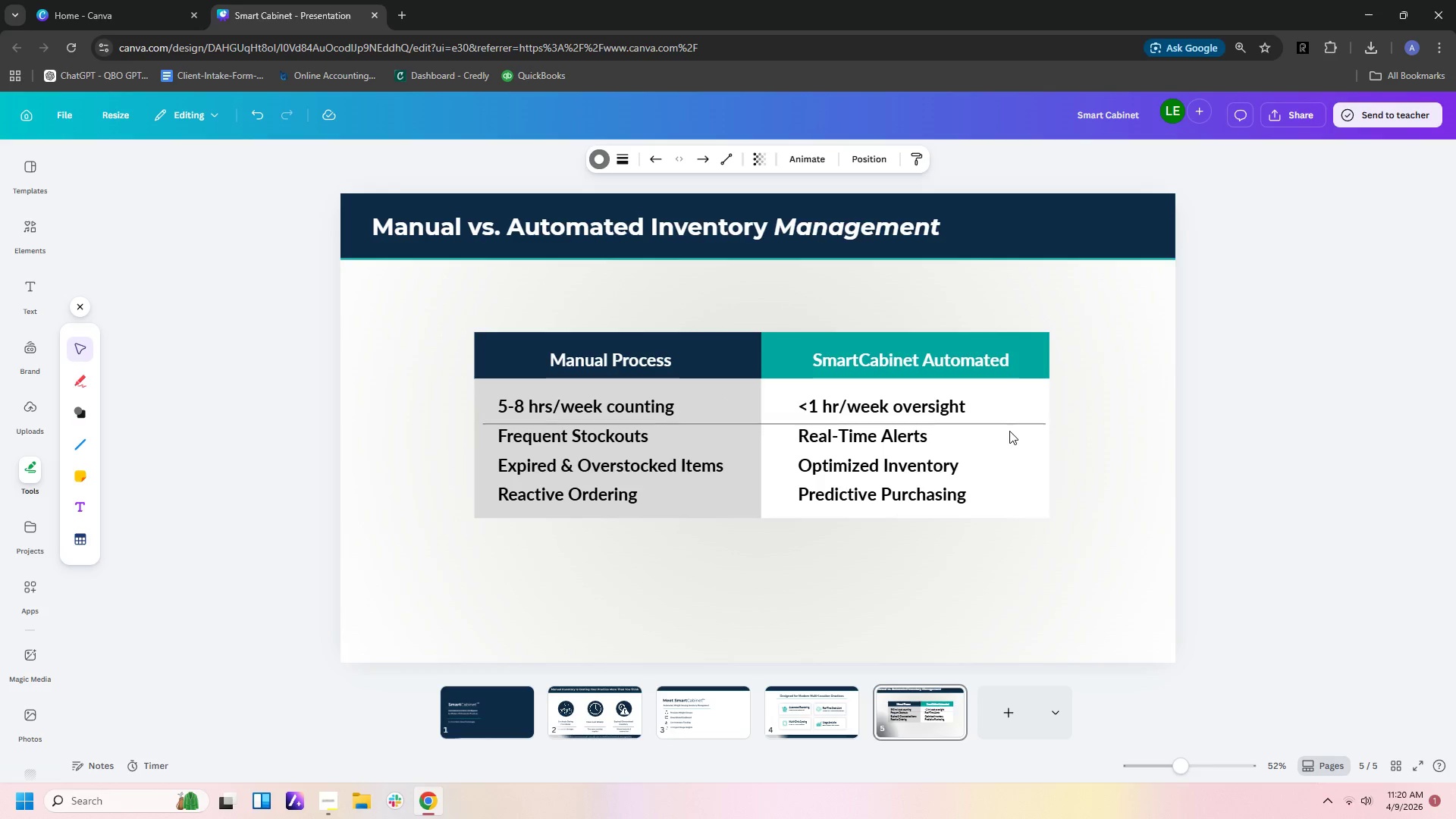 
key(ArrowUp)
 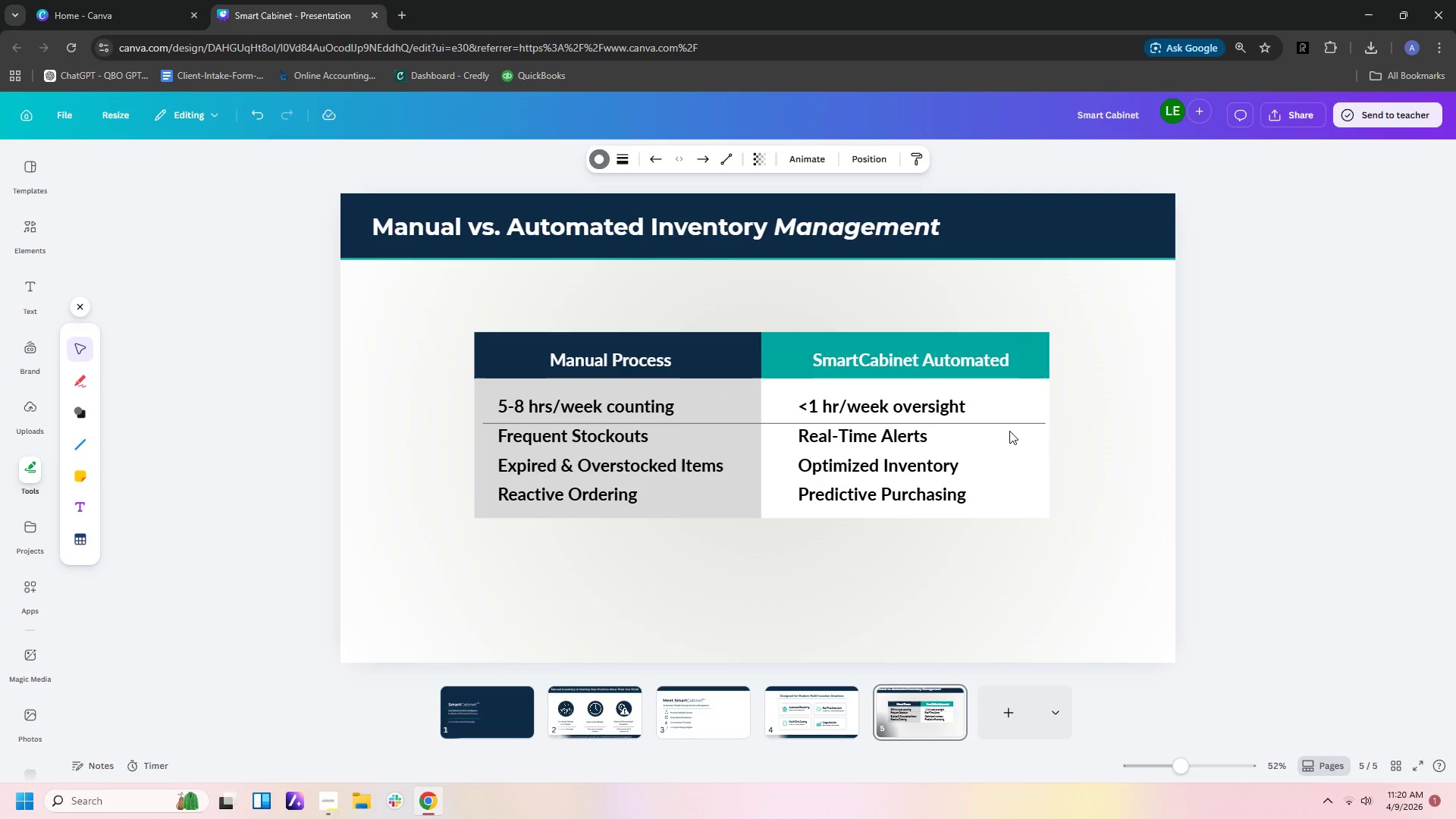 
key(ArrowUp)
 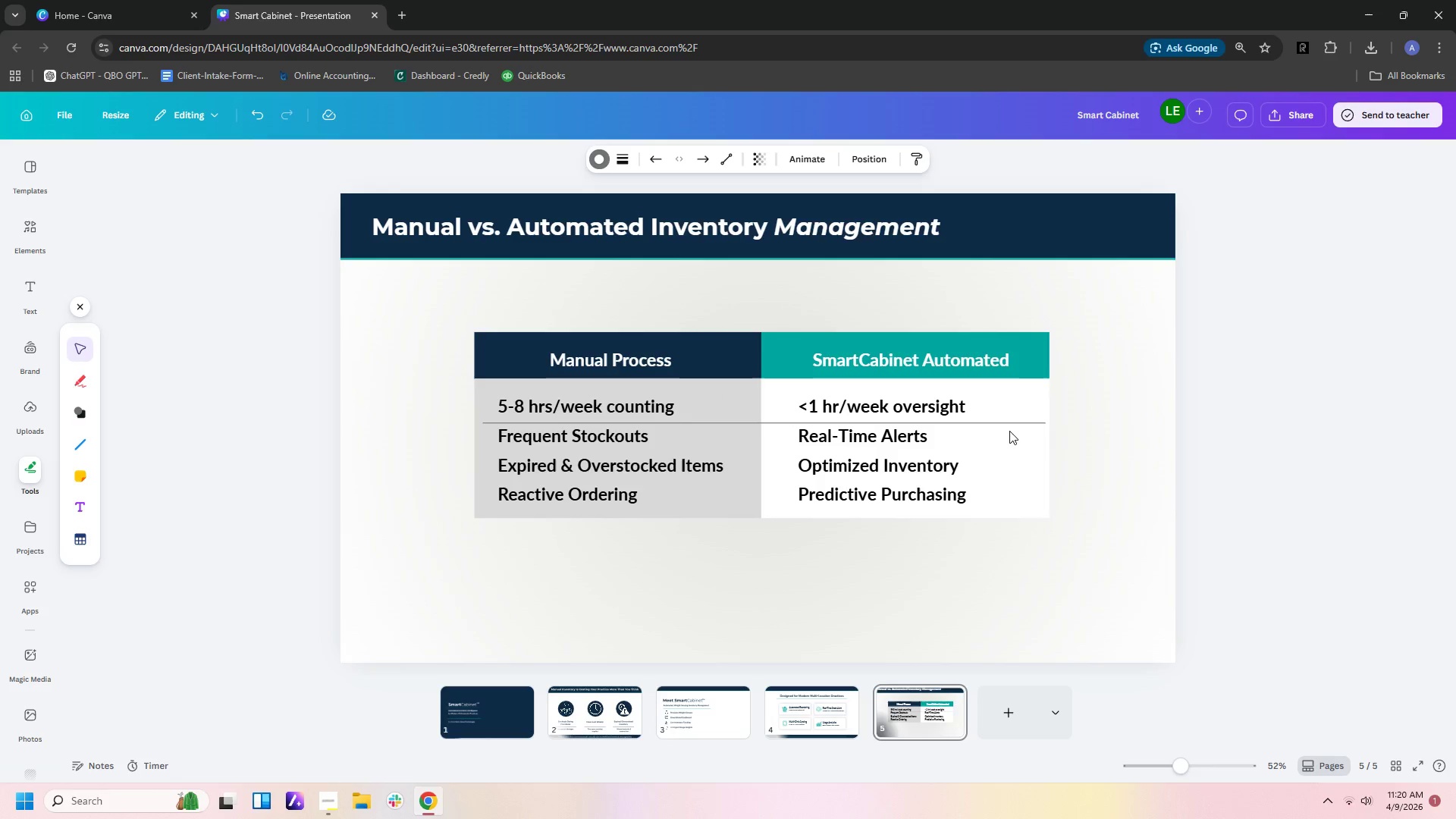 
key(ArrowUp)
 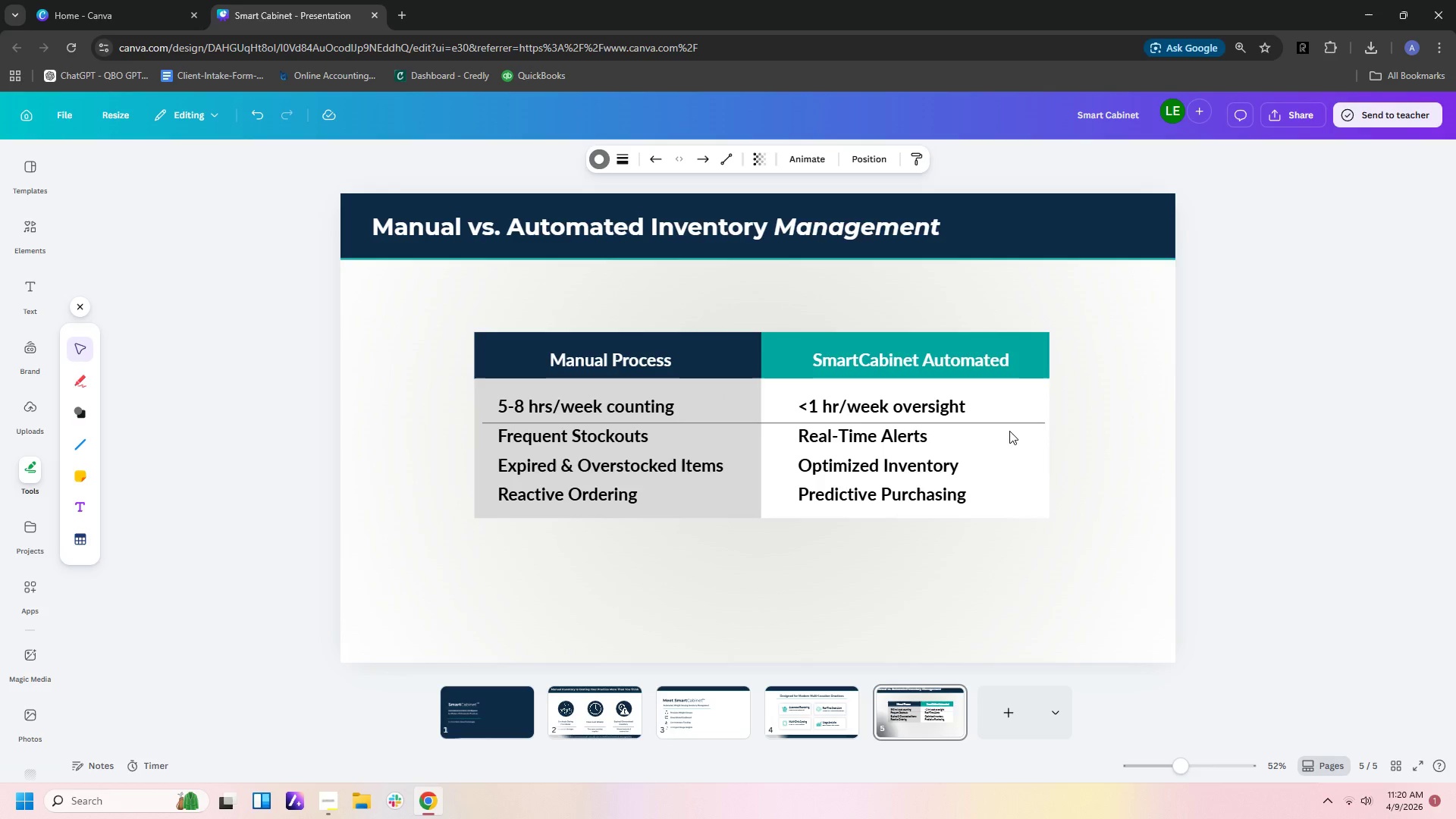 
key(ArrowLeft)
 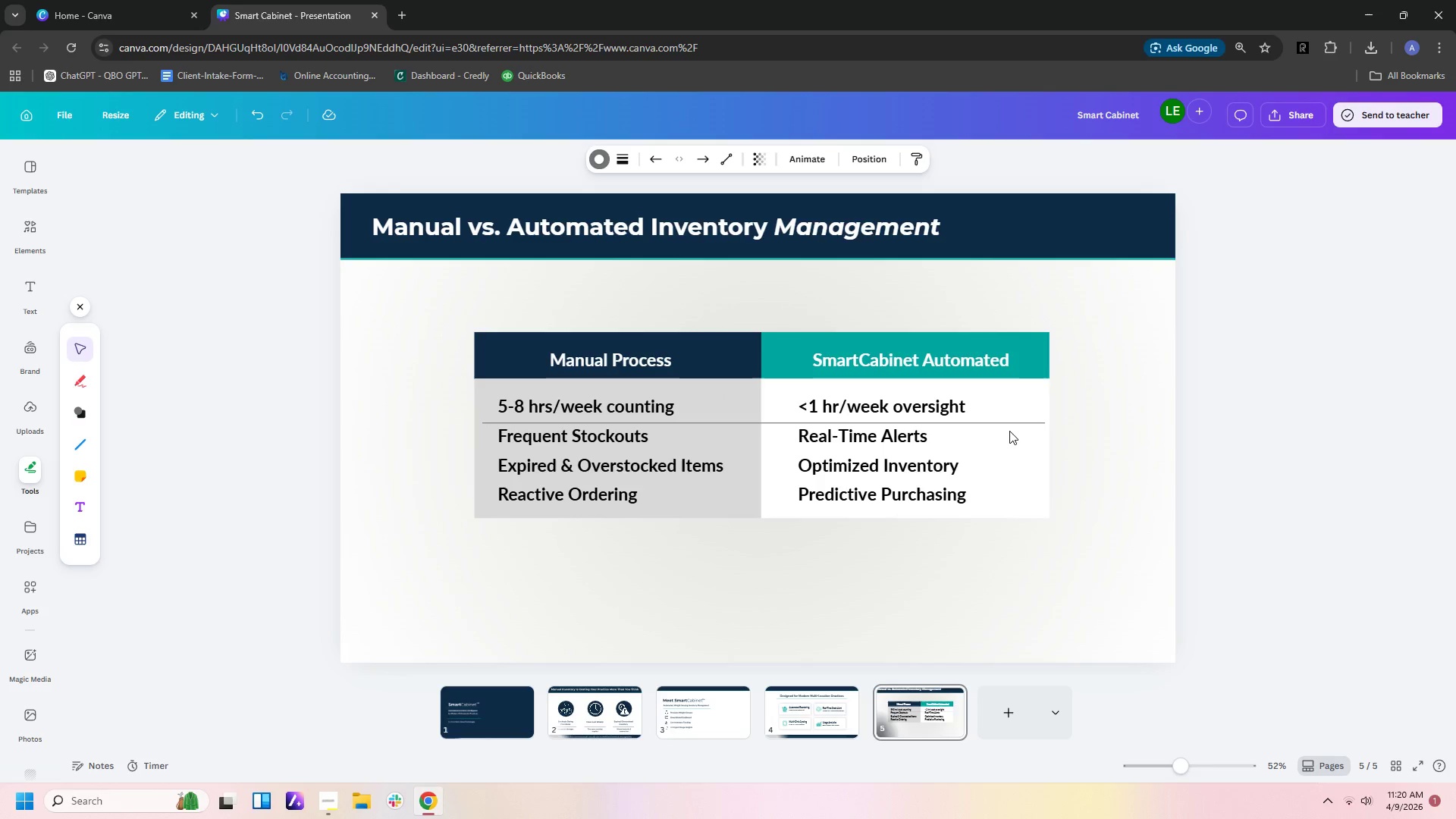 
key(ArrowLeft)
 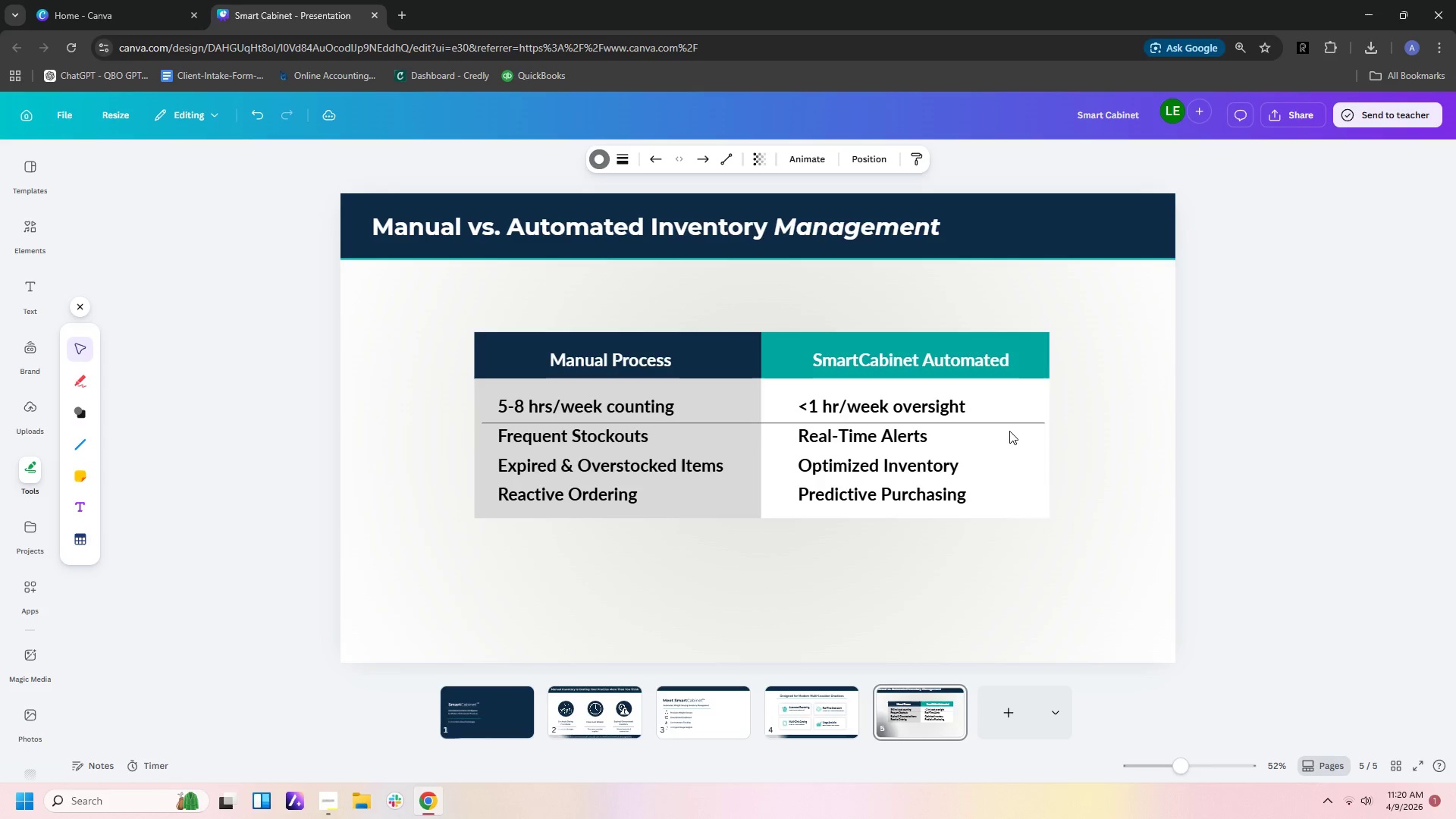 
key(ArrowUp)
 